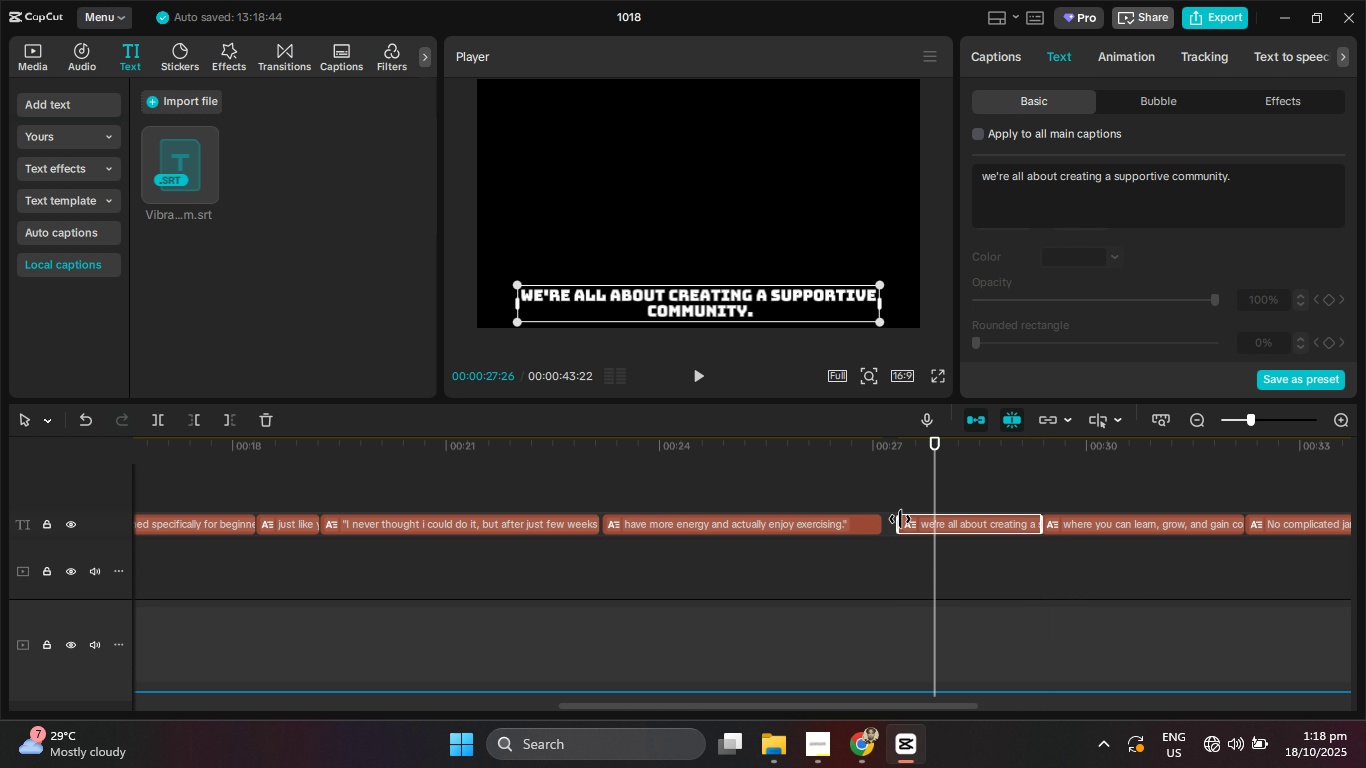 
left_click_drag(start_coordinate=[900, 519], to_coordinate=[937, 521])
 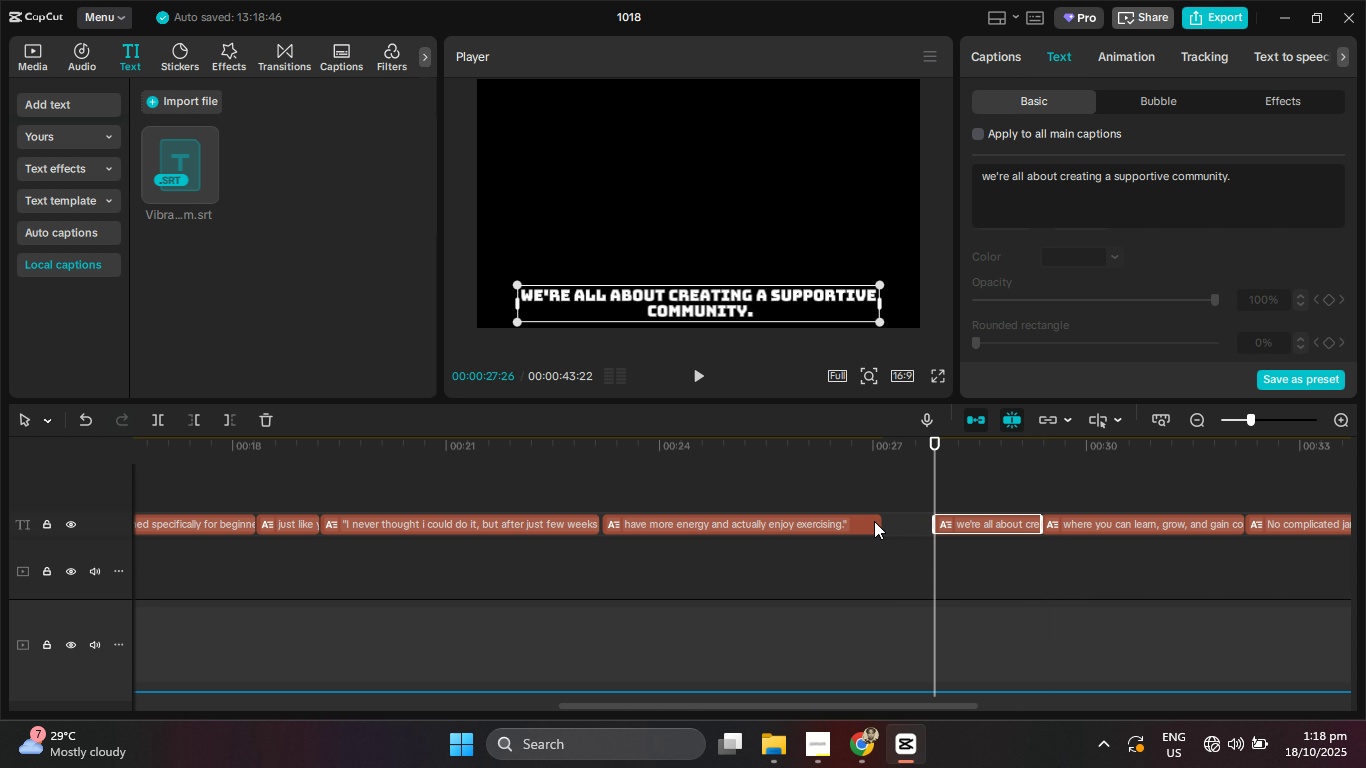 
left_click([872, 521])
 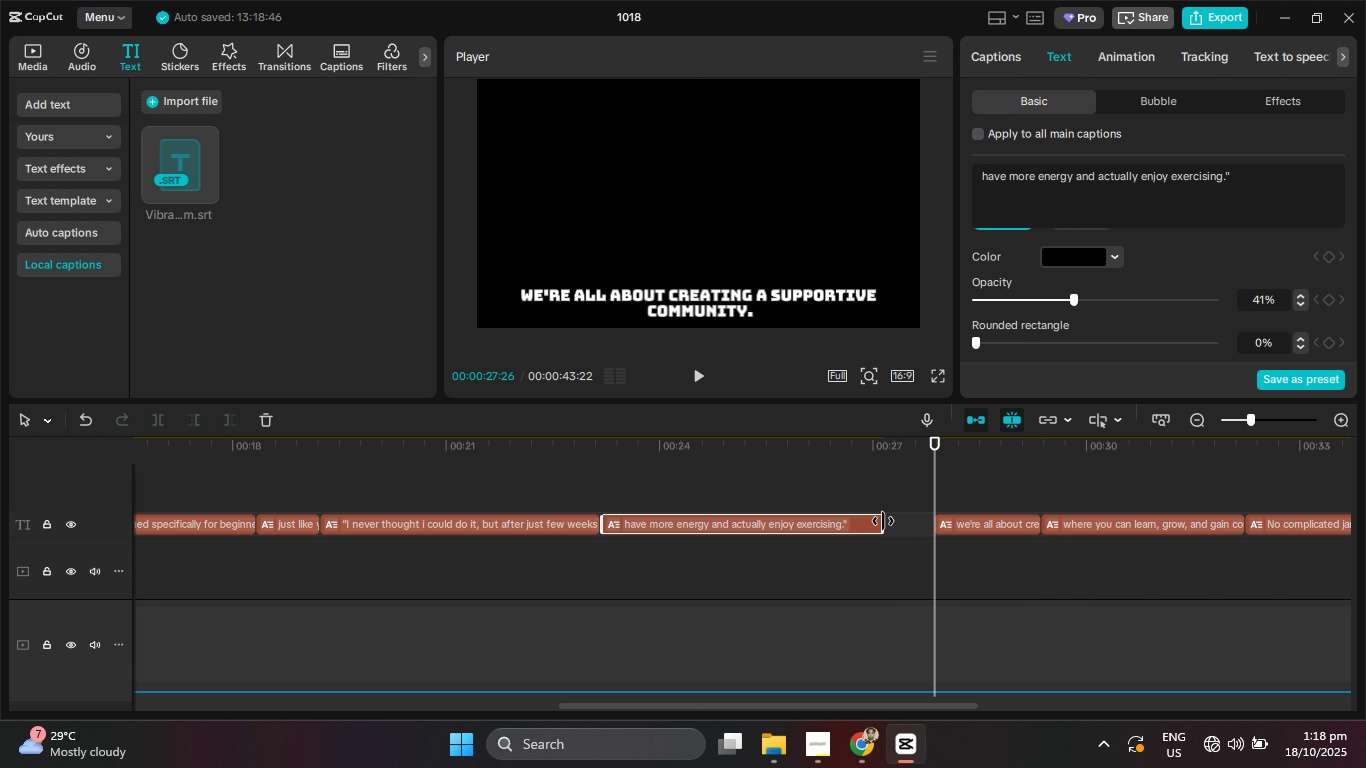 
left_click_drag(start_coordinate=[883, 521], to_coordinate=[935, 521])
 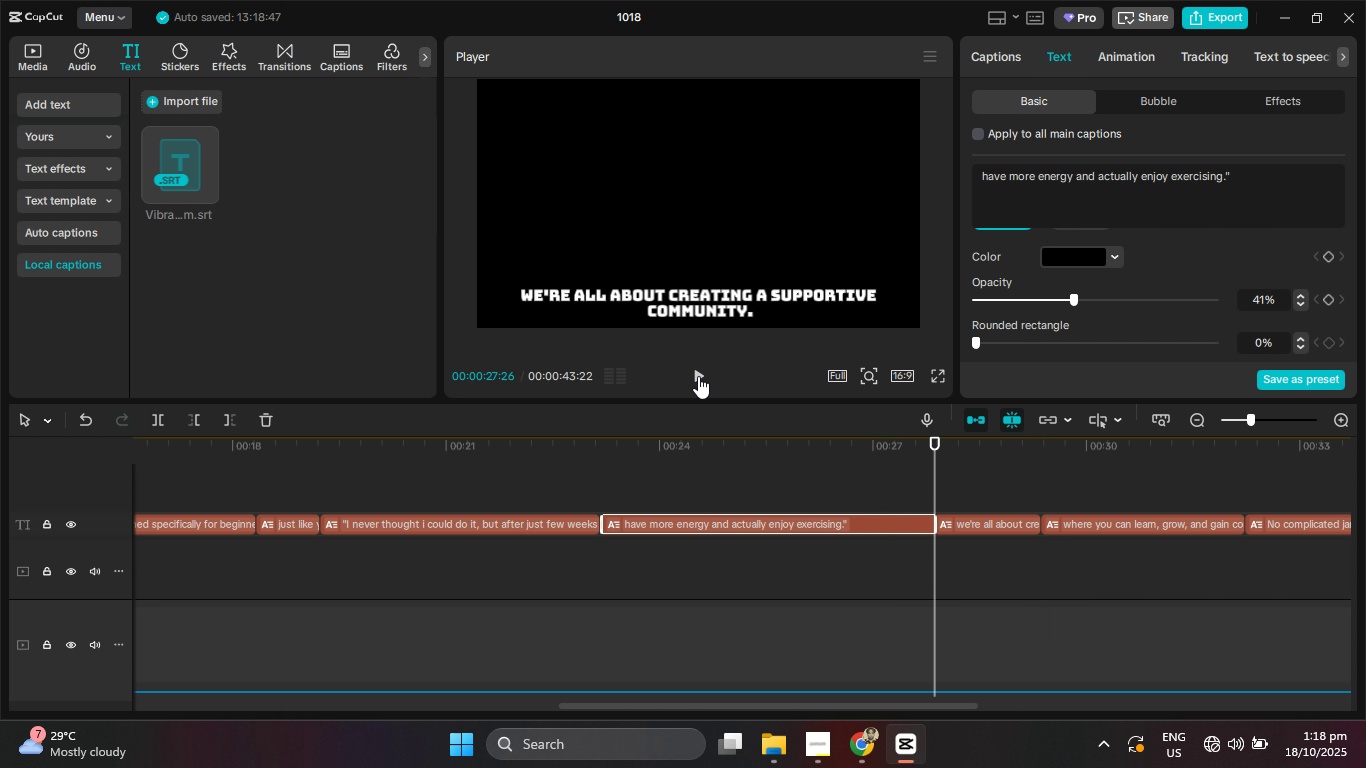 
left_click([698, 376])
 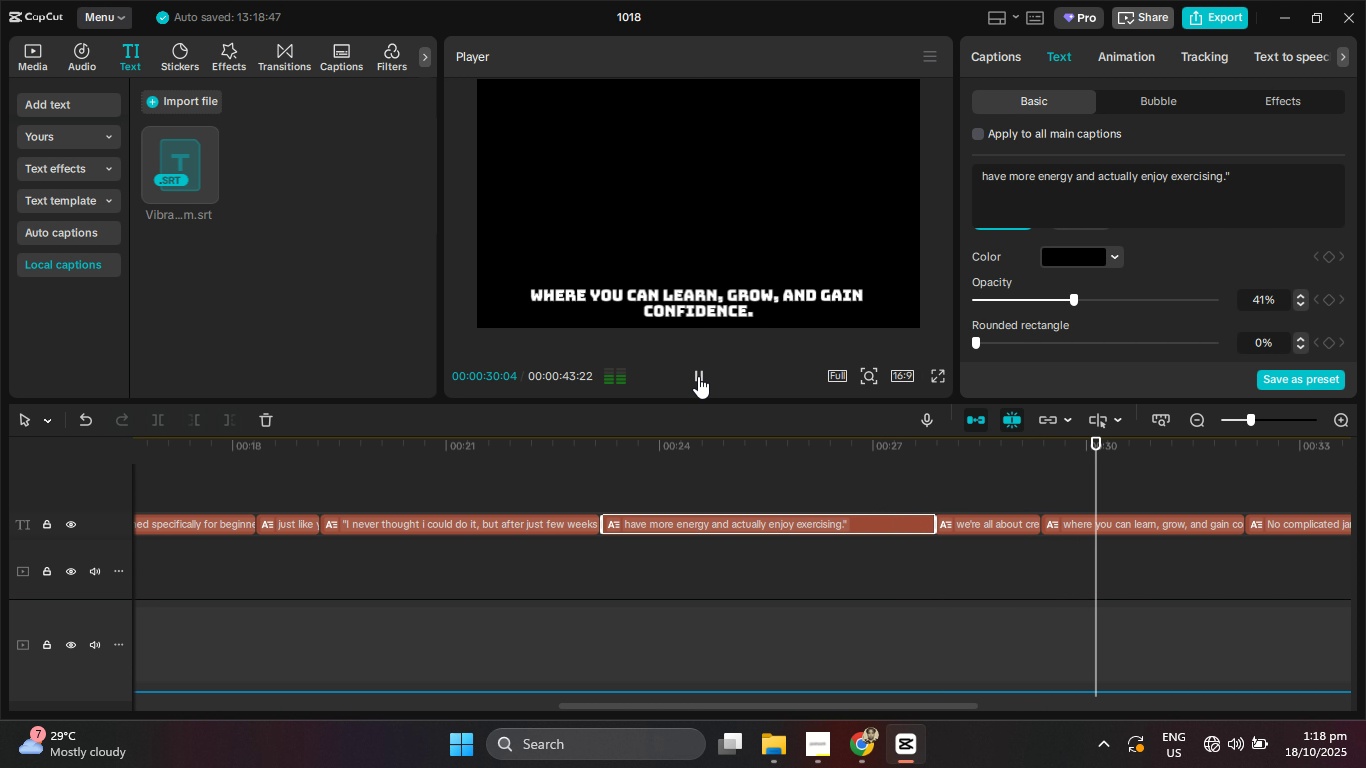 
left_click([698, 376])
 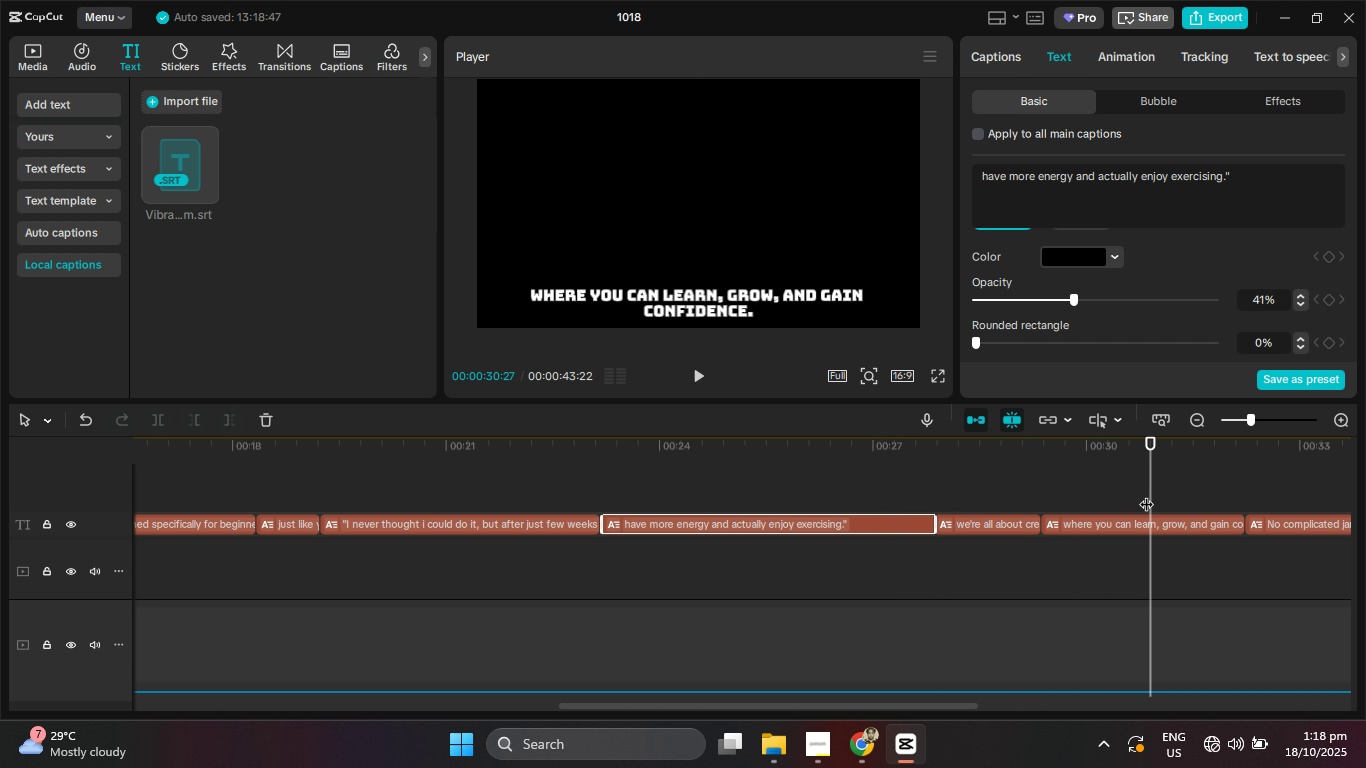 
left_click_drag(start_coordinate=[1146, 494], to_coordinate=[1130, 496])
 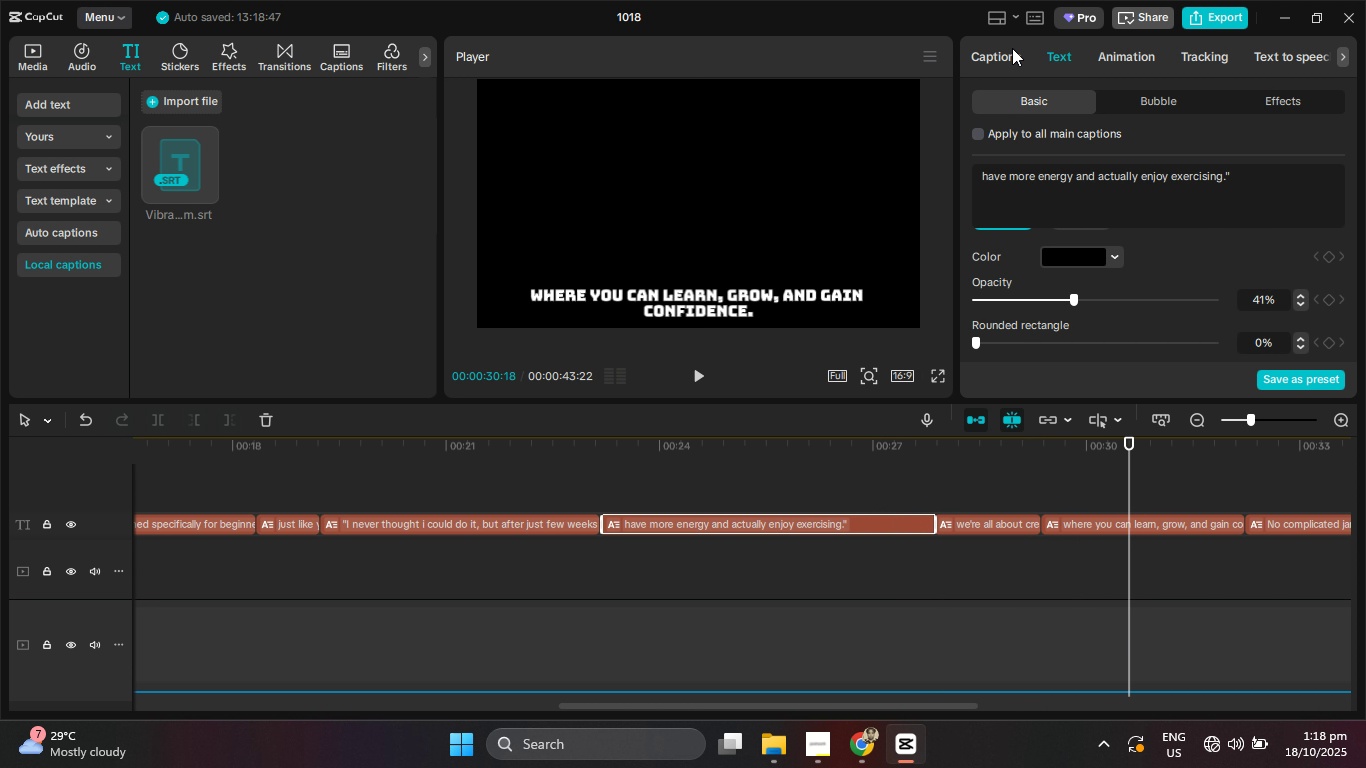 
left_click([1012, 48])
 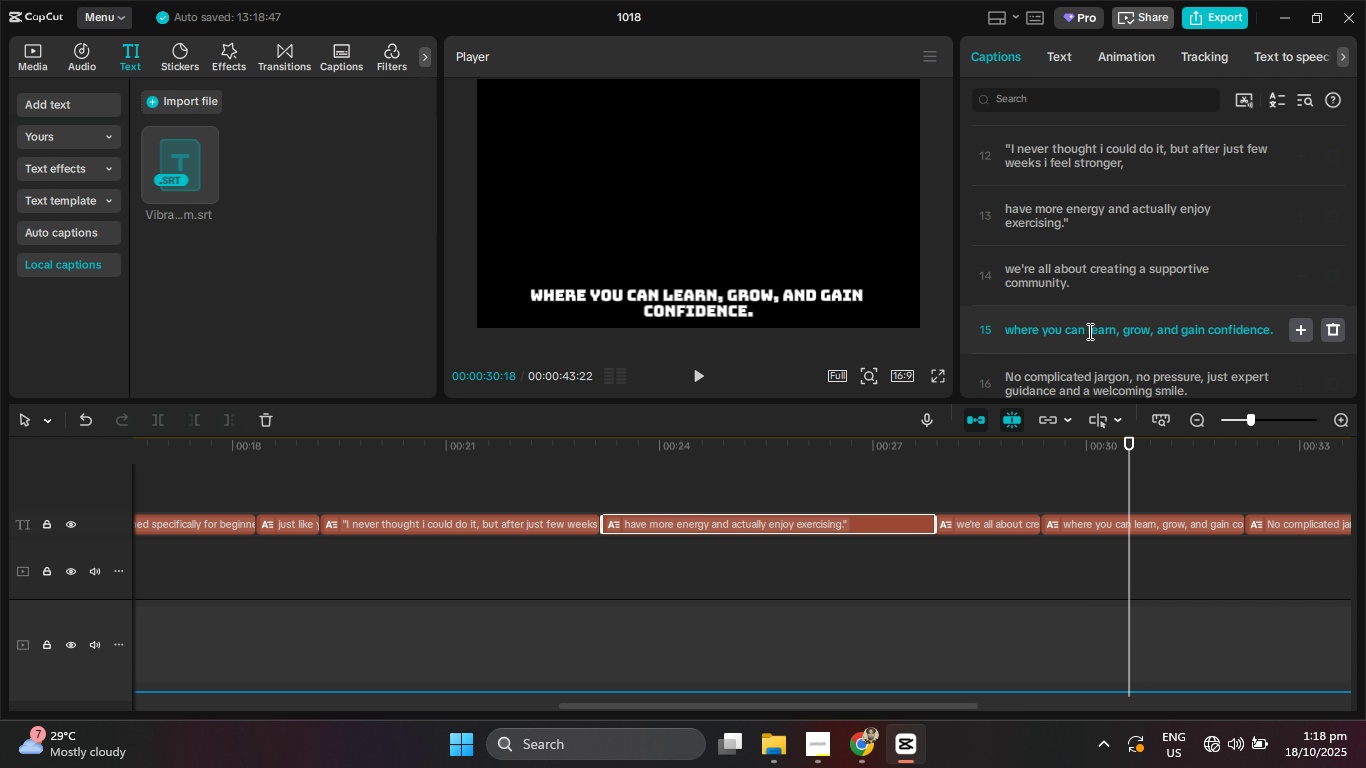 
left_click([1088, 331])
 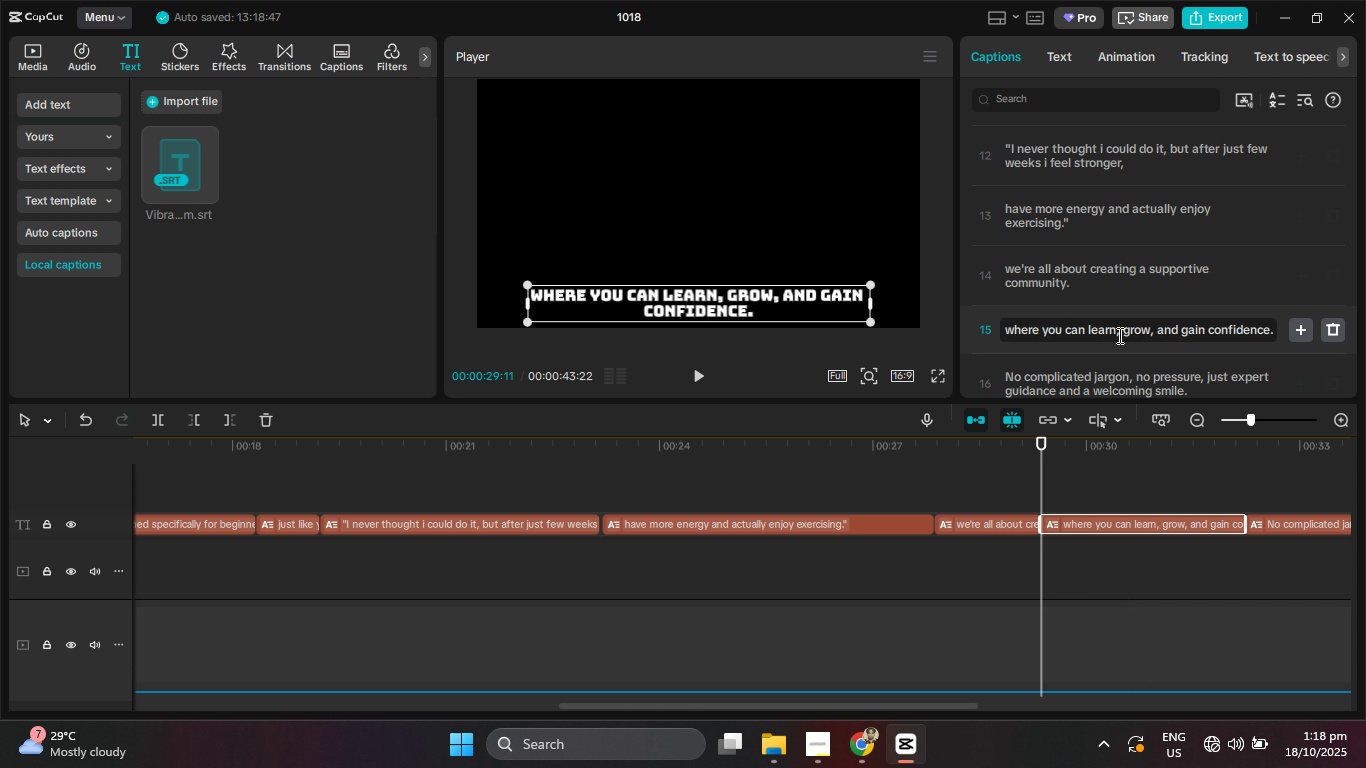 
key(Enter)
 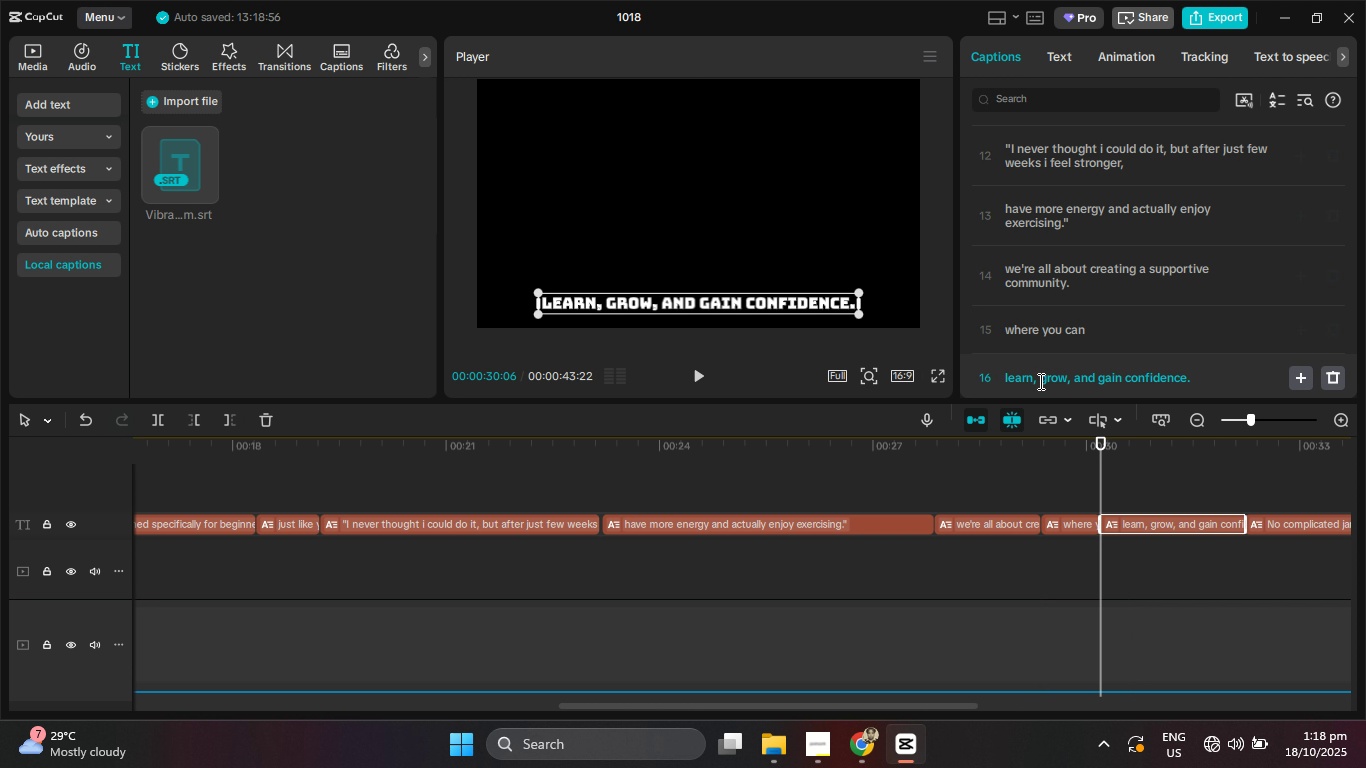 
left_click([1040, 381])
 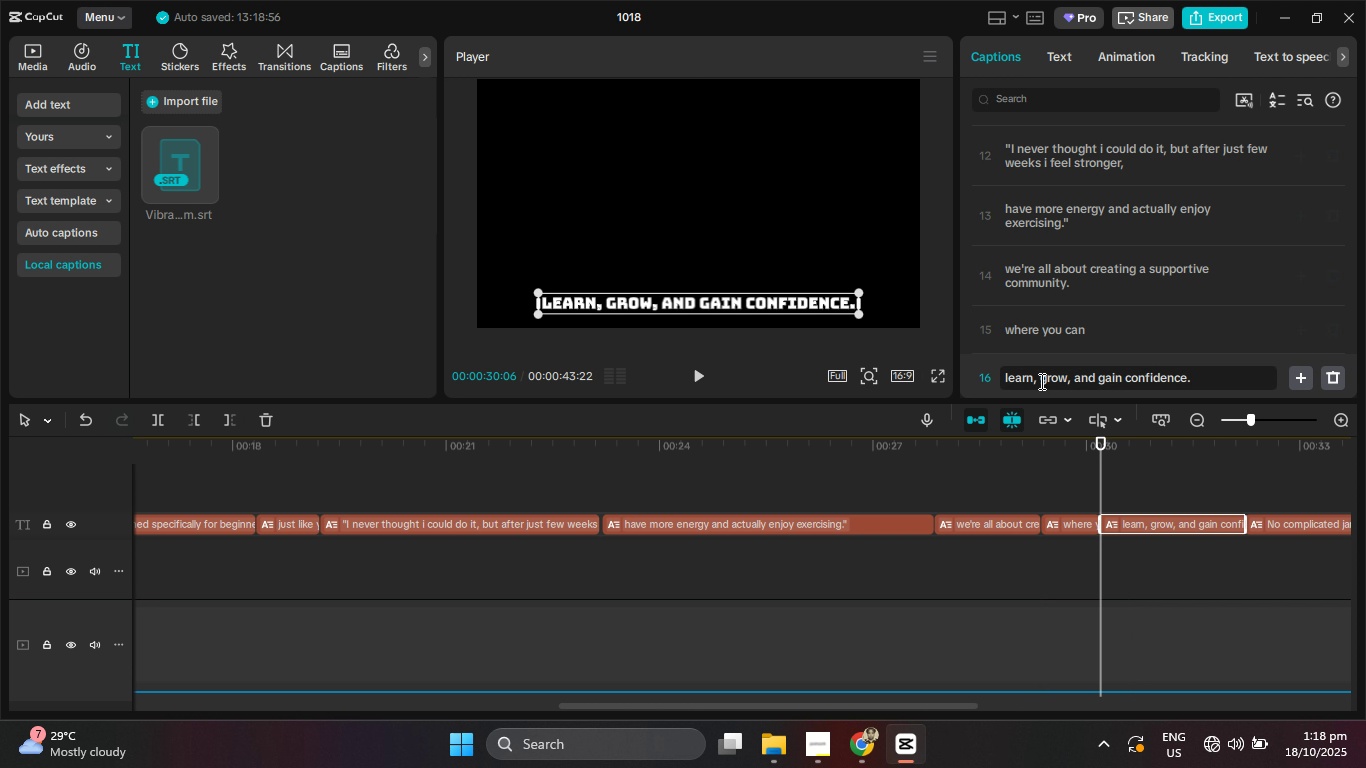 
key(Backspace)
 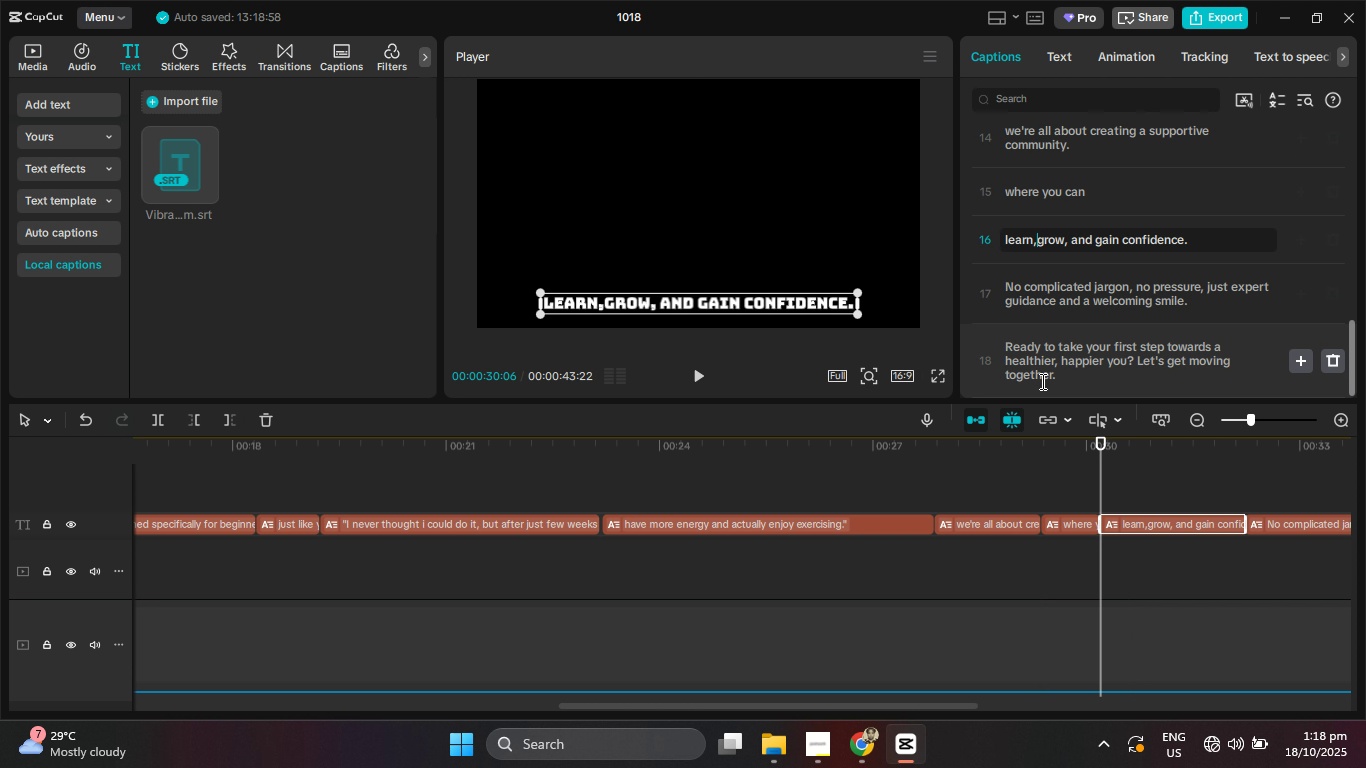 
key(Backspace)
 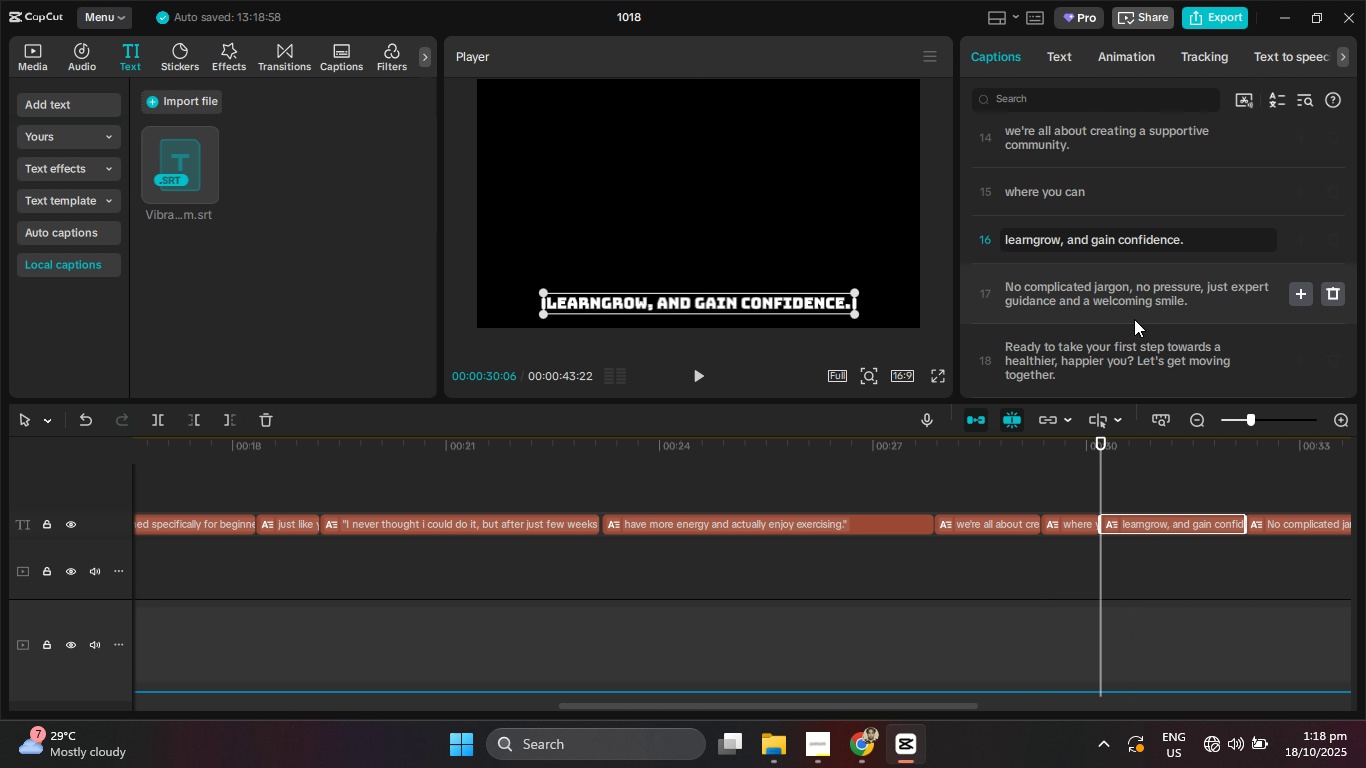 
key(Enter)
 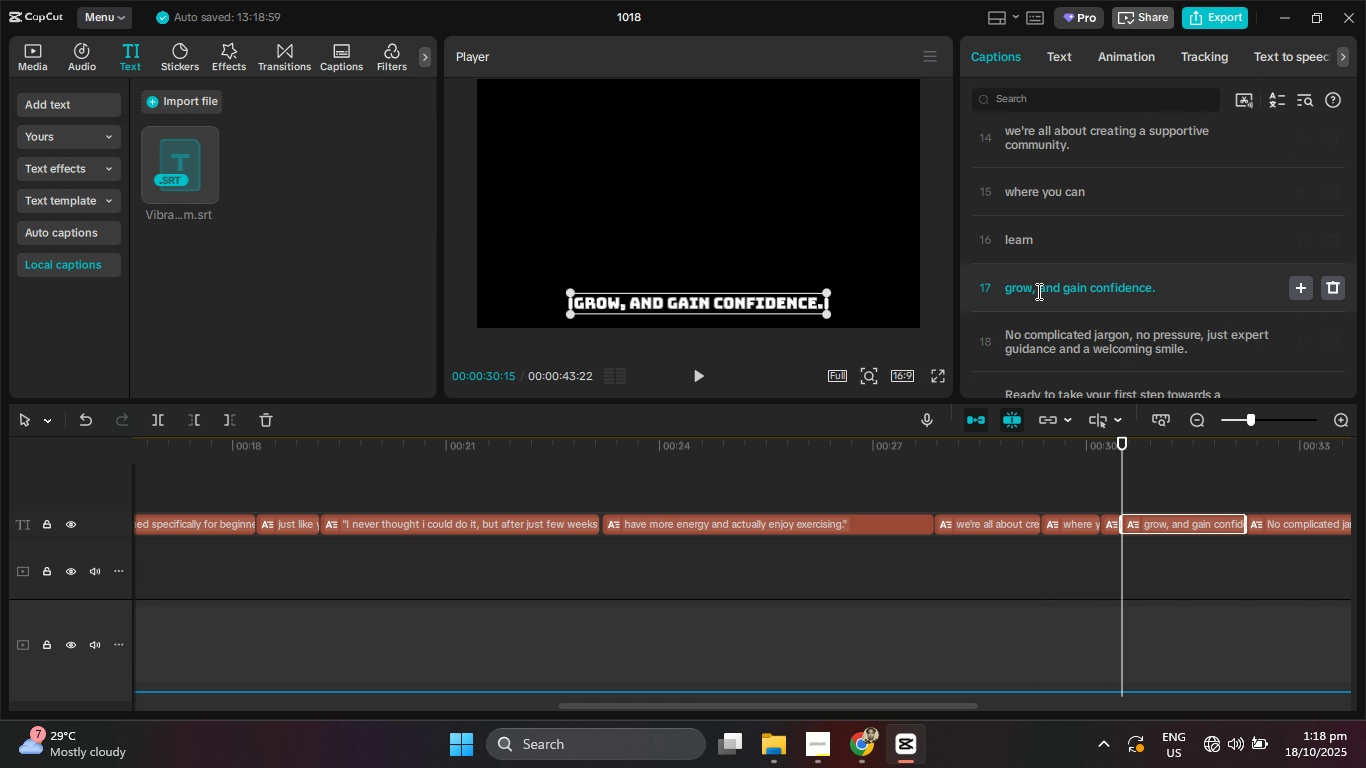 
left_click([1037, 291])
 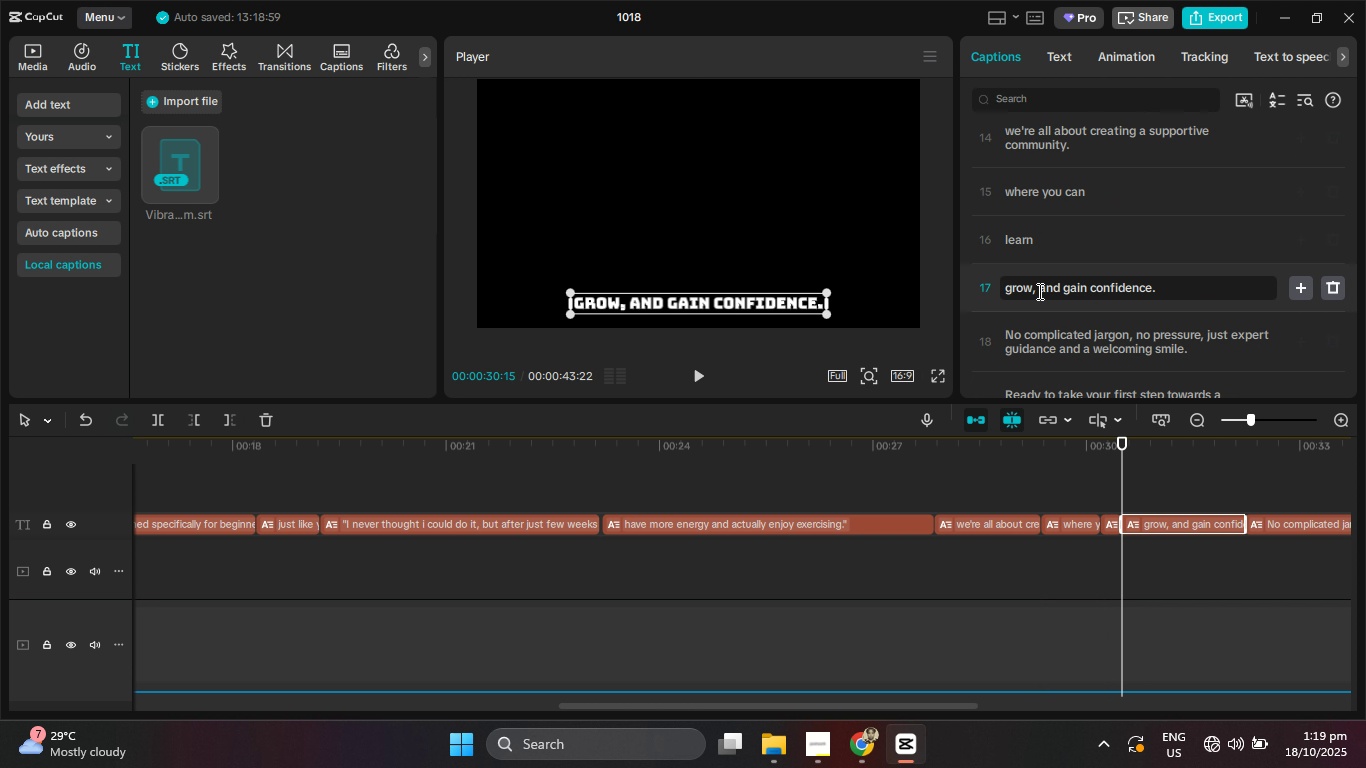 
key(Backspace)
 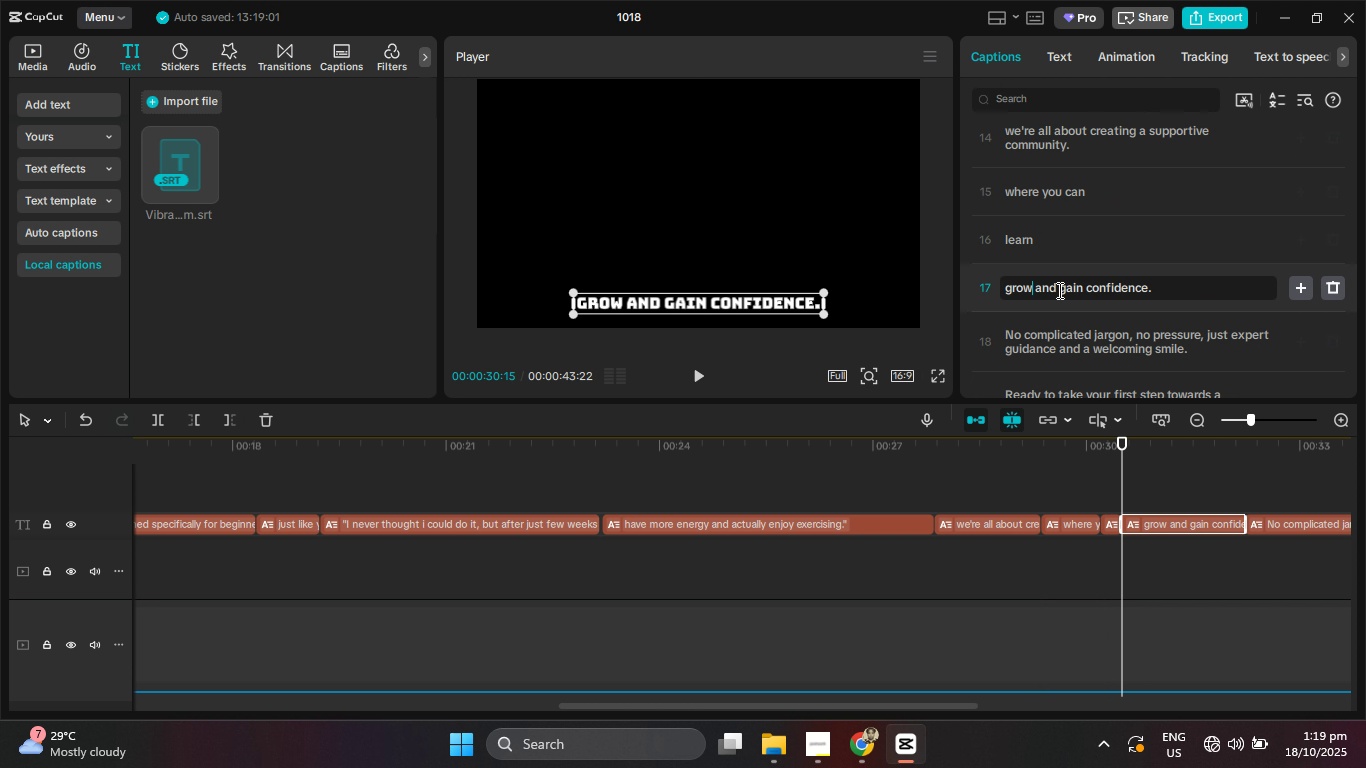 
key(Enter)
 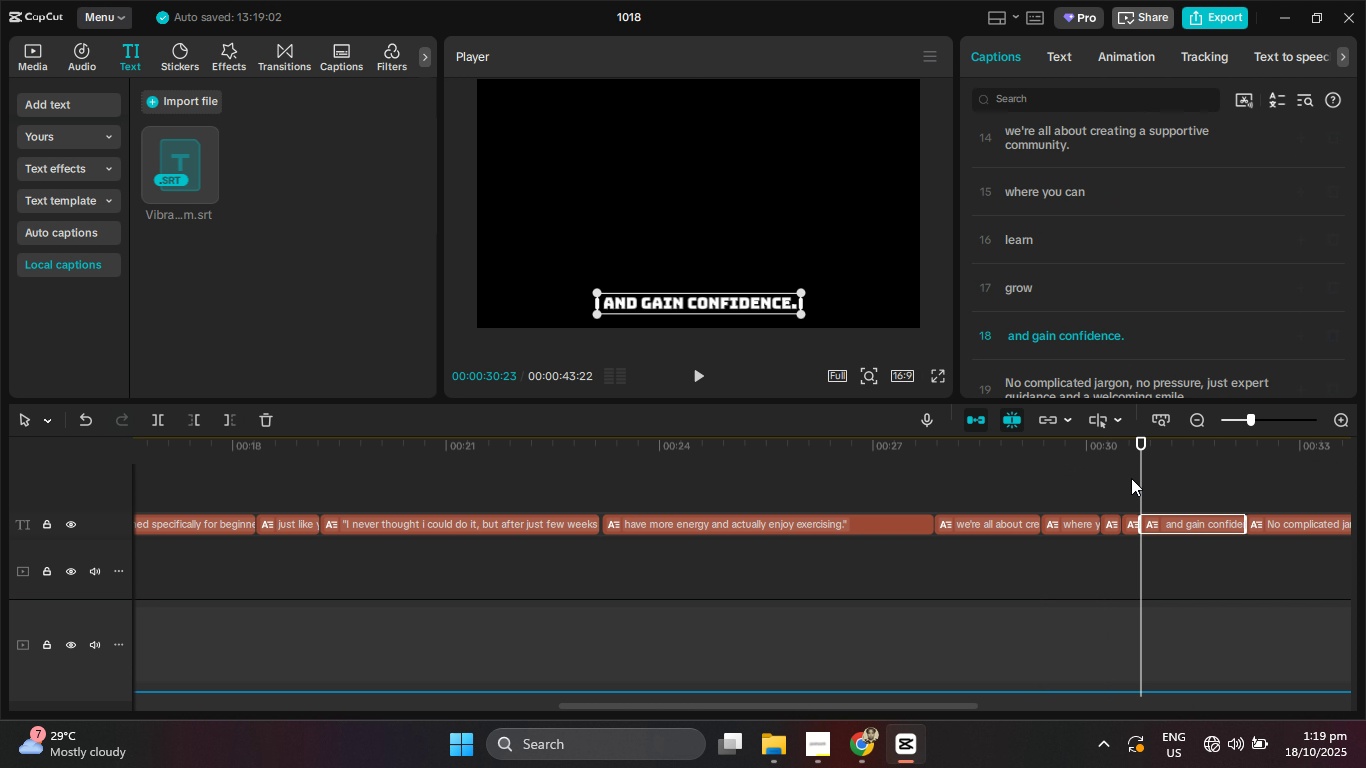 
left_click_drag(start_coordinate=[1141, 486], to_coordinate=[1065, 480])
 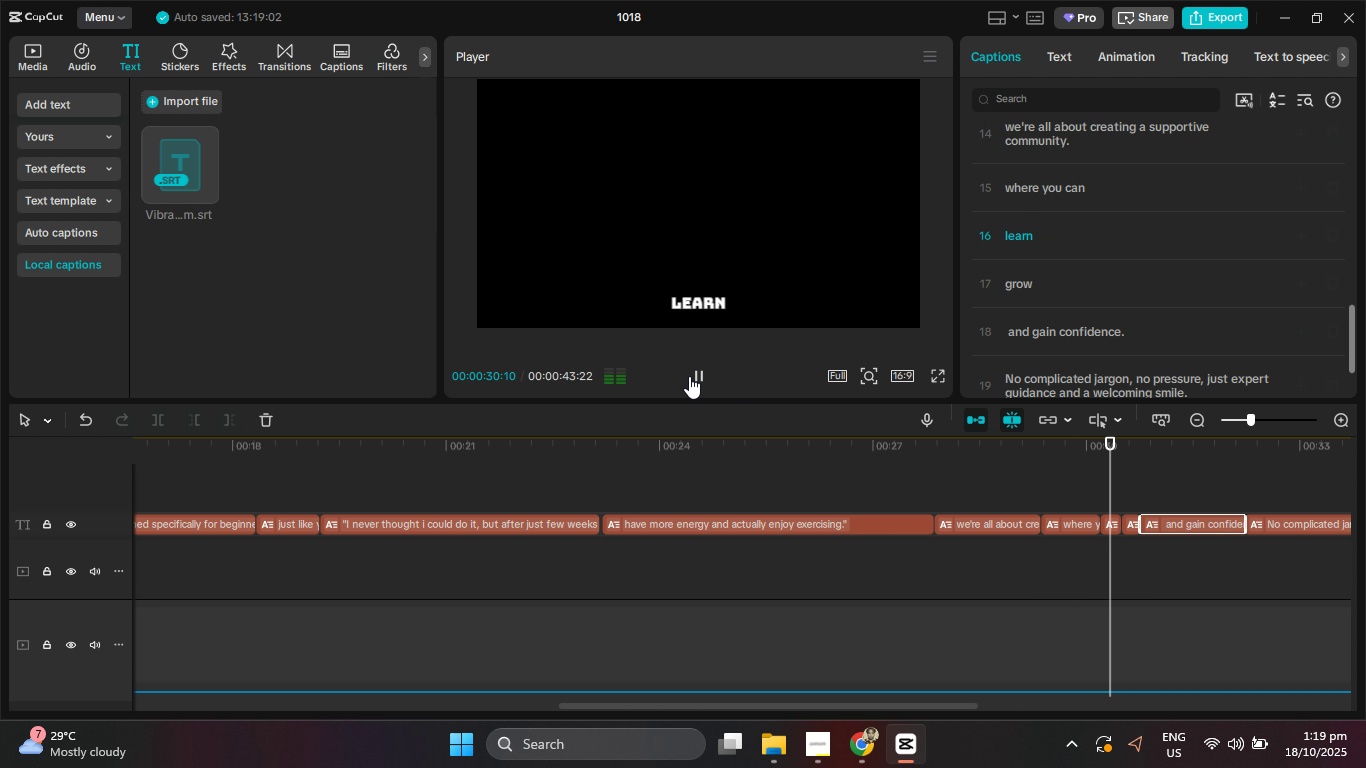 
left_click_drag(start_coordinate=[689, 376], to_coordinate=[694, 378])
 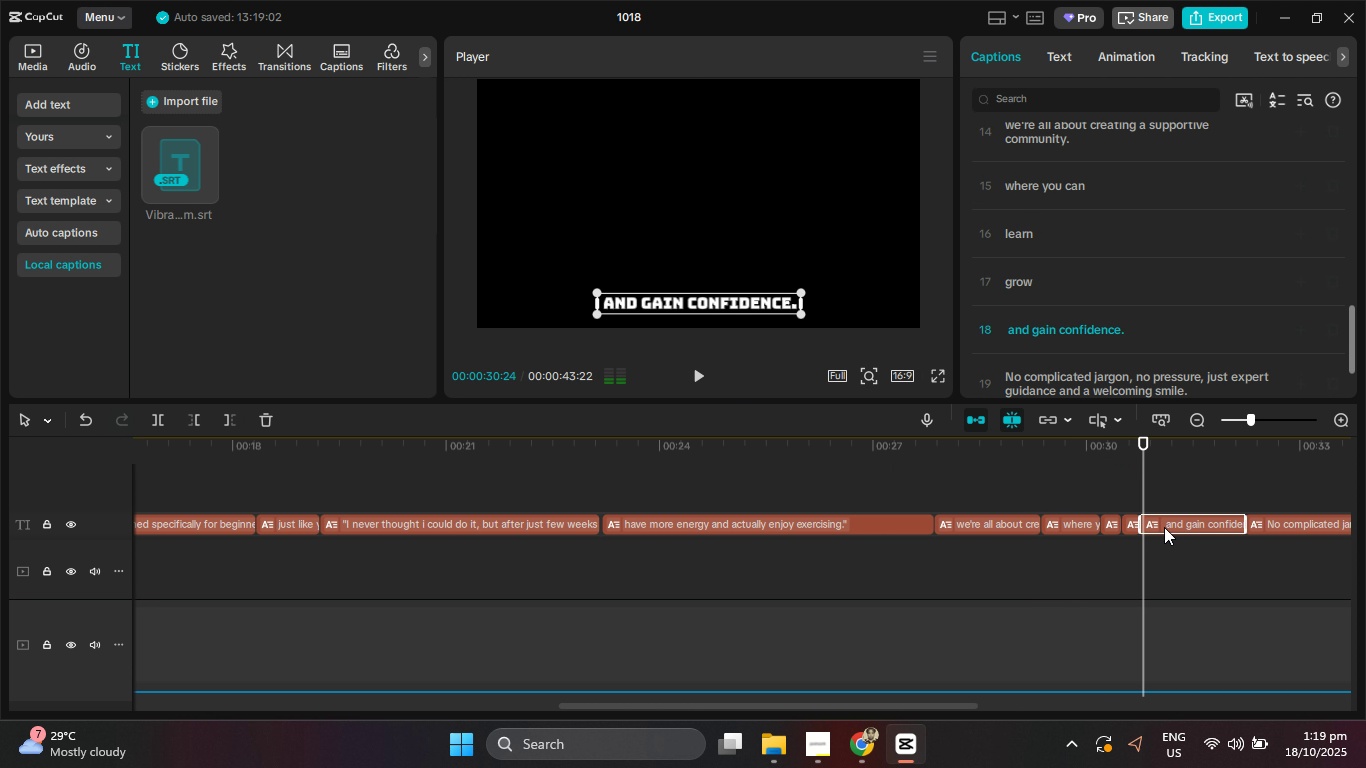 
hold_key(key=ControlLeft, duration=0.99)
scroll: coordinate [1168, 532], scroll_direction: up, amount: 12.0
 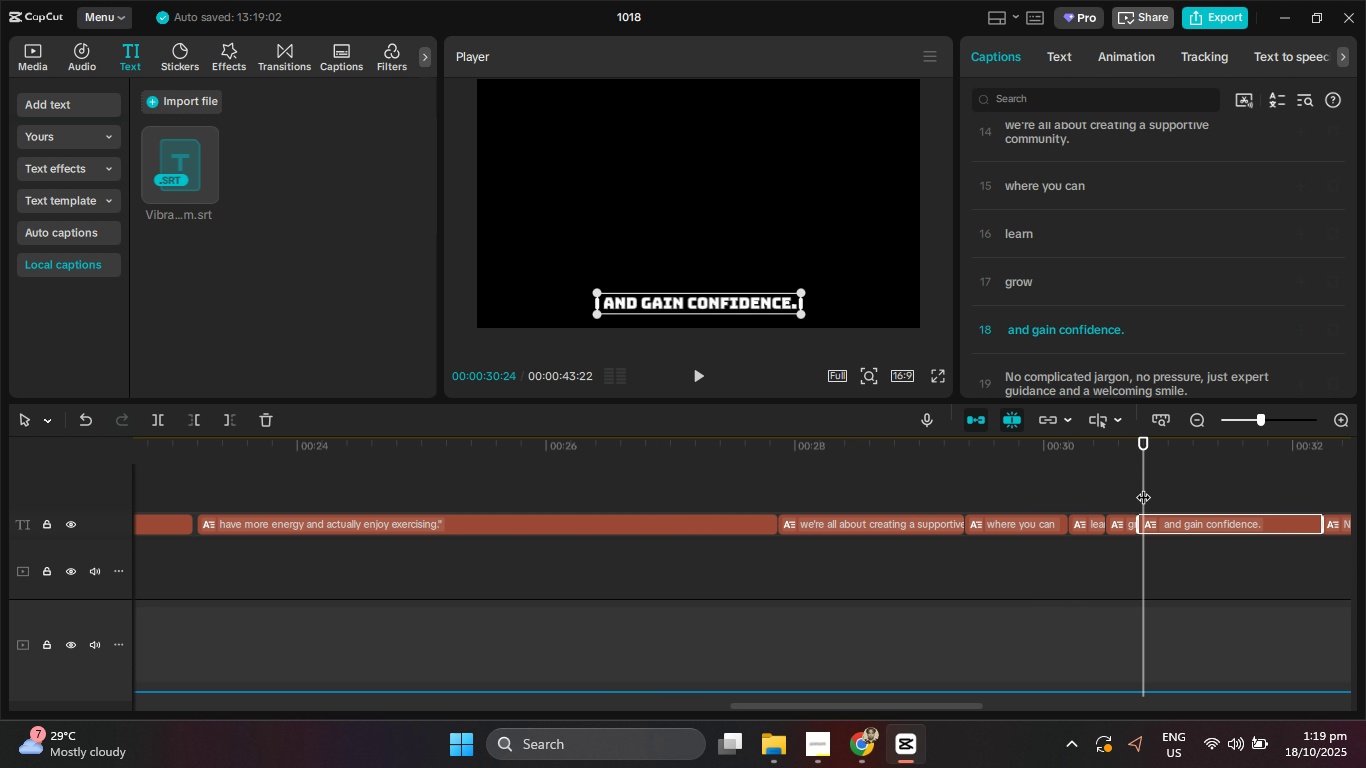 
left_click_drag(start_coordinate=[1143, 487], to_coordinate=[922, 486])
 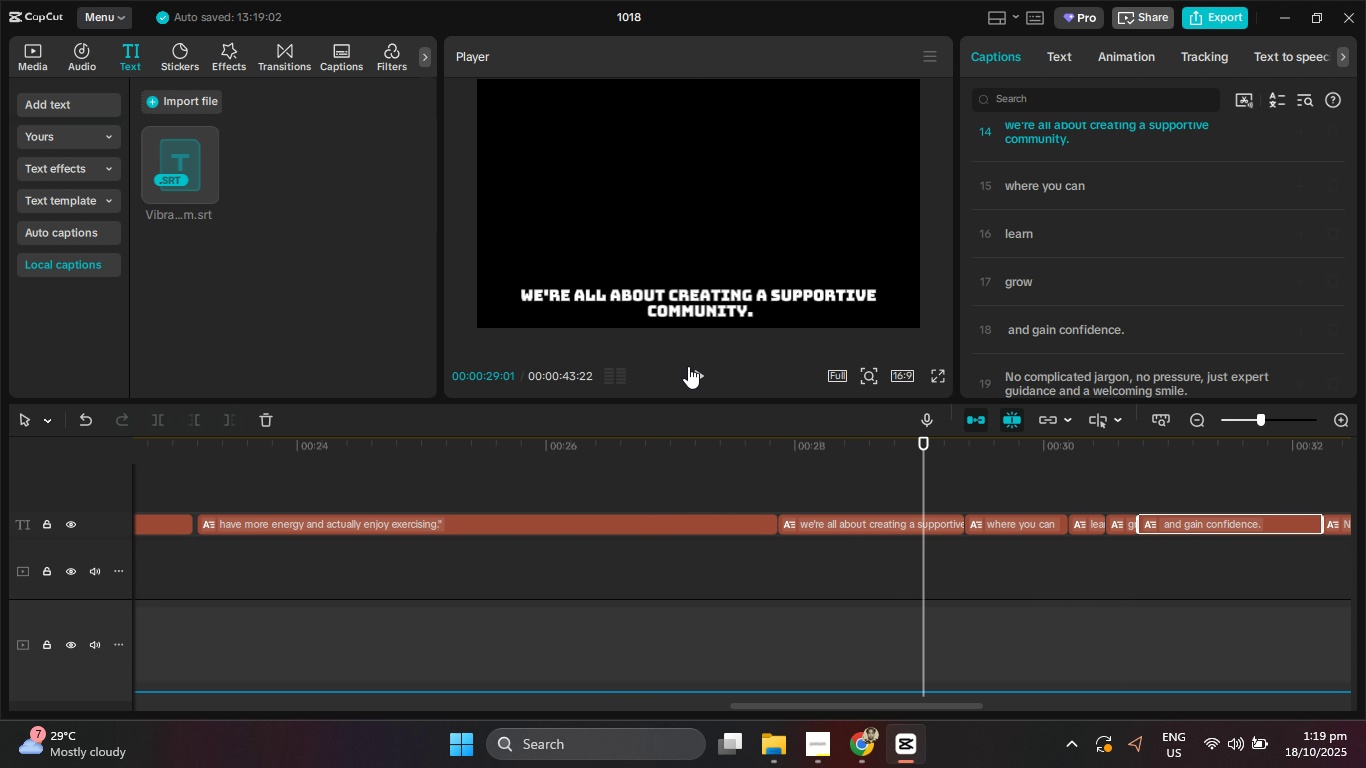 
left_click([688, 366])
 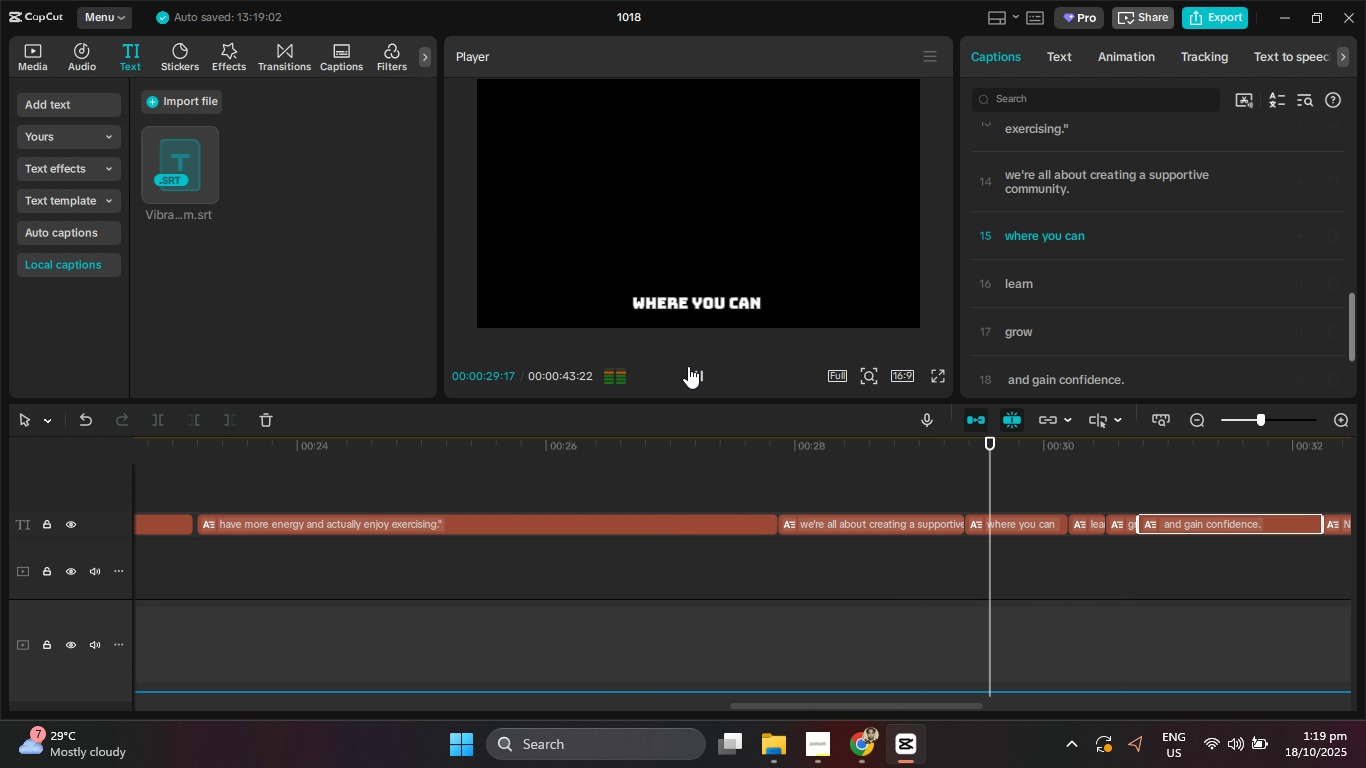 
left_click([688, 366])
 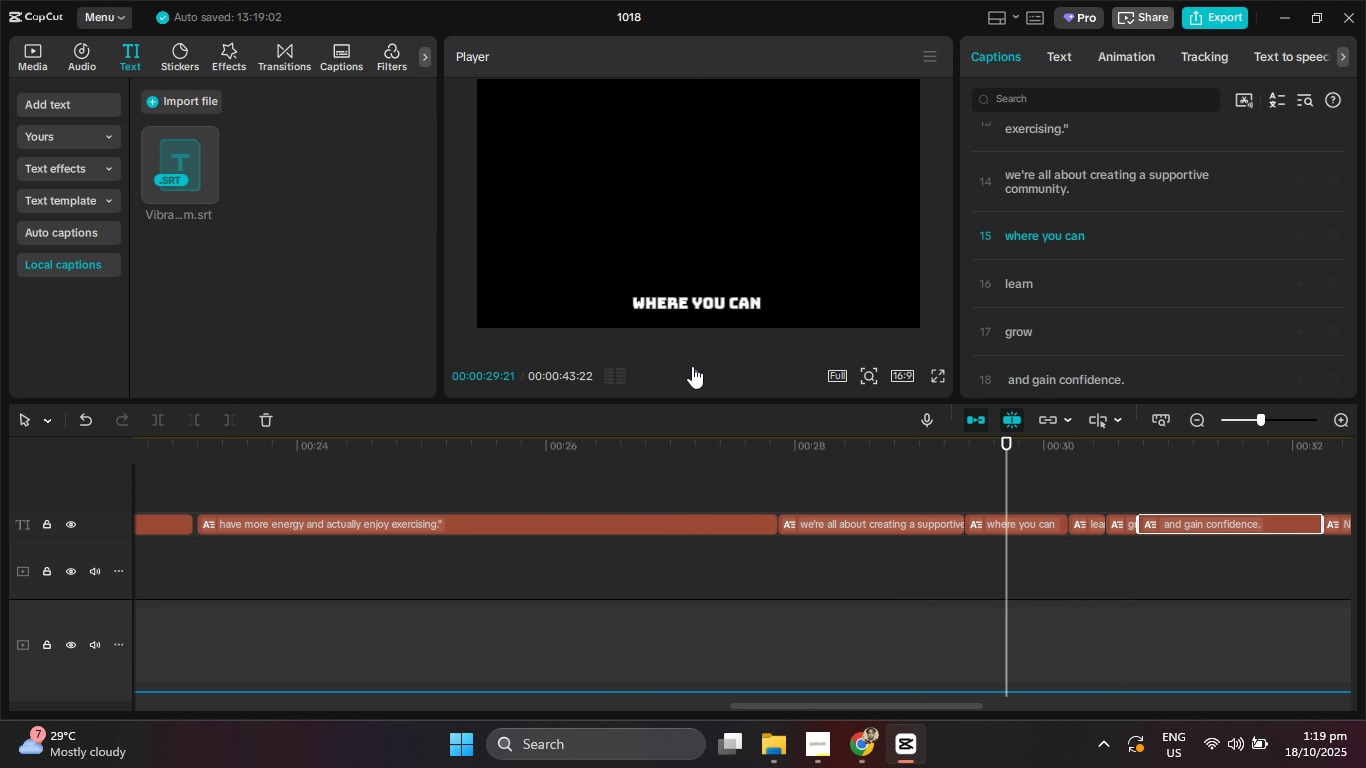 
left_click([692, 366])
 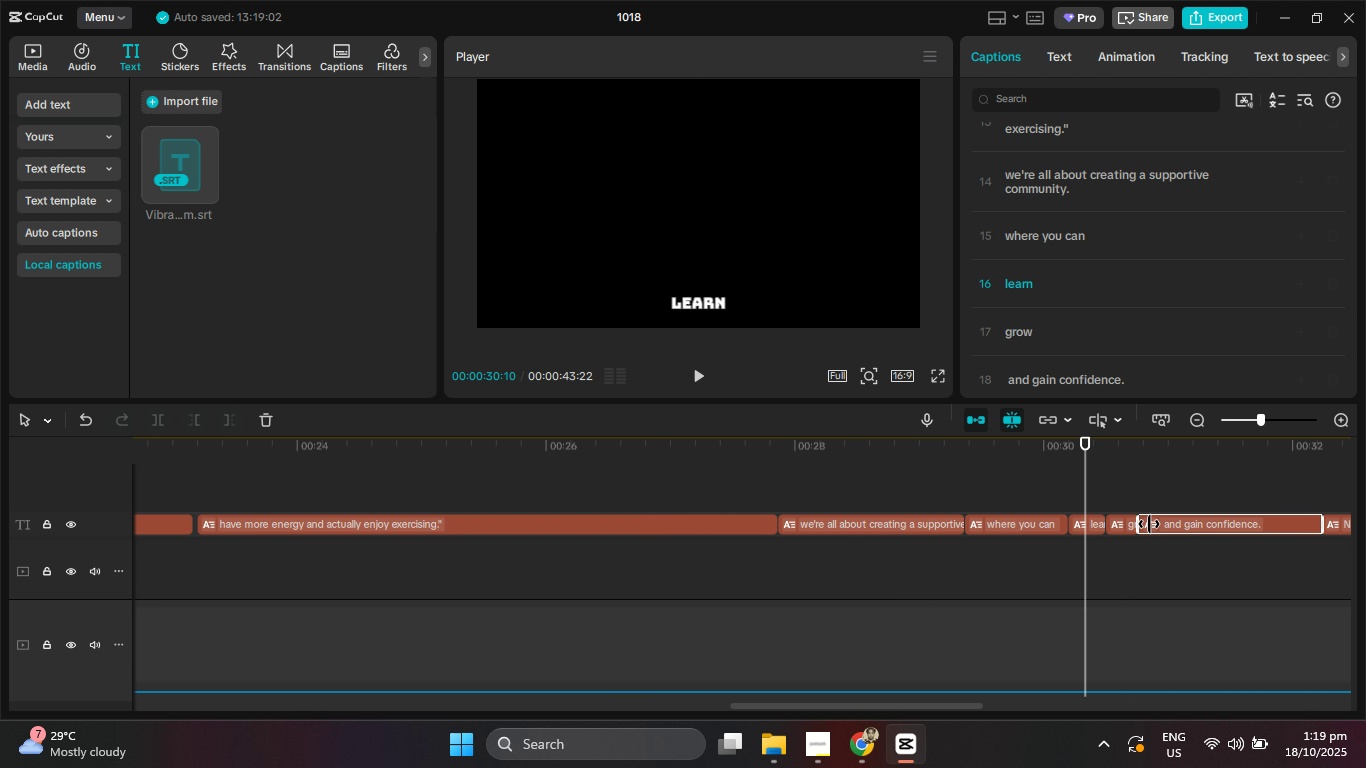 
left_click_drag(start_coordinate=[1141, 524], to_coordinate=[1195, 524])
 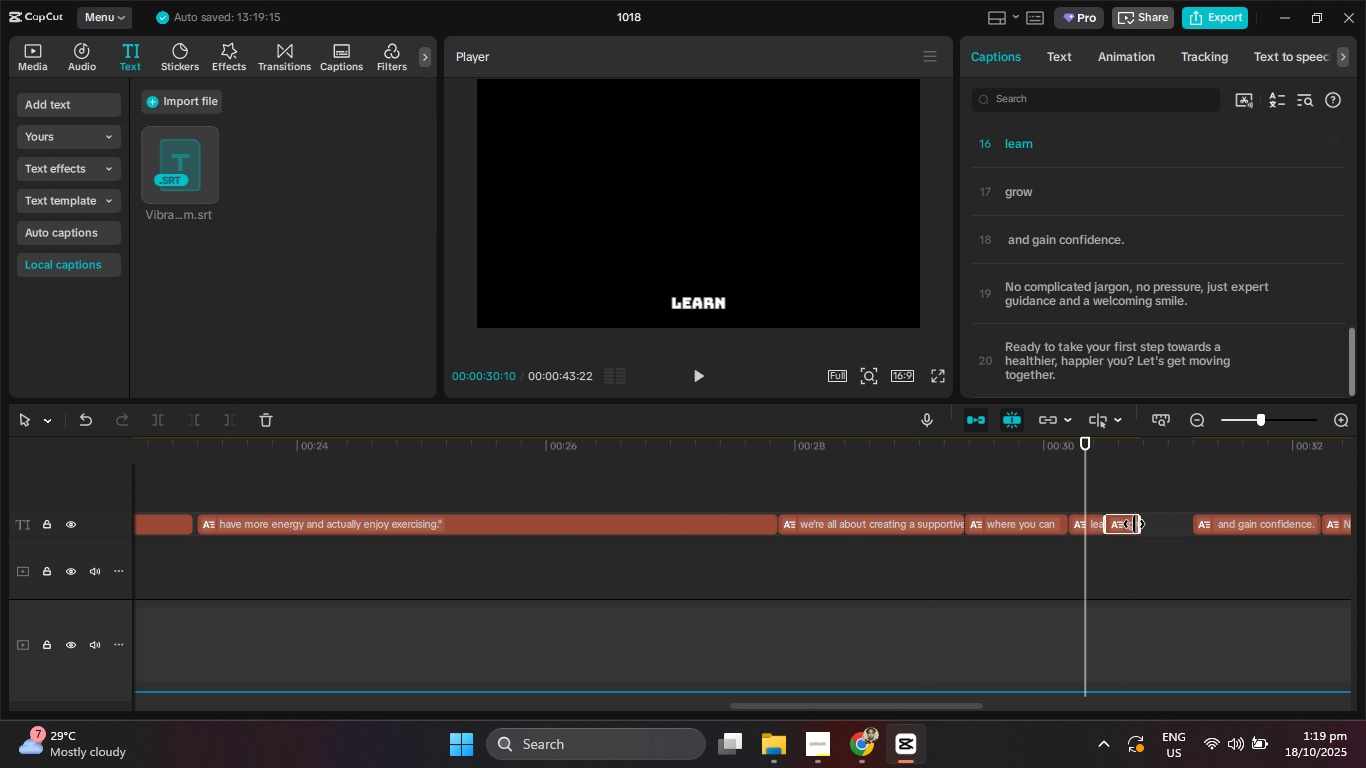 
left_click([1134, 524])
 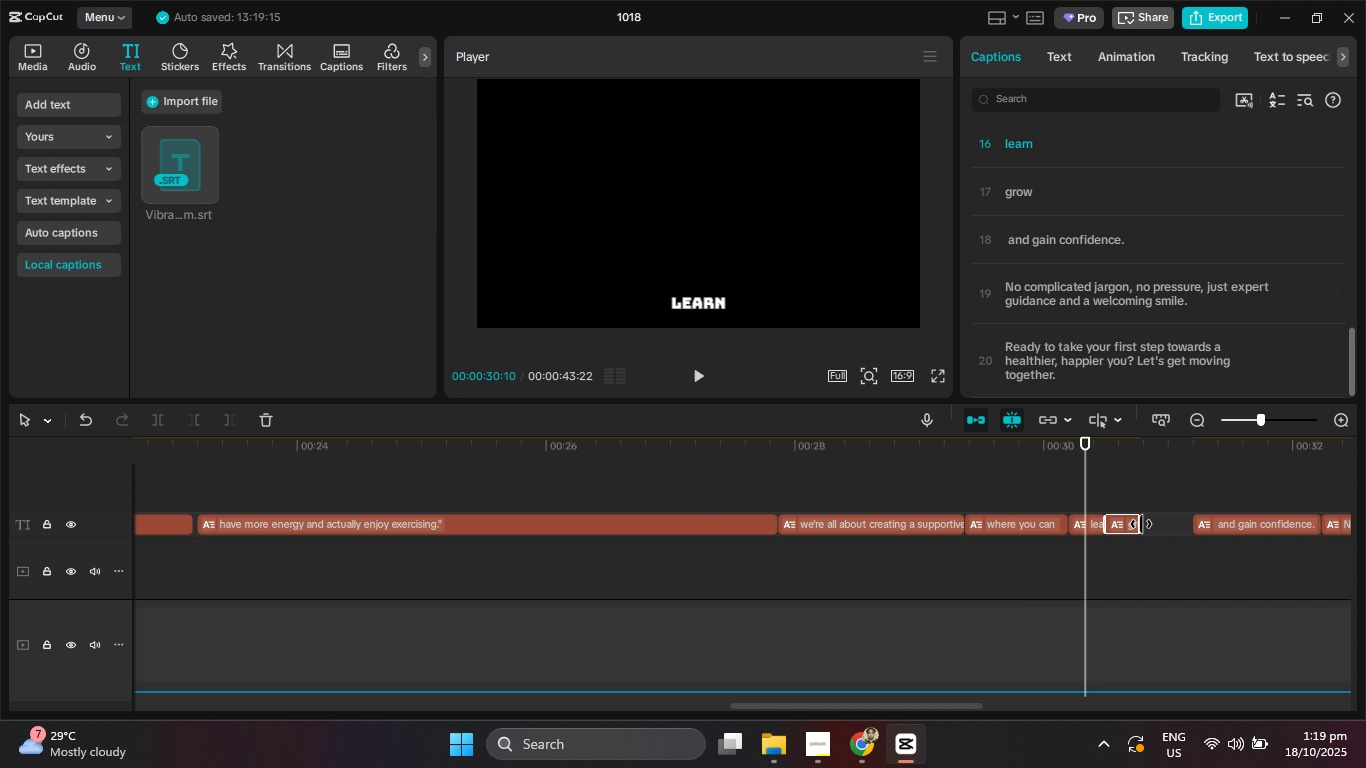 
left_click_drag(start_coordinate=[1137, 524], to_coordinate=[1245, 525])
 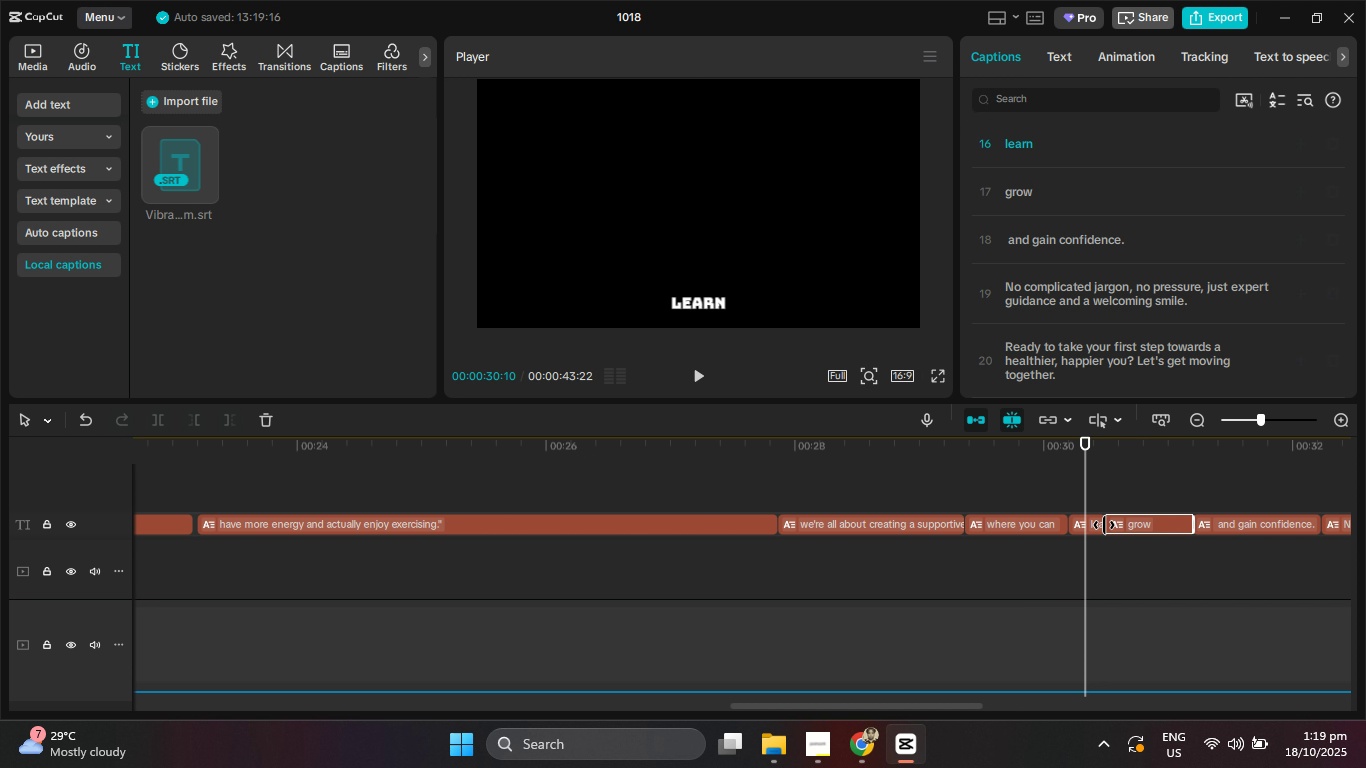 
left_click_drag(start_coordinate=[1104, 525], to_coordinate=[1142, 525])
 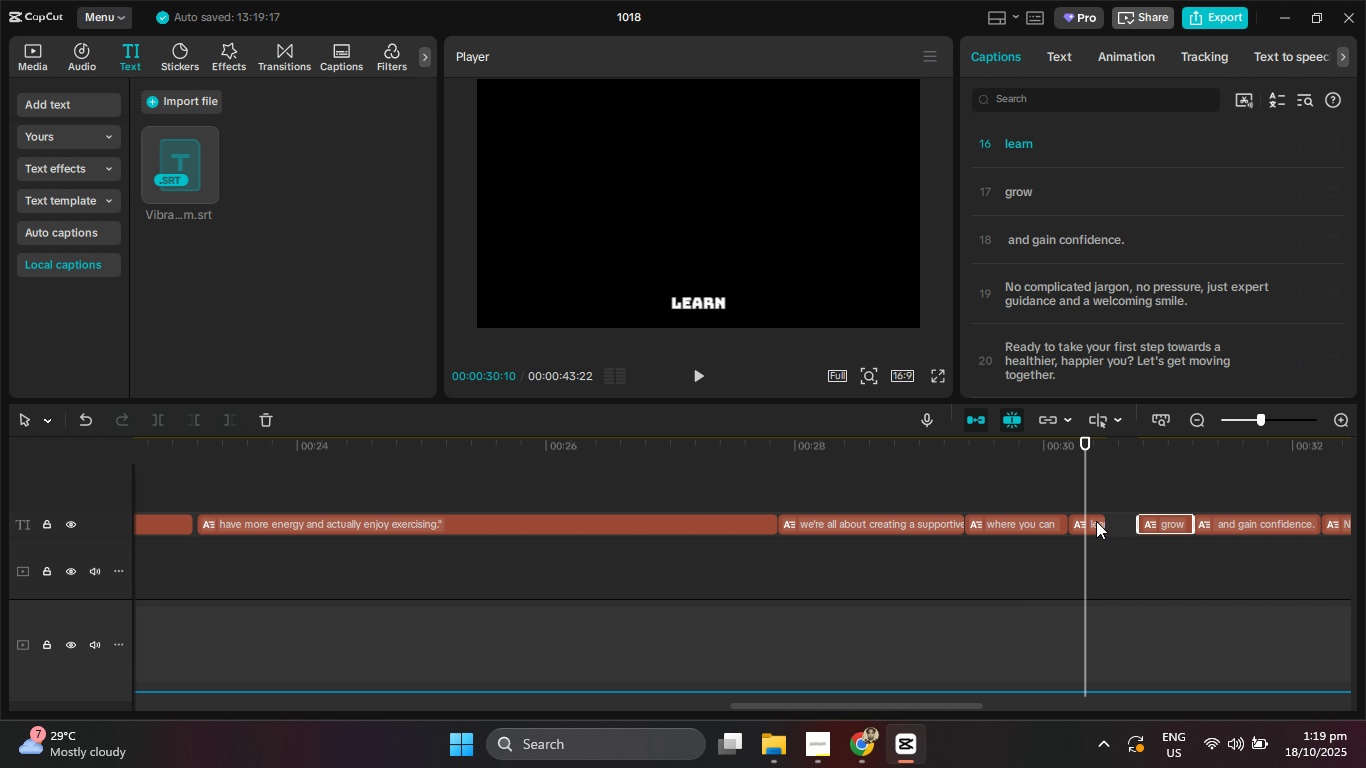 
left_click([1096, 521])
 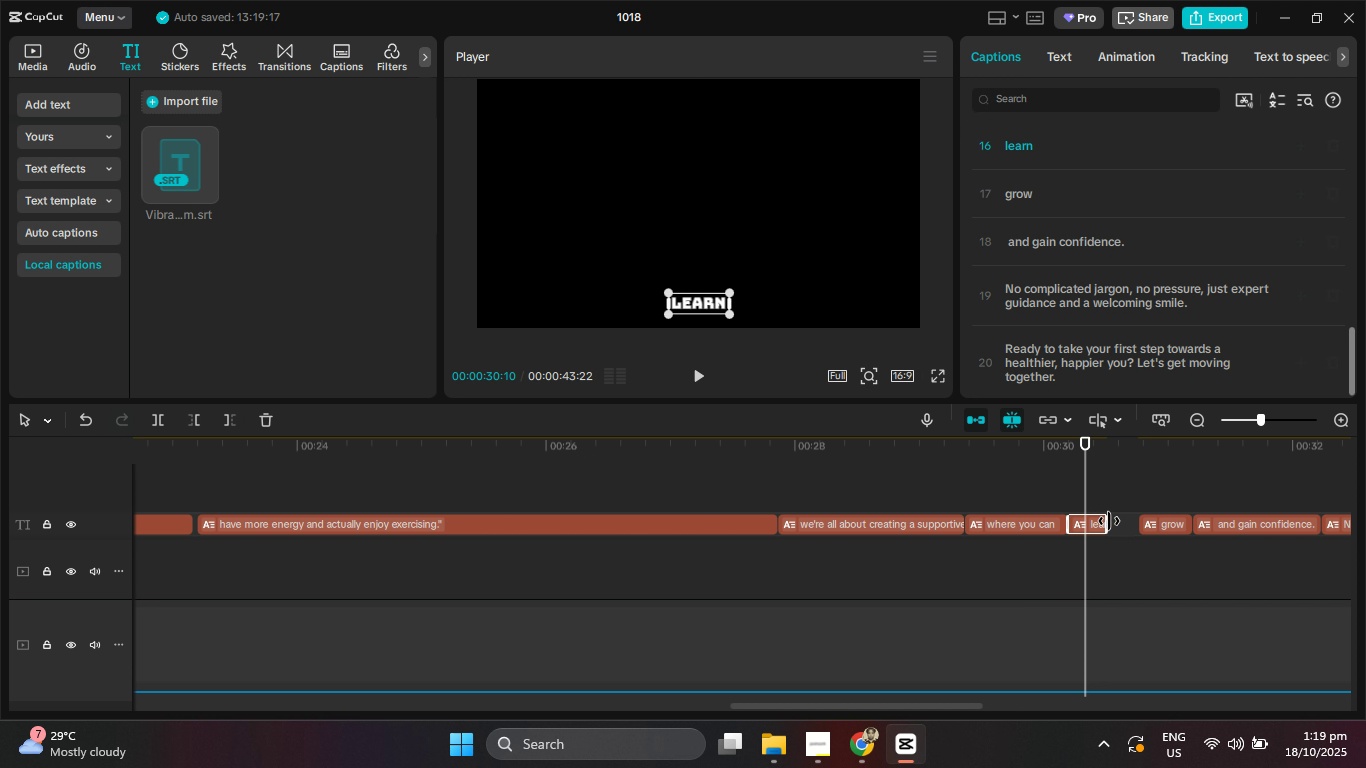 
left_click_drag(start_coordinate=[1109, 521], to_coordinate=[1161, 522])
 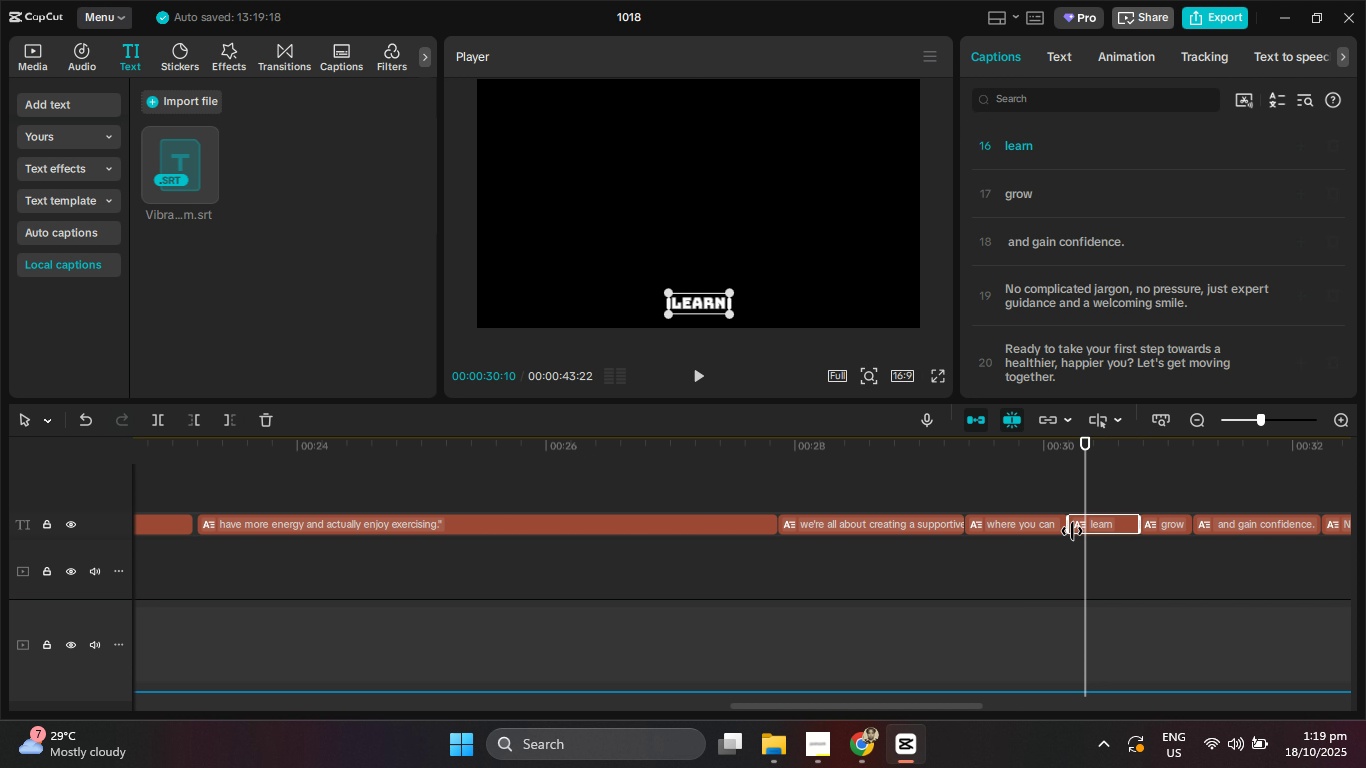 
left_click_drag(start_coordinate=[1072, 531], to_coordinate=[1109, 531])
 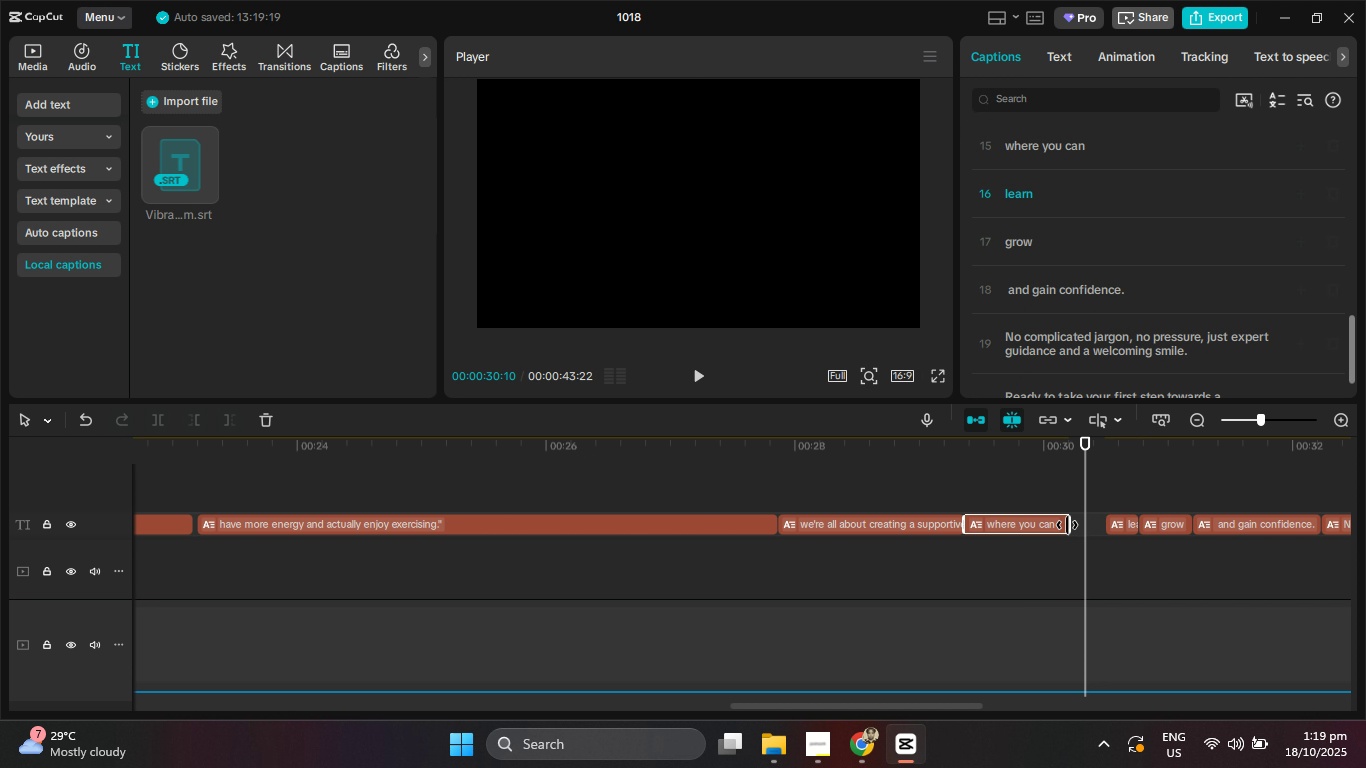 
left_click_drag(start_coordinate=[1067, 525], to_coordinate=[1084, 525])
 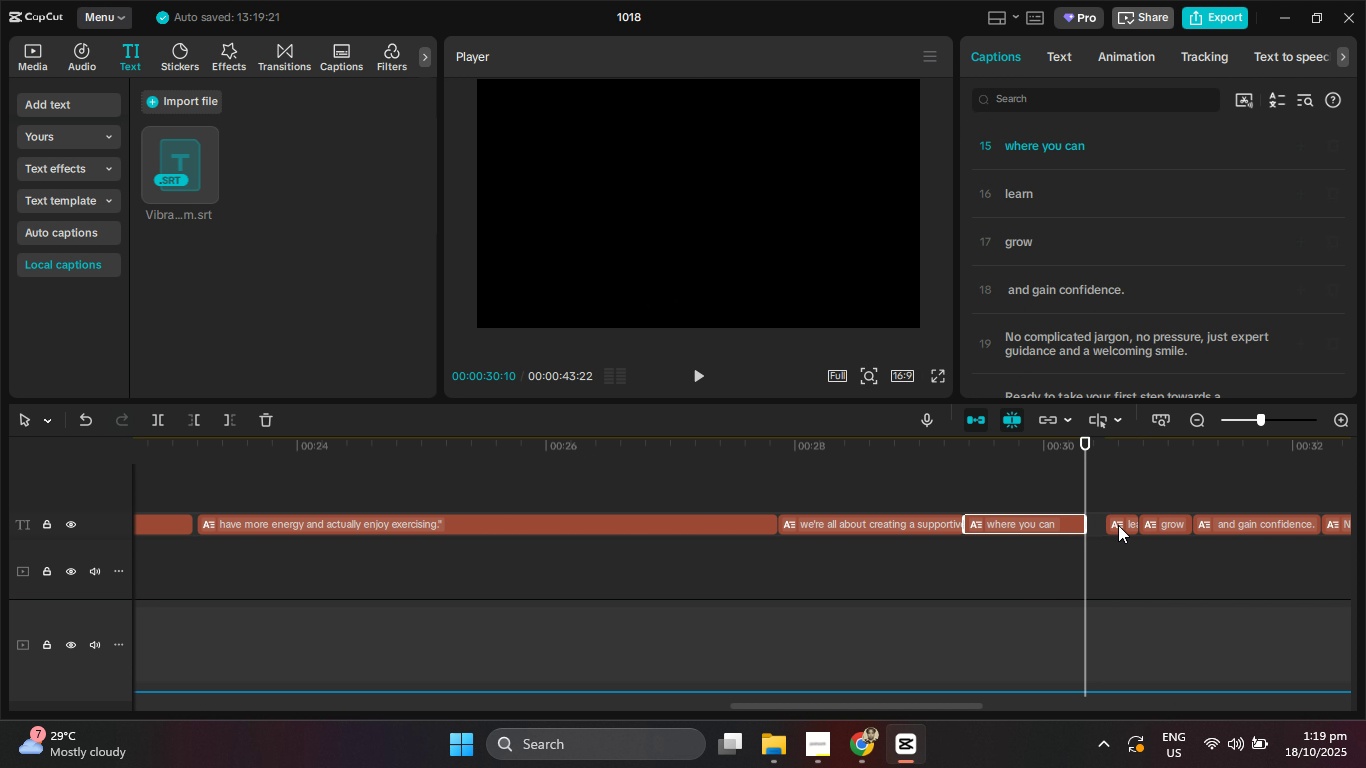 
left_click([1118, 525])
 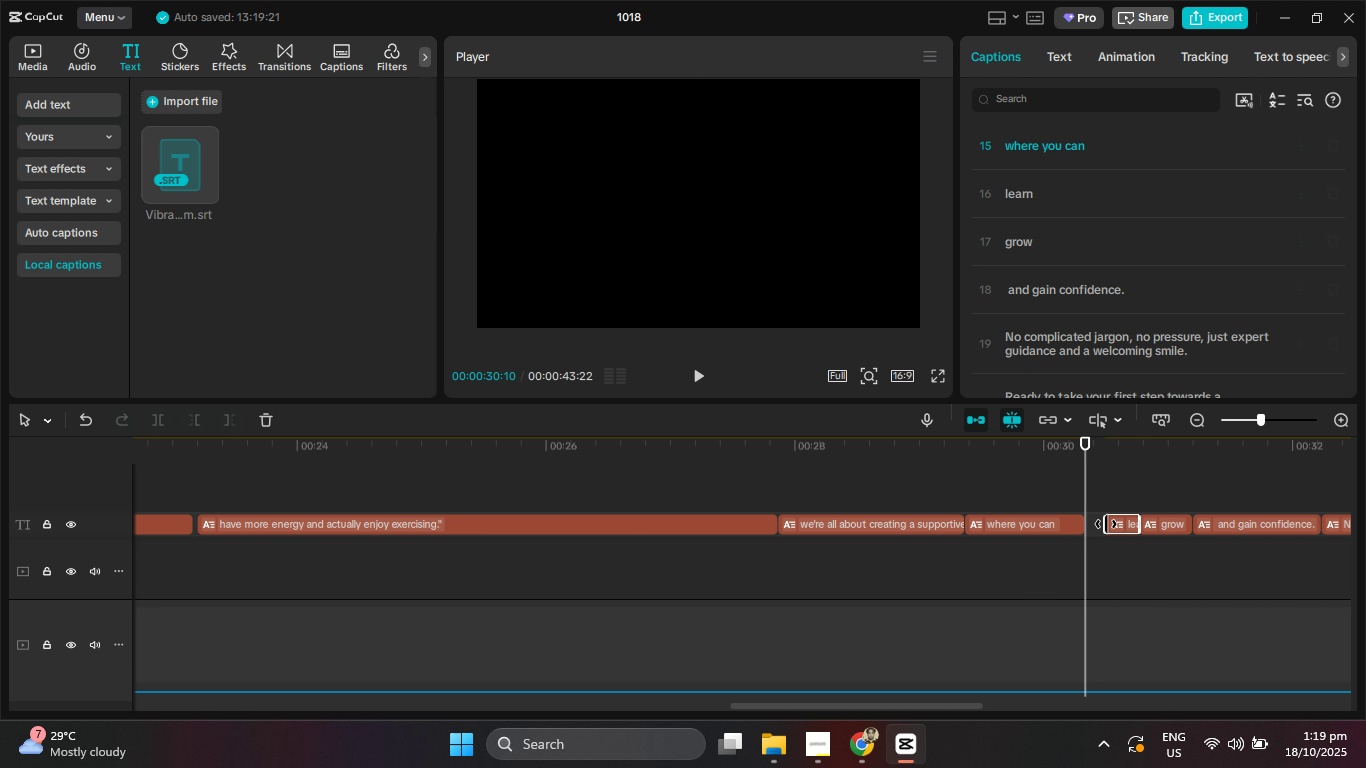 
left_click_drag(start_coordinate=[1106, 524], to_coordinate=[1083, 522])
 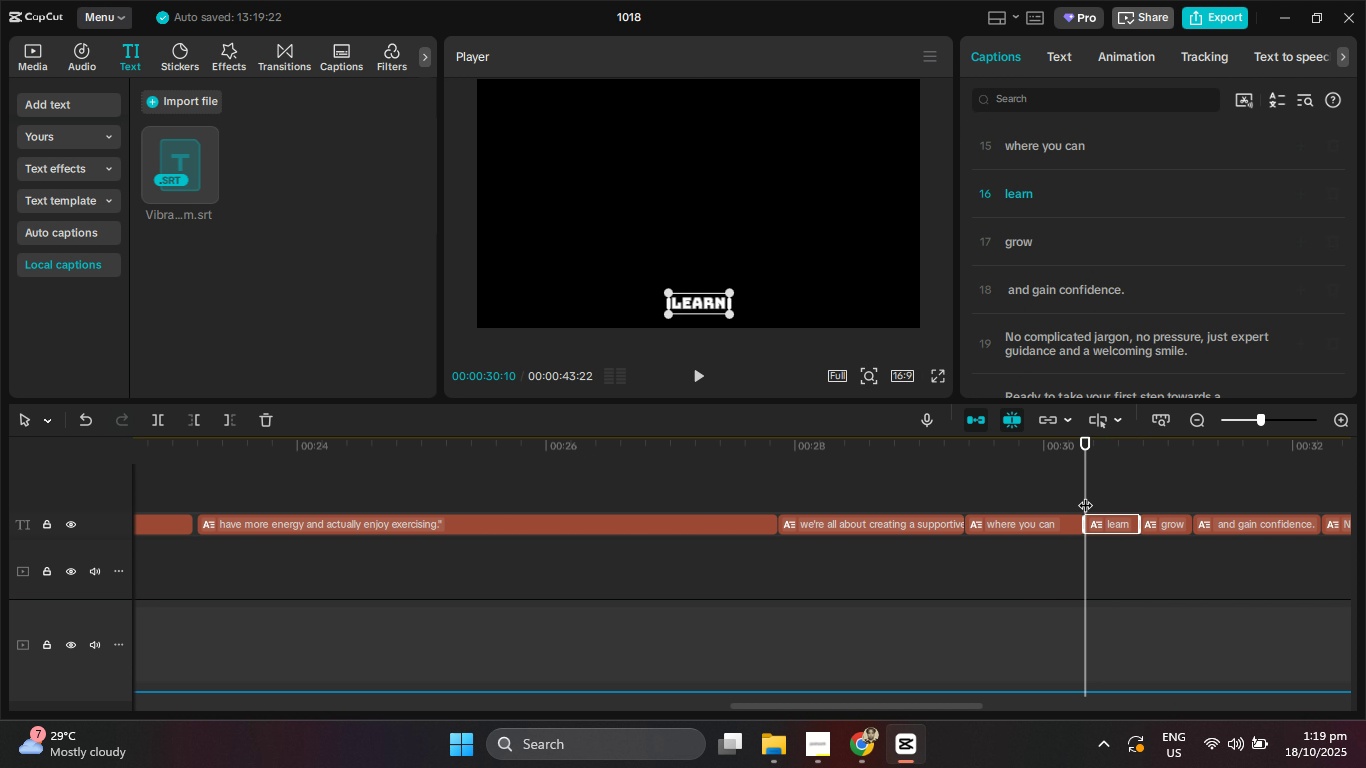 
left_click_drag(start_coordinate=[1085, 495], to_coordinate=[1048, 495])
 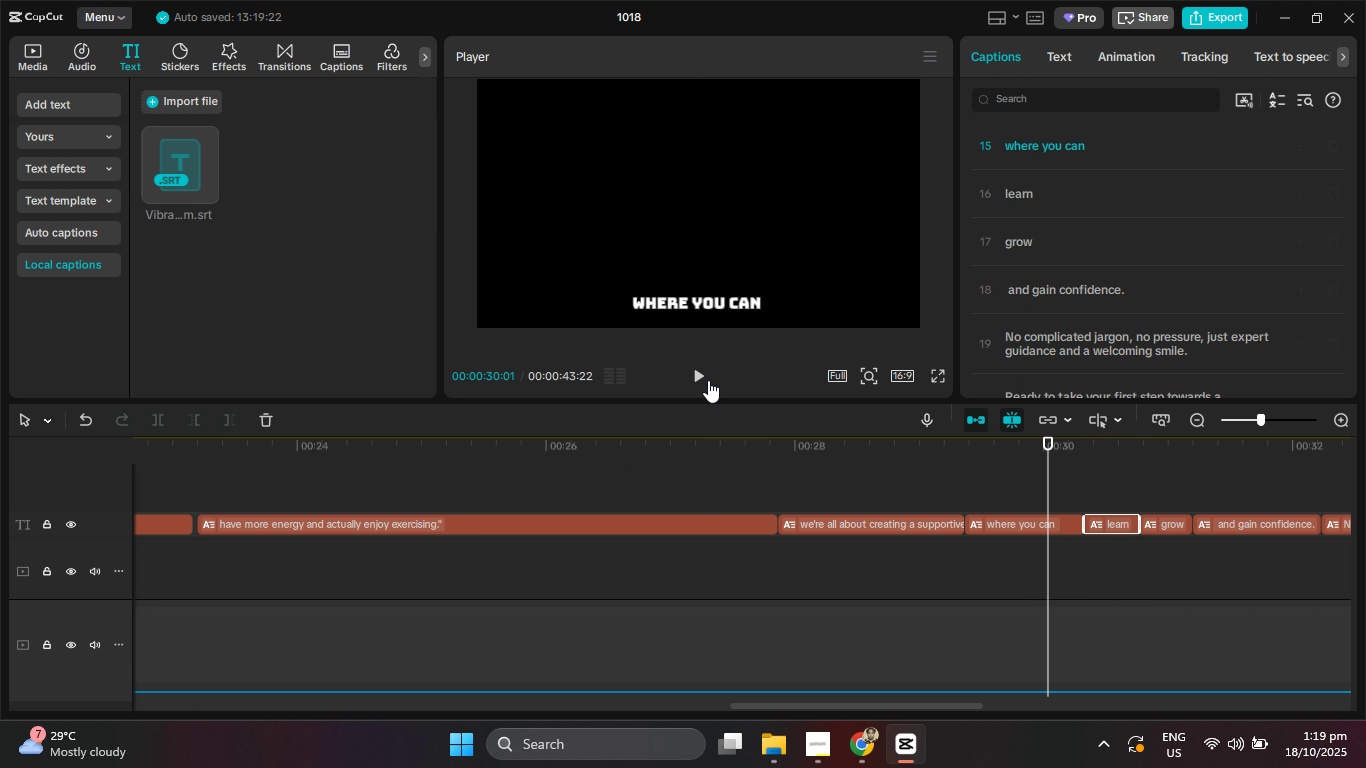 
left_click([706, 380])
 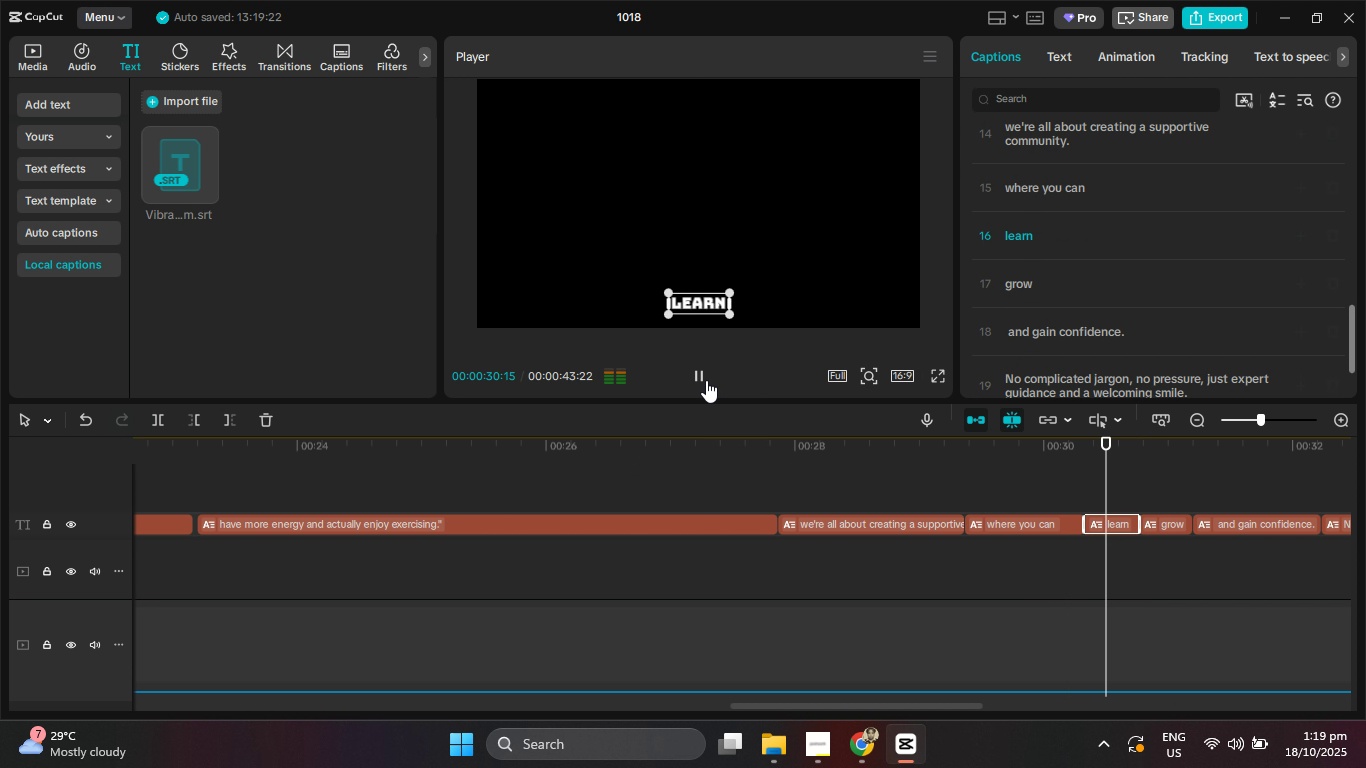 
left_click([706, 380])
 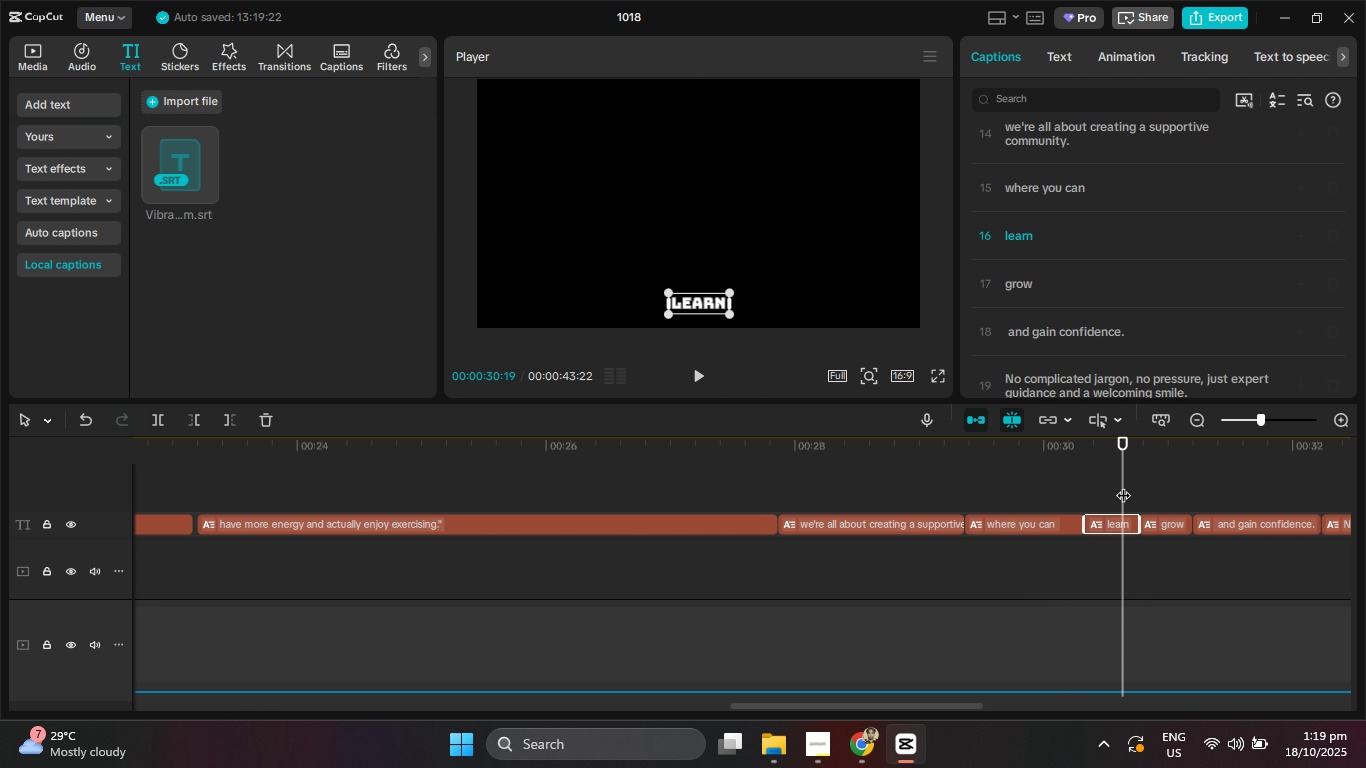 
left_click_drag(start_coordinate=[1113, 485], to_coordinate=[981, 485])
 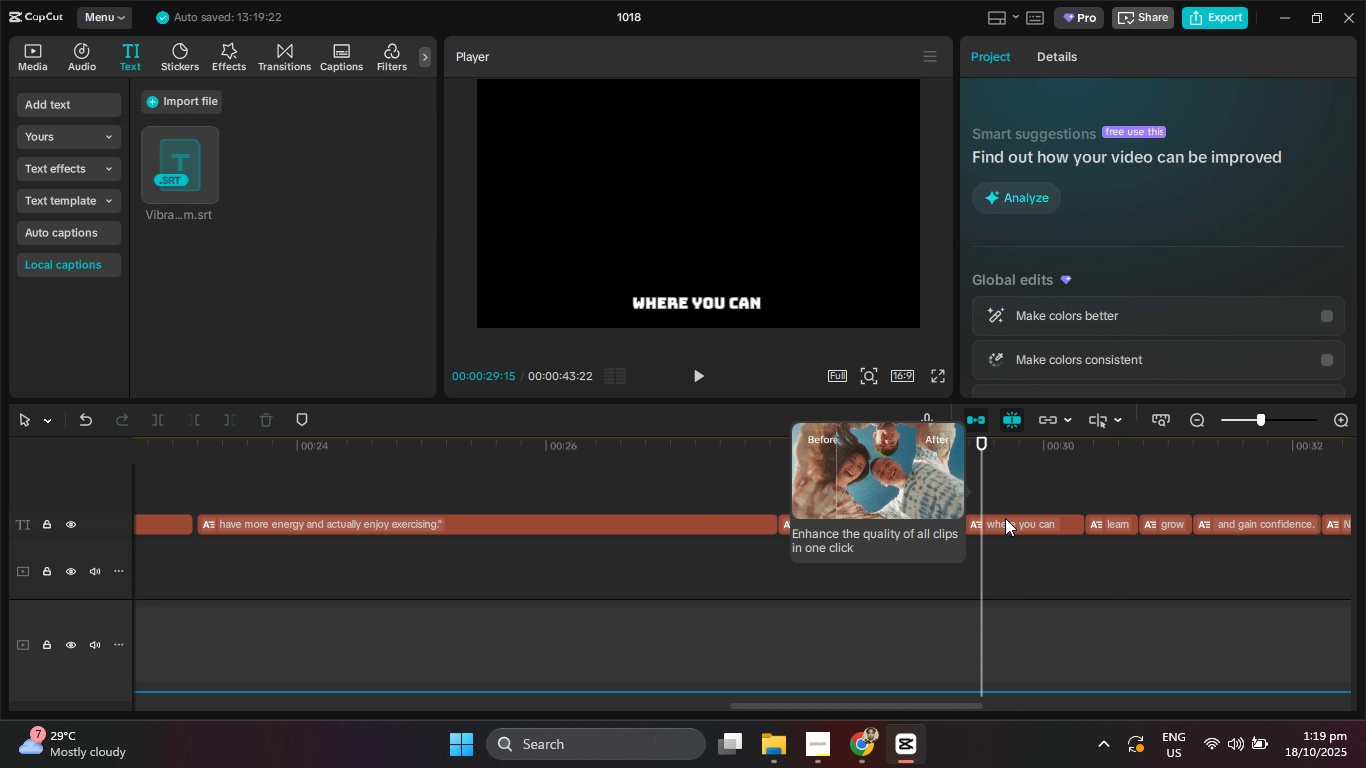 
left_click([1013, 526])
 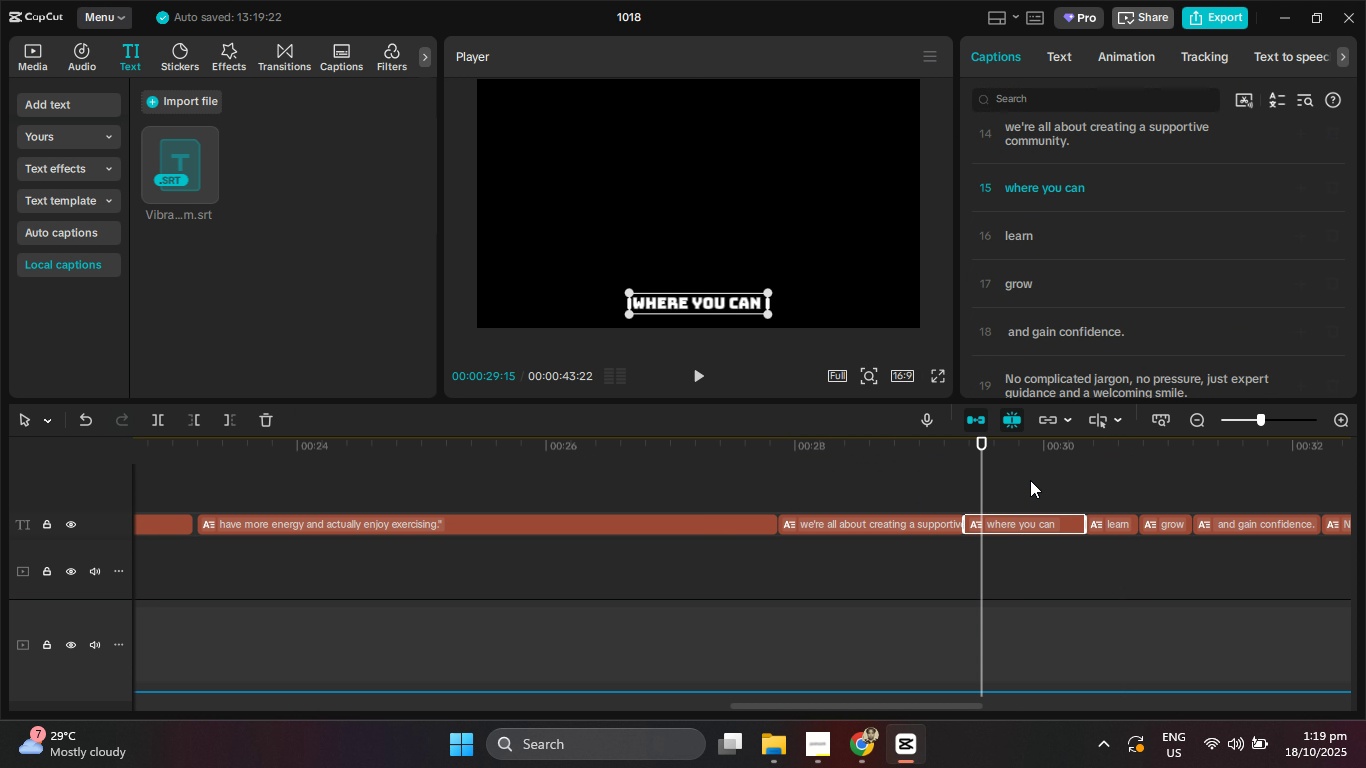 
left_click_drag(start_coordinate=[1030, 480], to_coordinate=[1238, 549])
 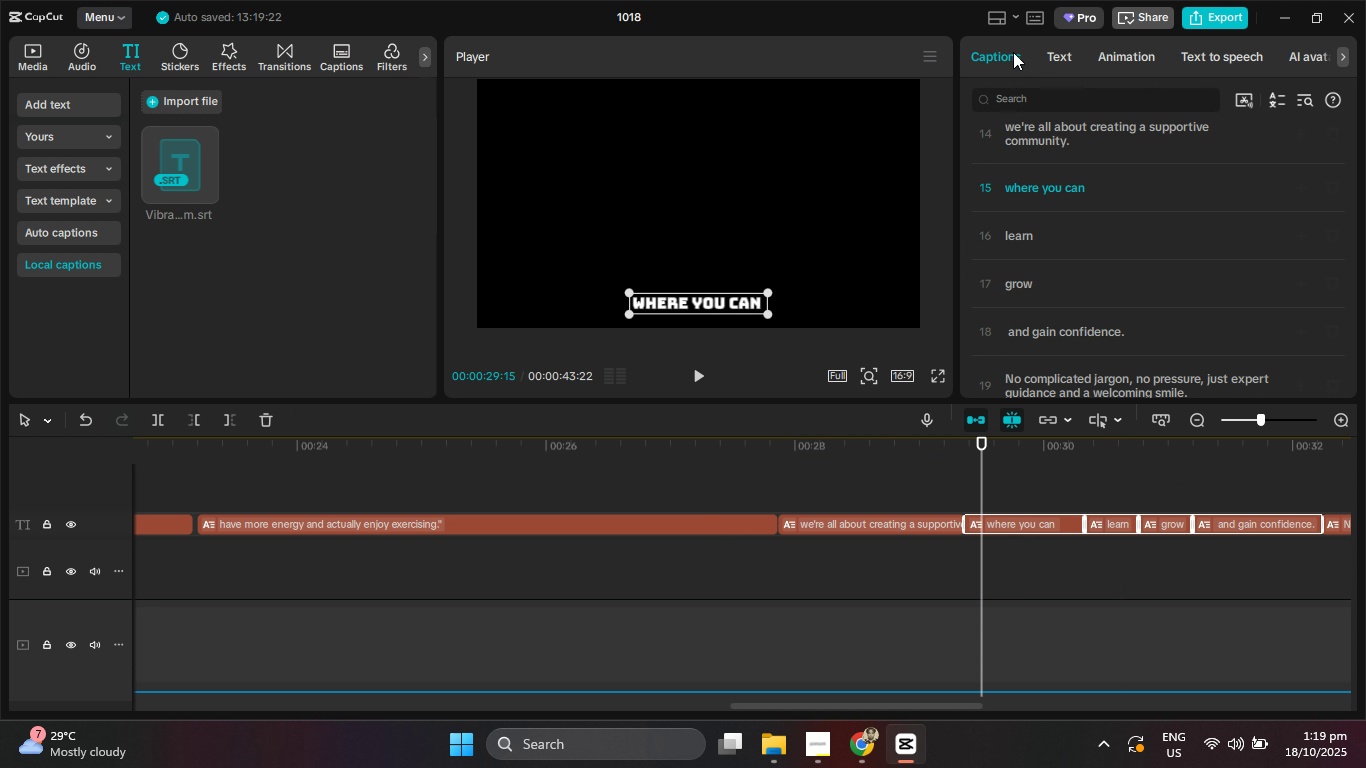 
left_click([1061, 52])
 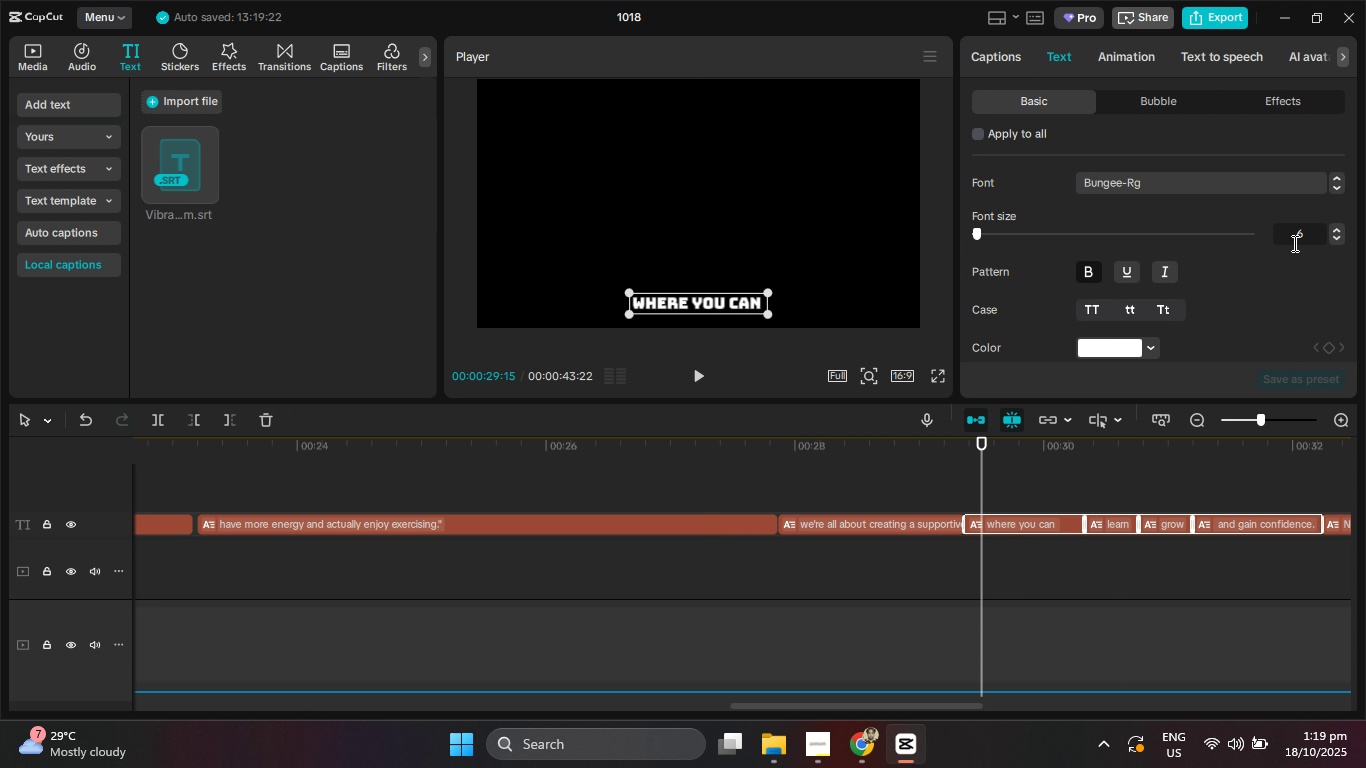 
scroll: coordinate [1271, 272], scroll_direction: down, amount: 14.0
 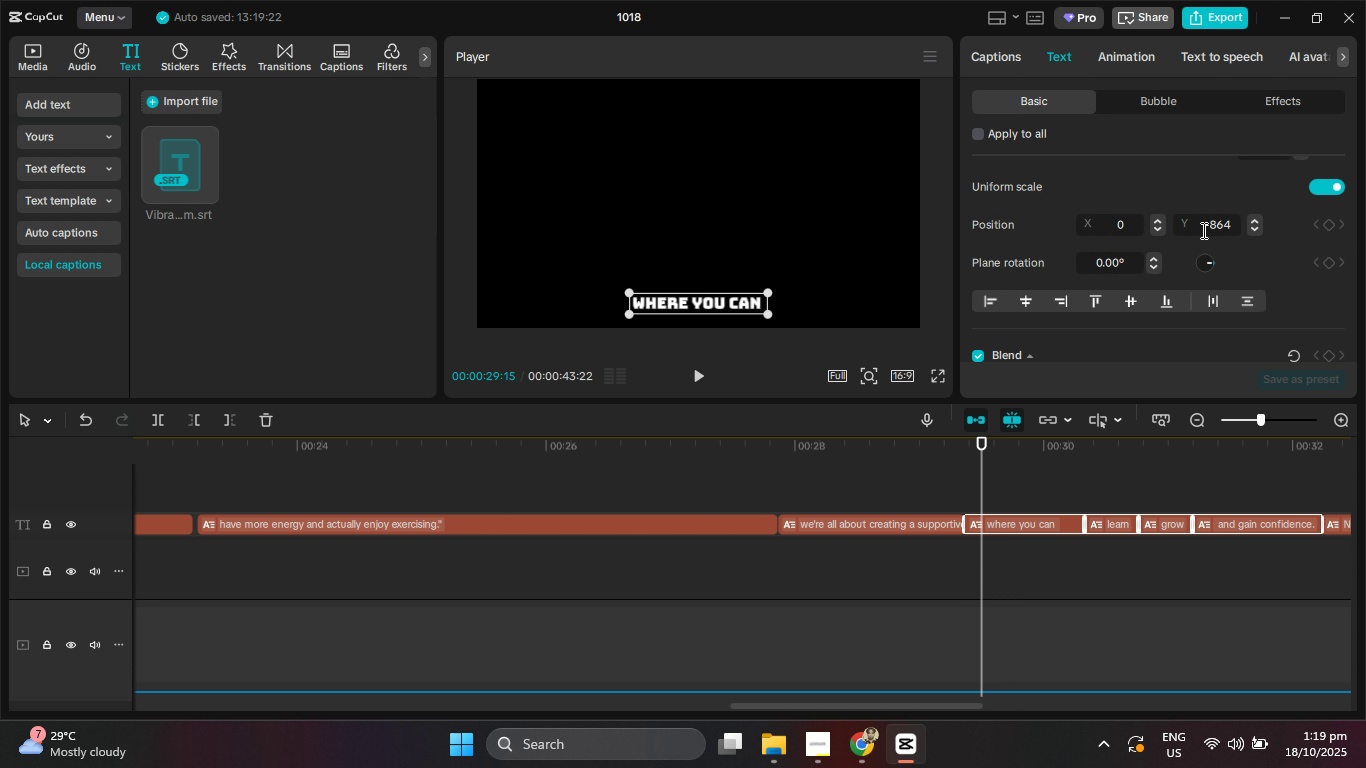 
left_click_drag(start_coordinate=[1199, 227], to_coordinate=[1247, 229])
 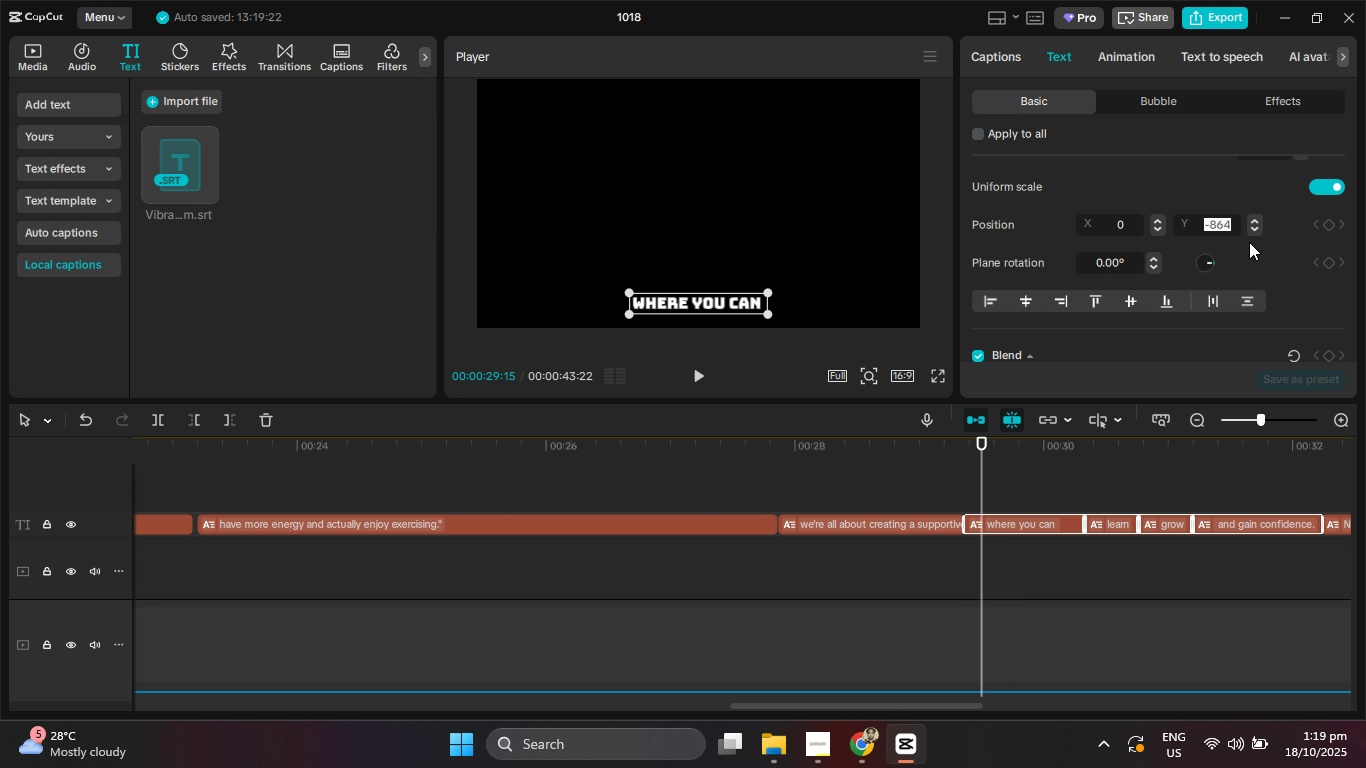 
key(Numpad0)
 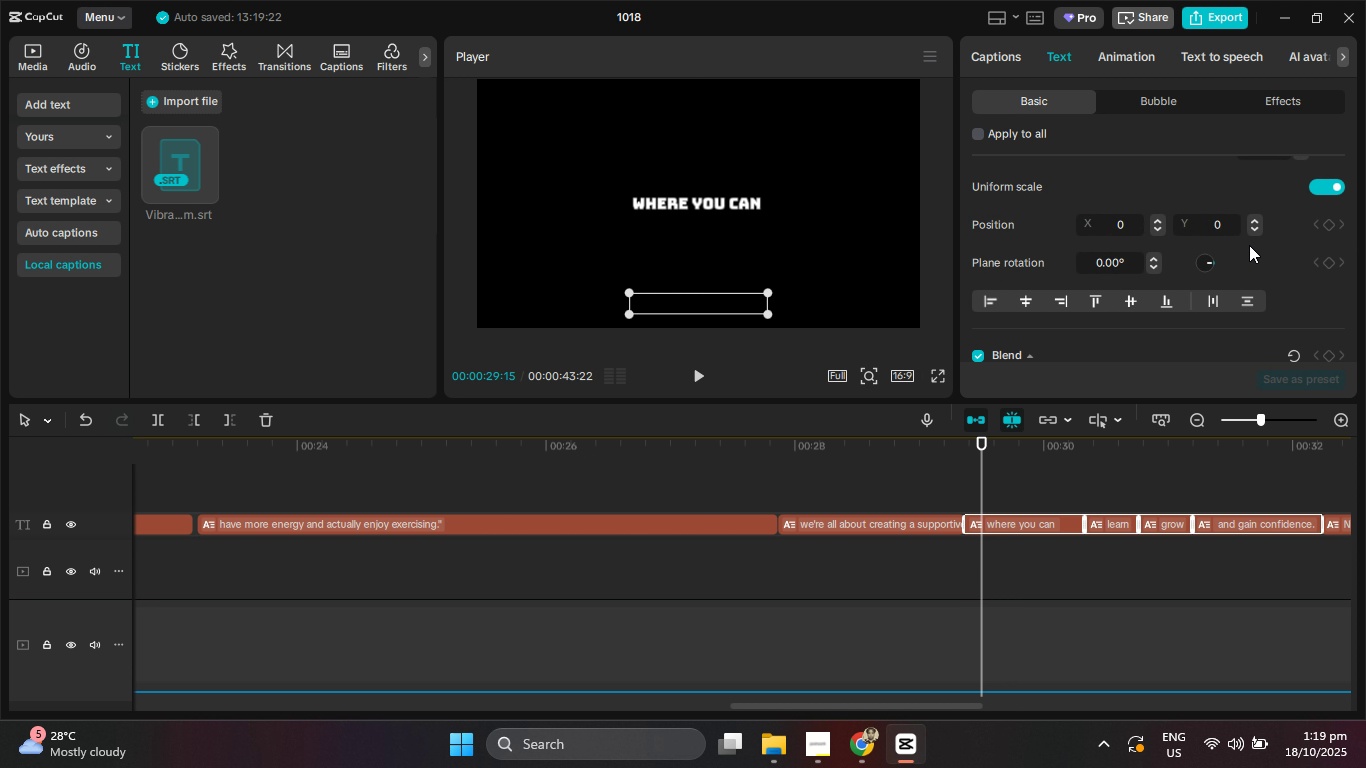 
key(NumpadEnter)
 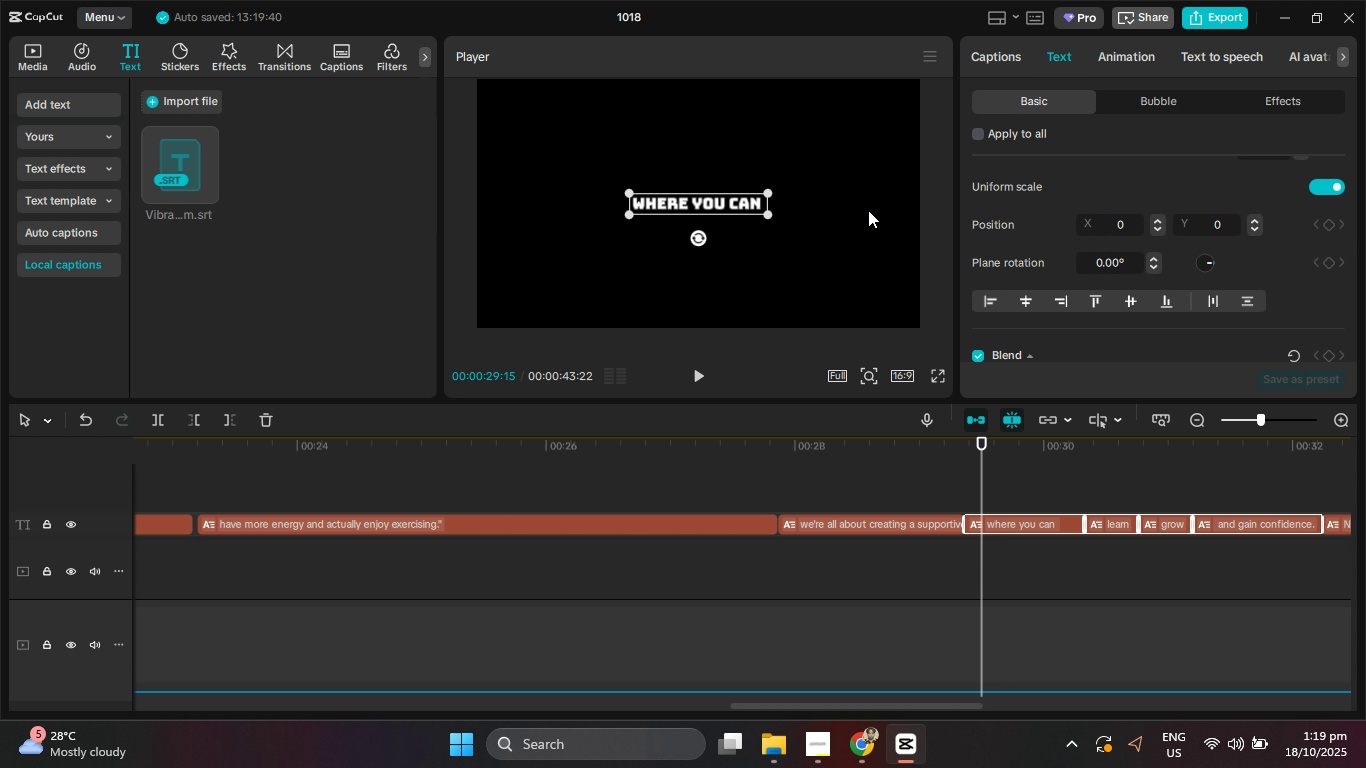 
scroll: coordinate [1211, 223], scroll_direction: up, amount: 5.0
 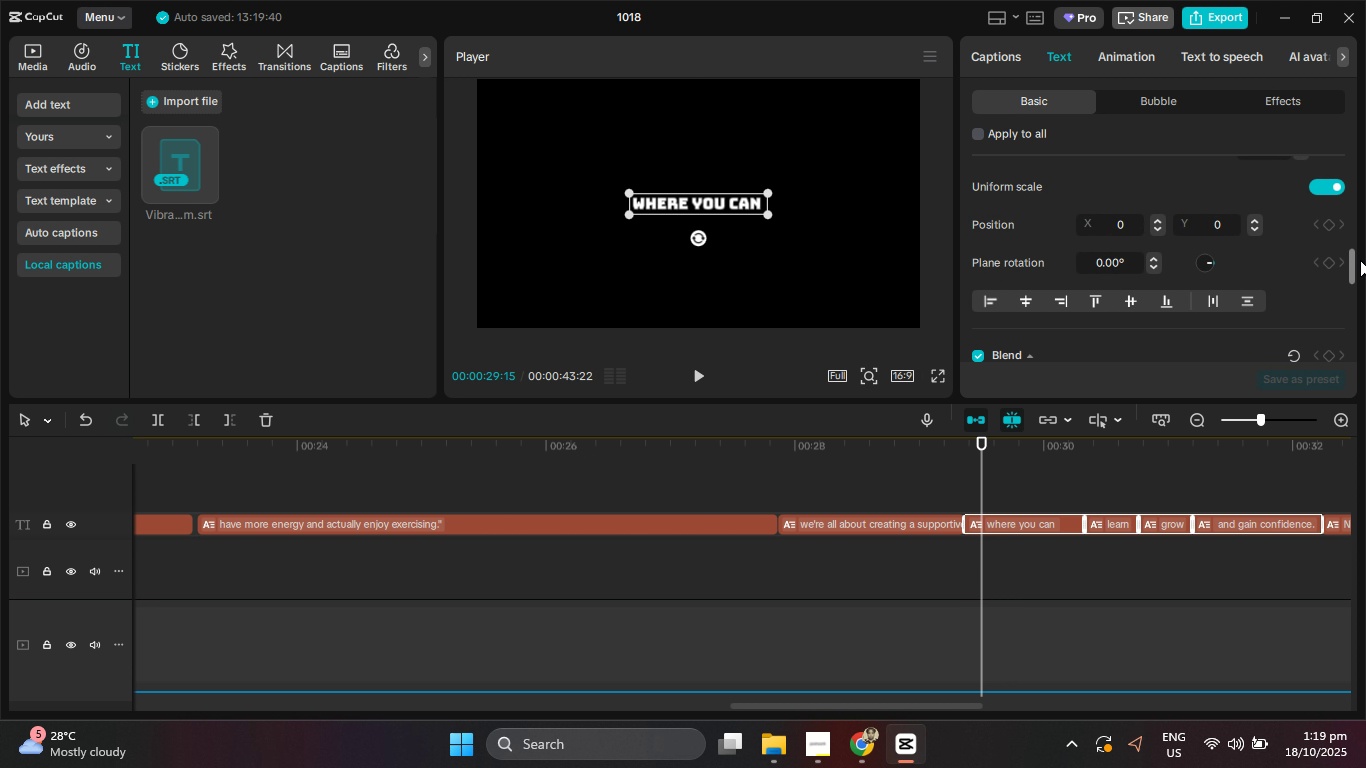 
left_click_drag(start_coordinate=[1353, 264], to_coordinate=[1352, 149])
 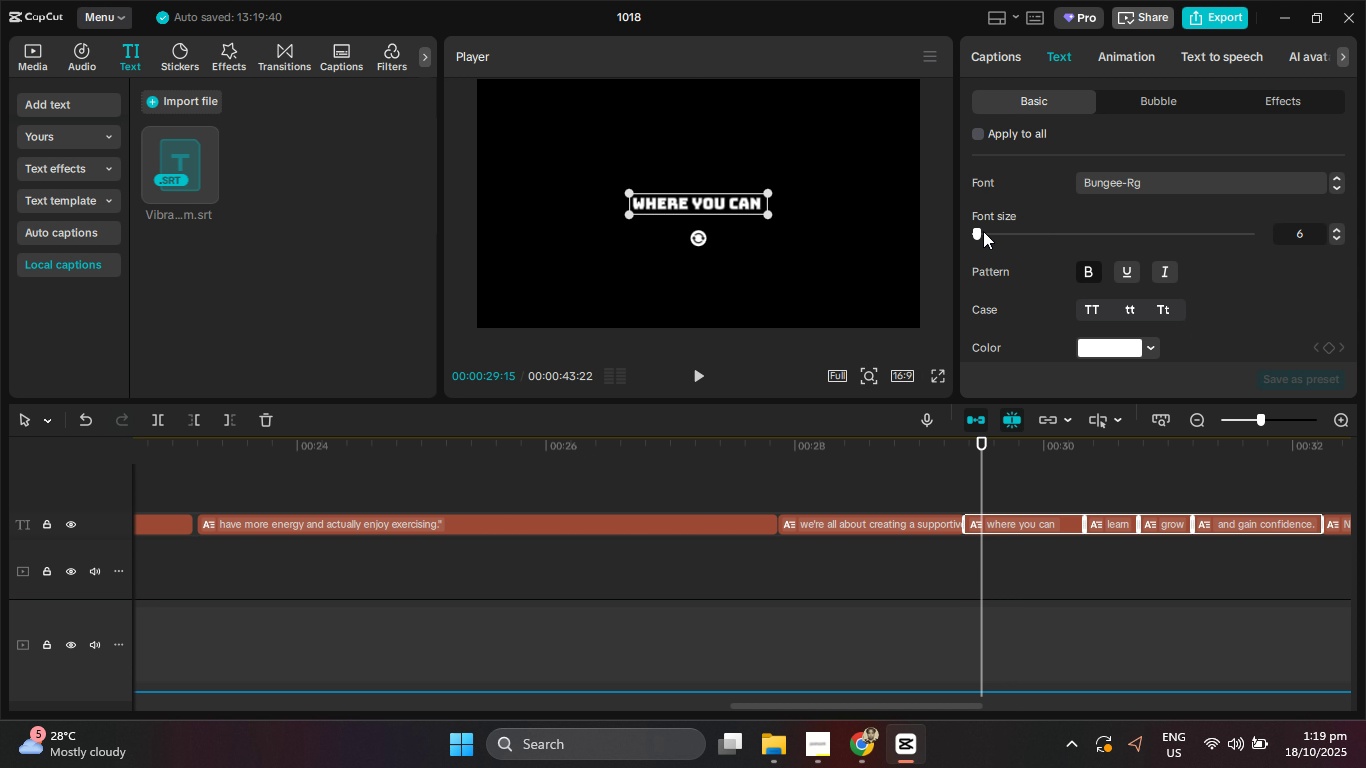 
left_click_drag(start_coordinate=[980, 231], to_coordinate=[986, 231])
 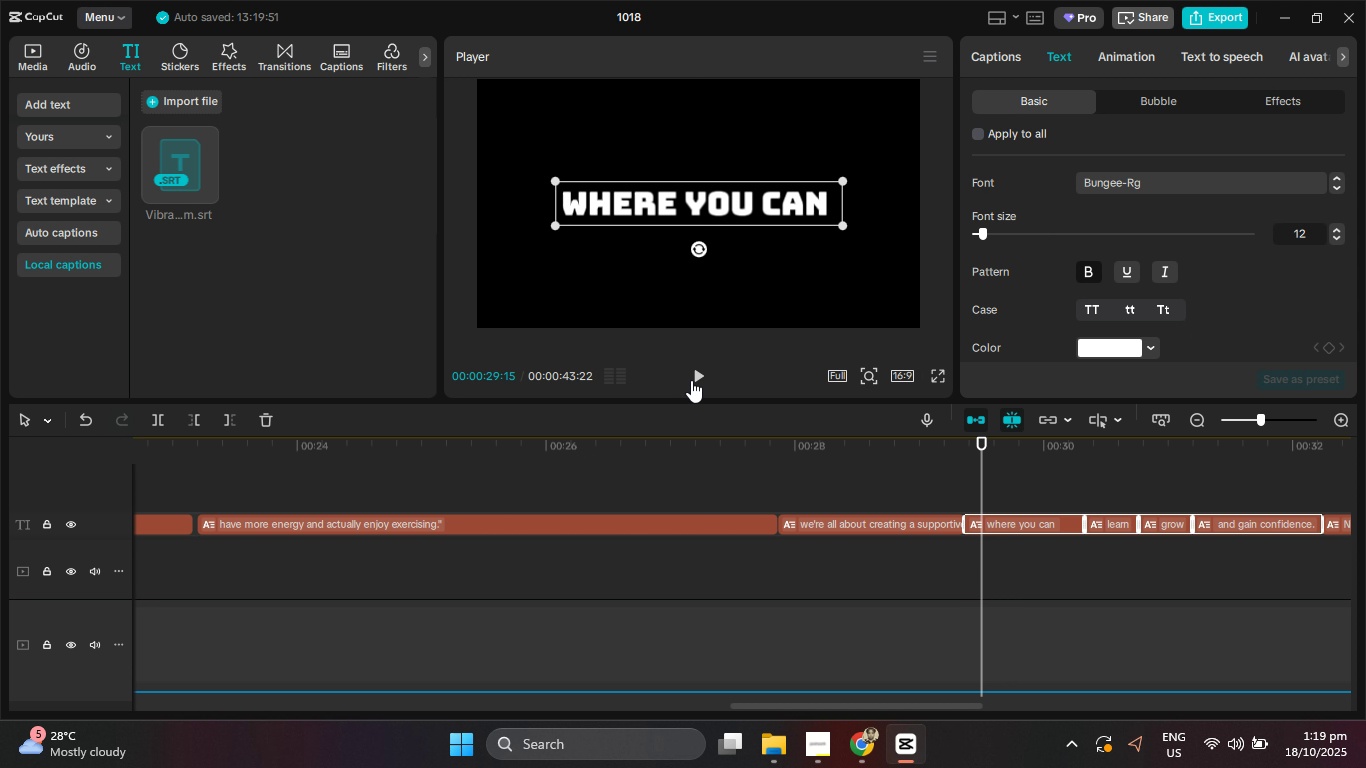 
left_click([692, 380])
 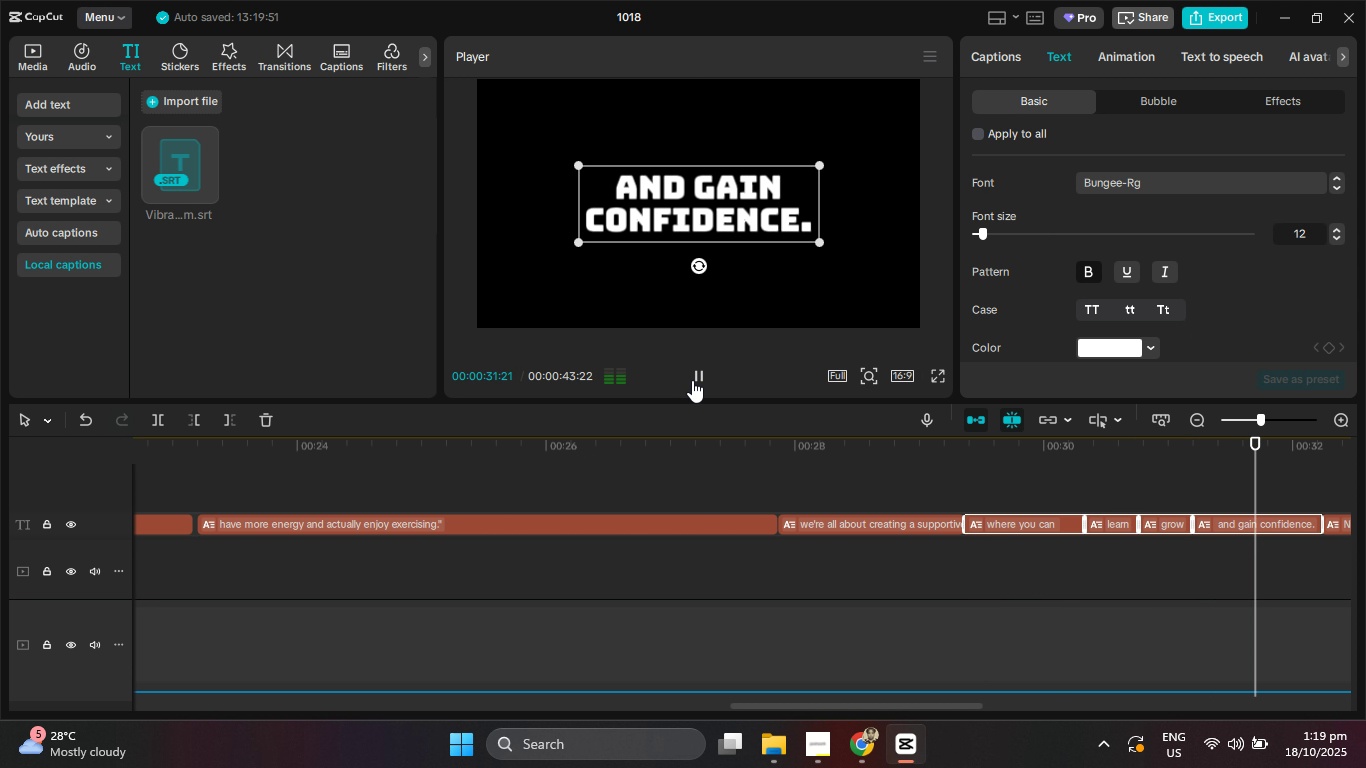 
left_click([692, 380])
 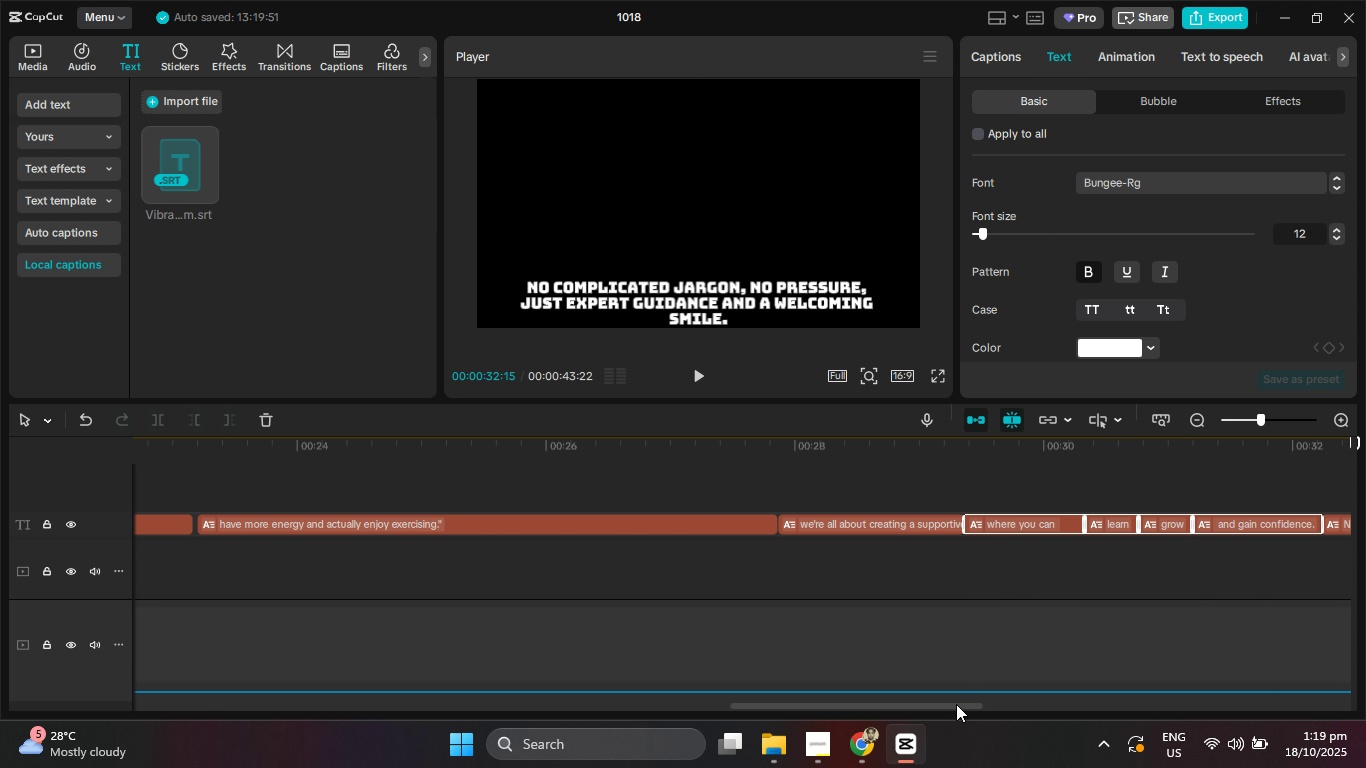 
left_click_drag(start_coordinate=[955, 705], to_coordinate=[1068, 706])
 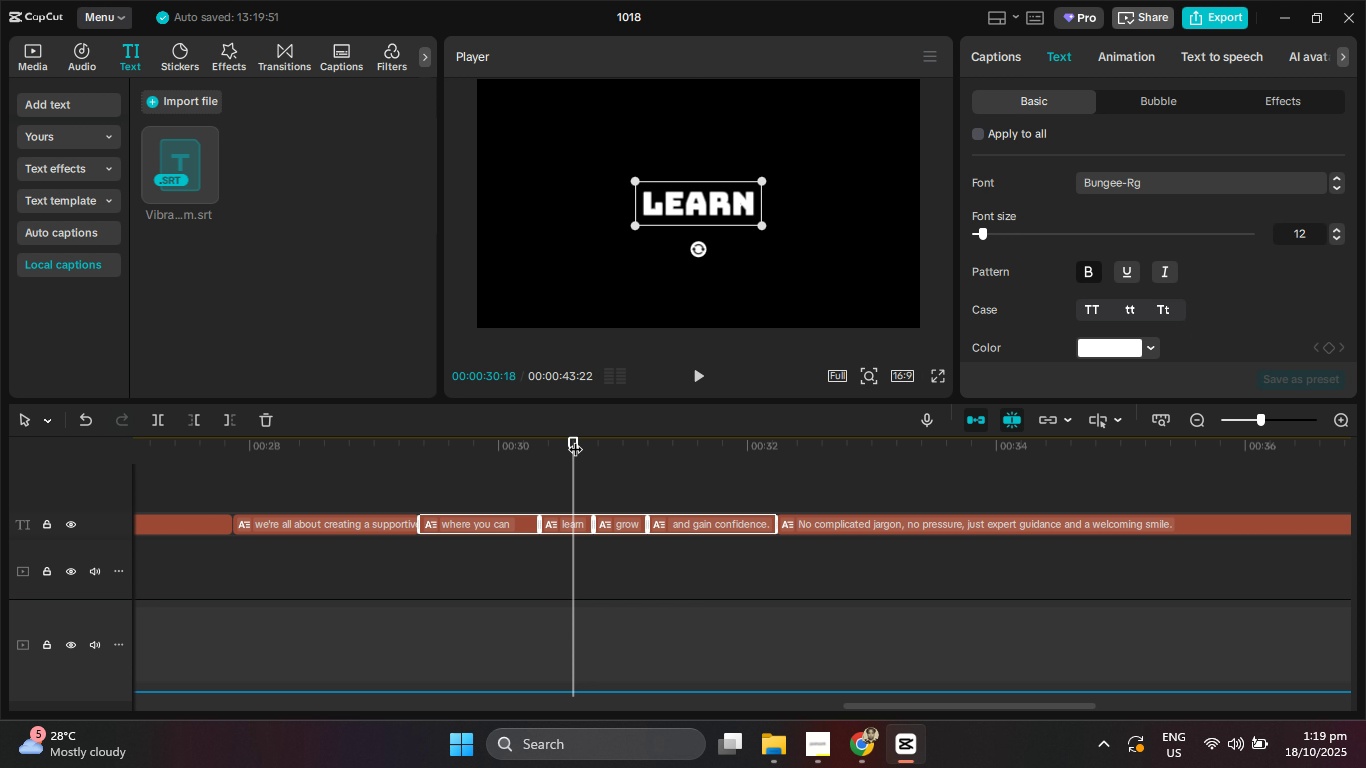 
left_click_drag(start_coordinate=[575, 439], to_coordinate=[519, 439])
 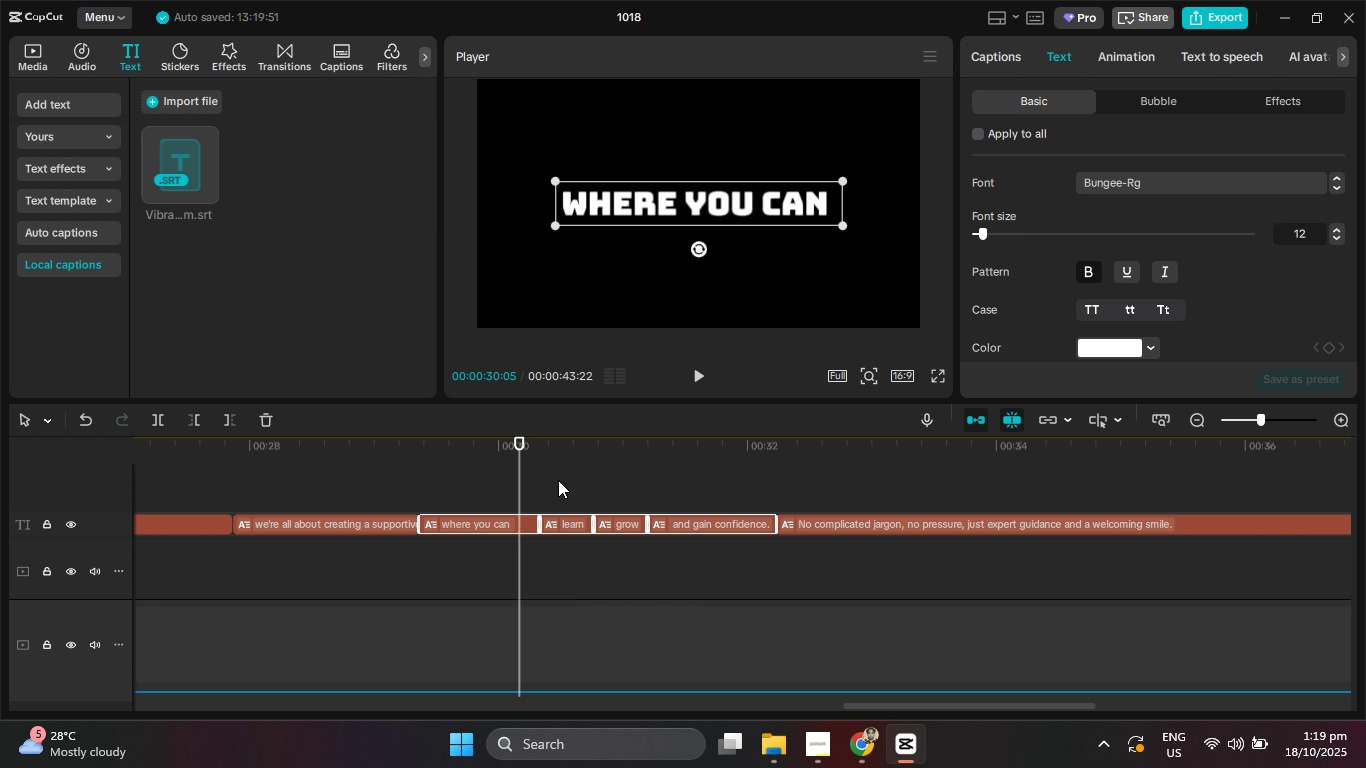 
left_click([558, 480])
 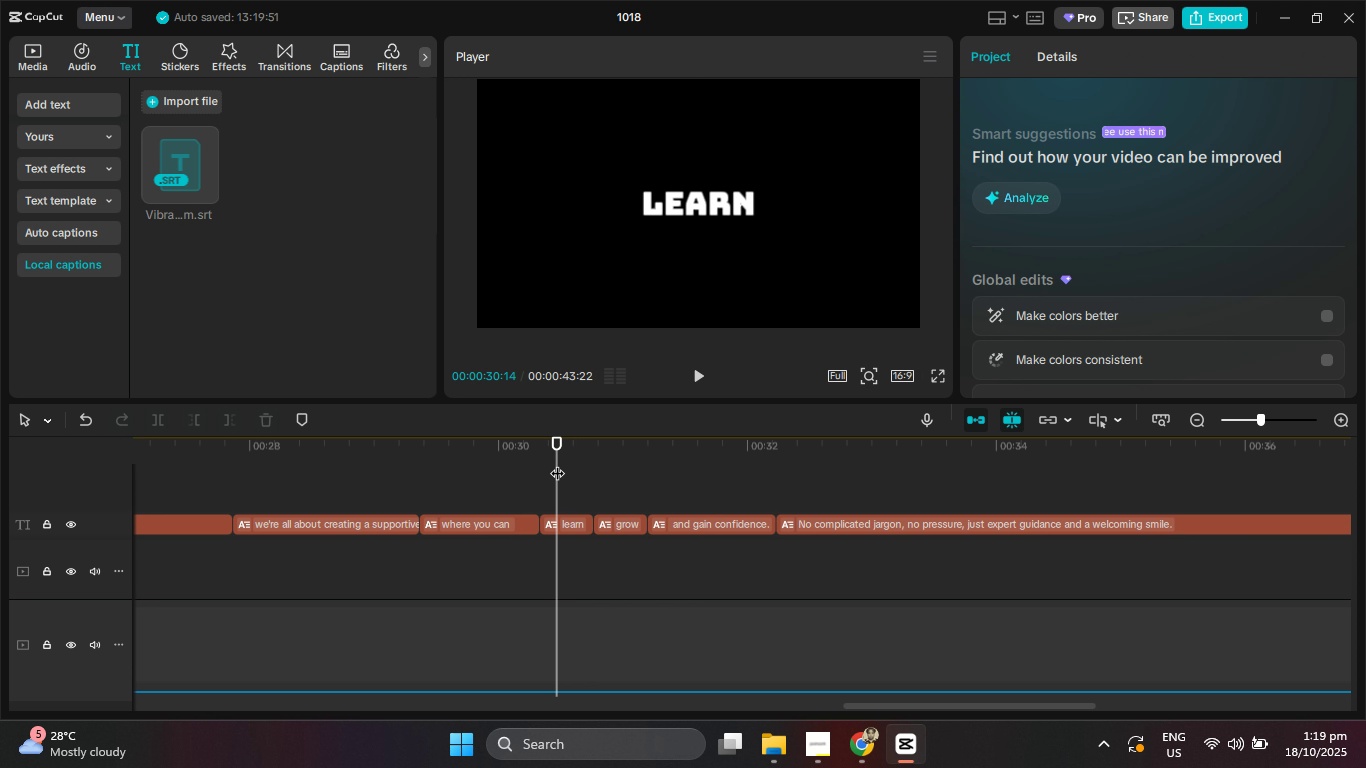 
left_click_drag(start_coordinate=[556, 463], to_coordinate=[474, 461])
 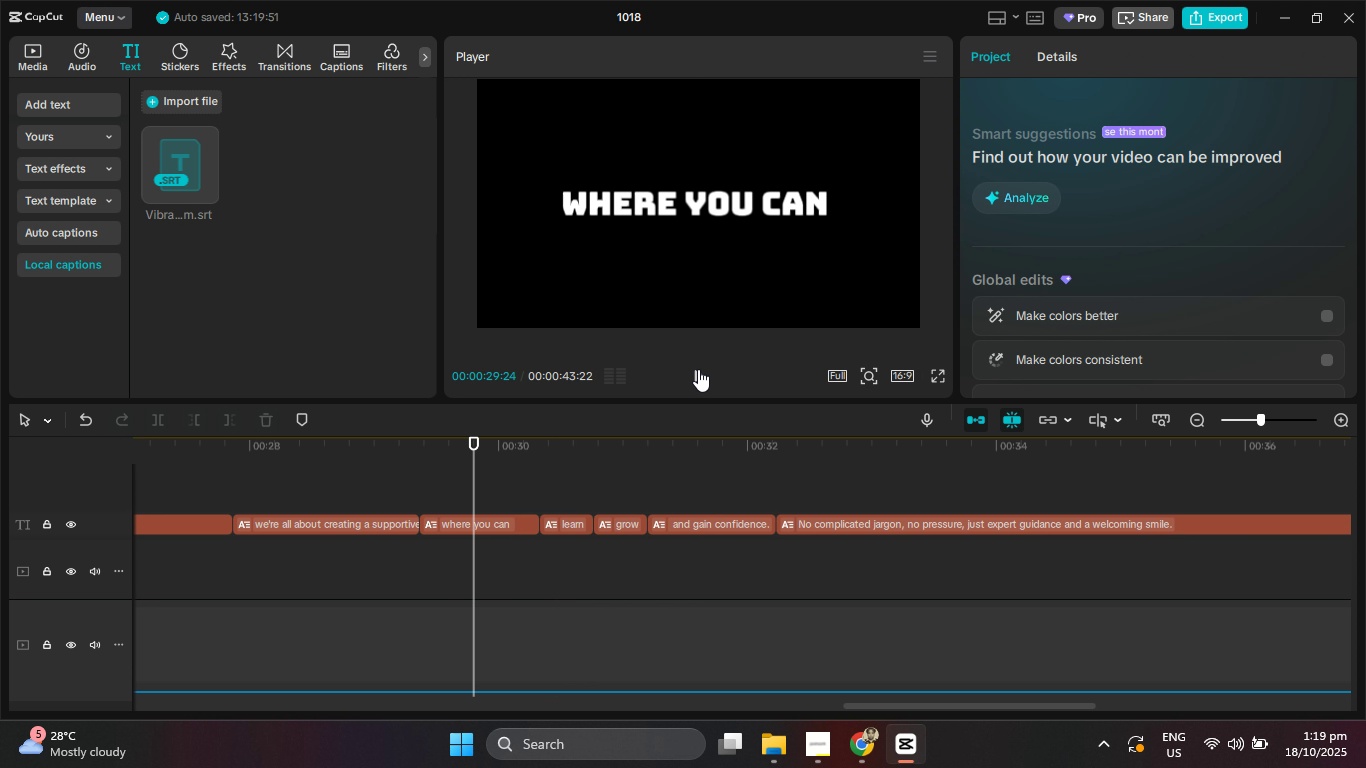 
left_click([698, 369])
 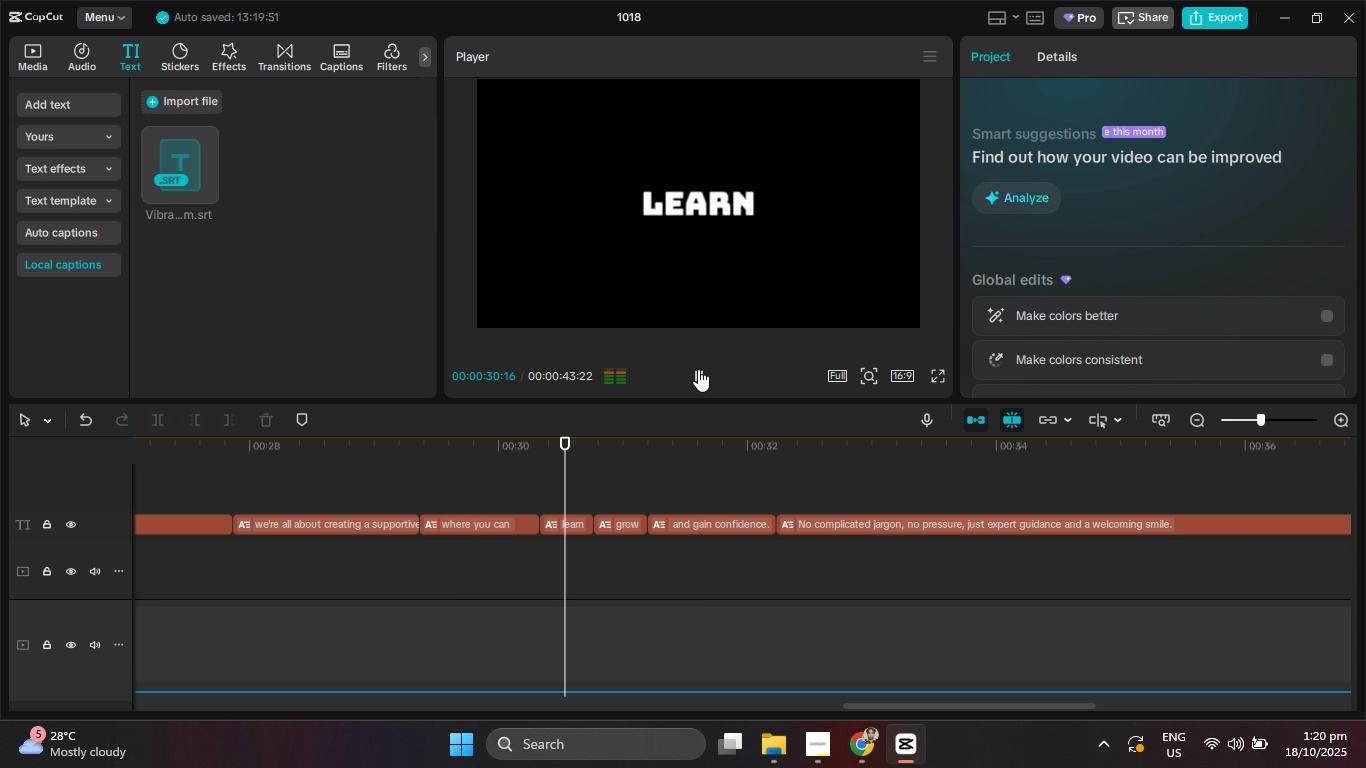 
left_click([698, 369])
 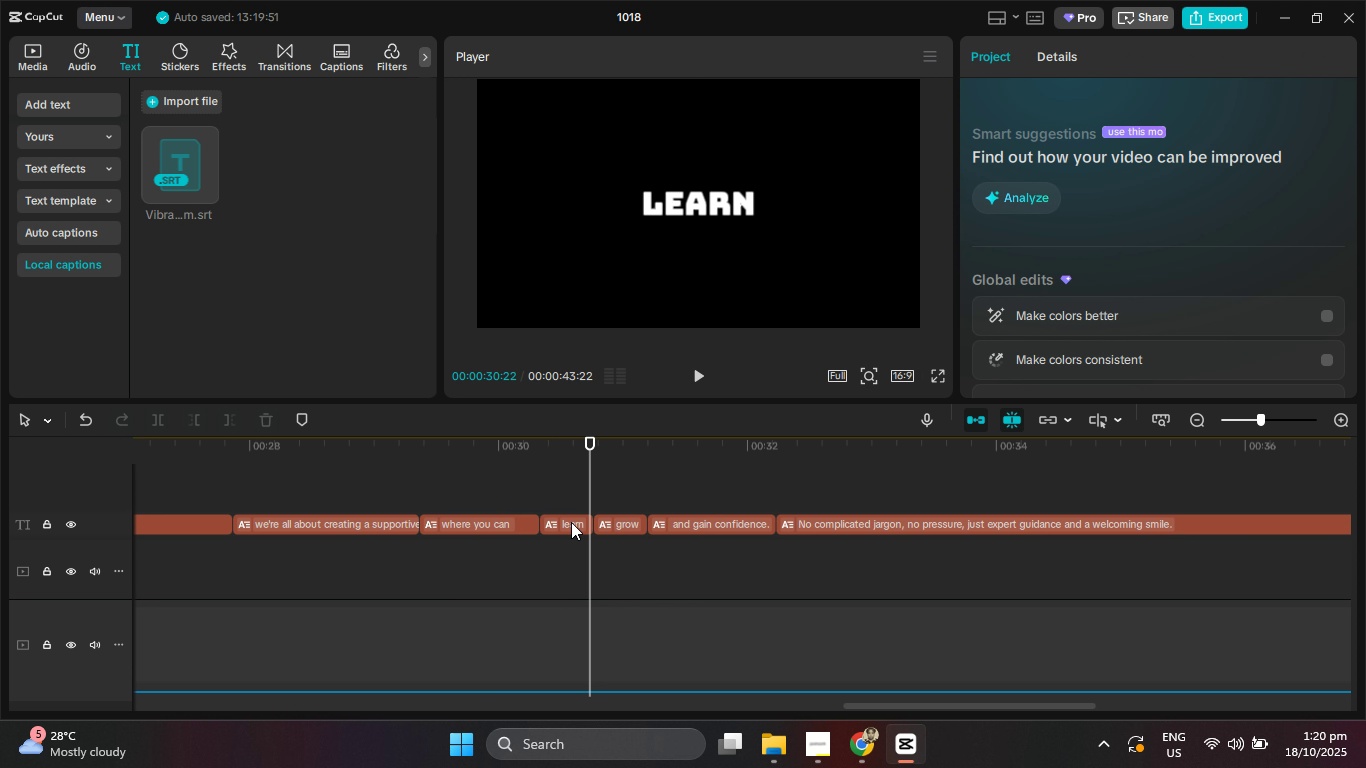 
left_click([571, 522])
 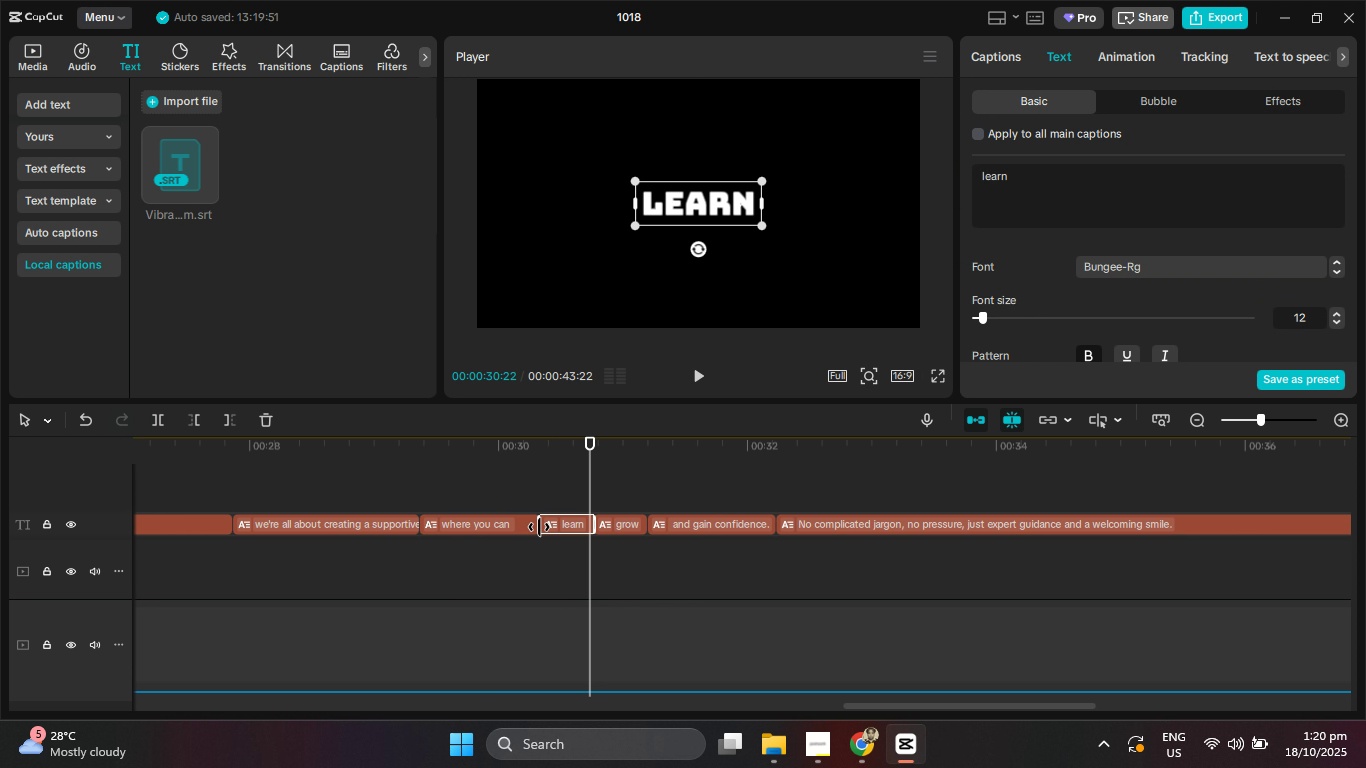 
left_click_drag(start_coordinate=[538, 527], to_coordinate=[569, 527])
 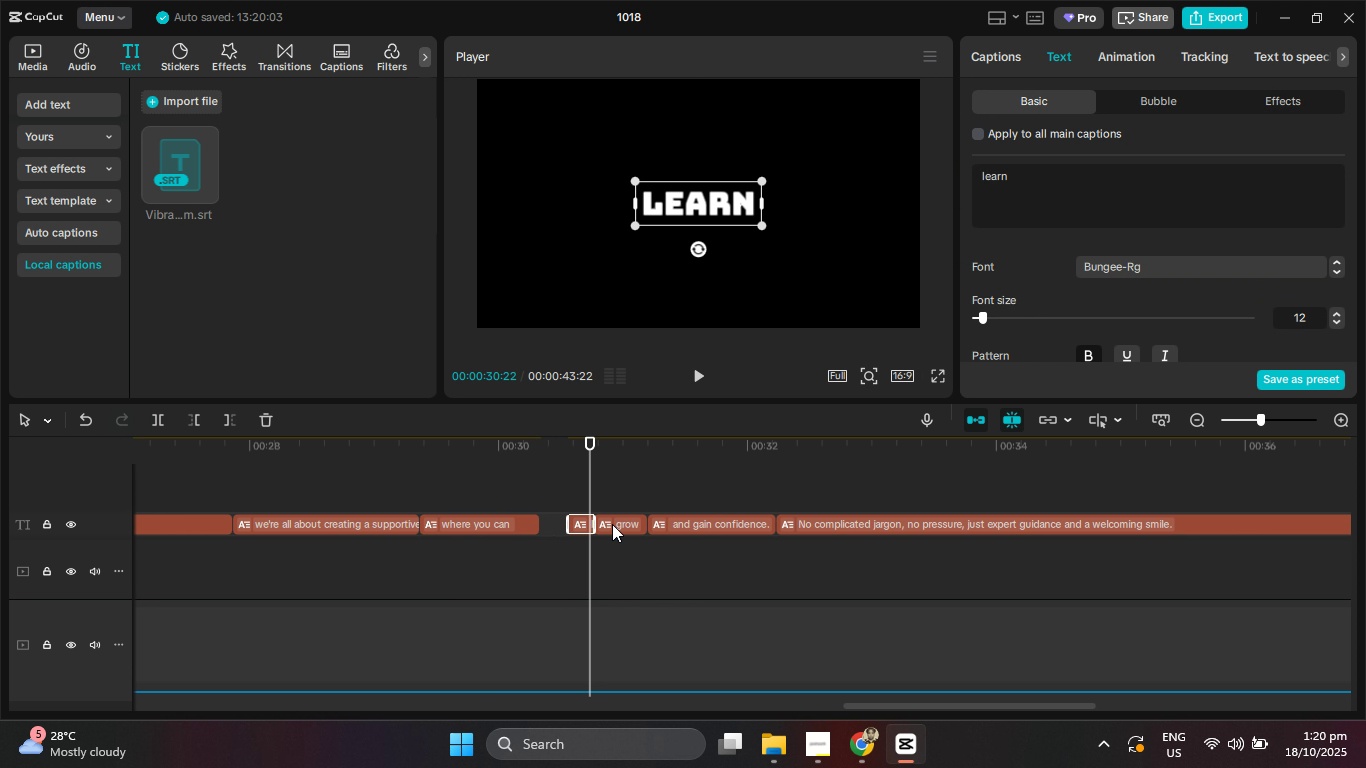 
left_click([614, 524])
 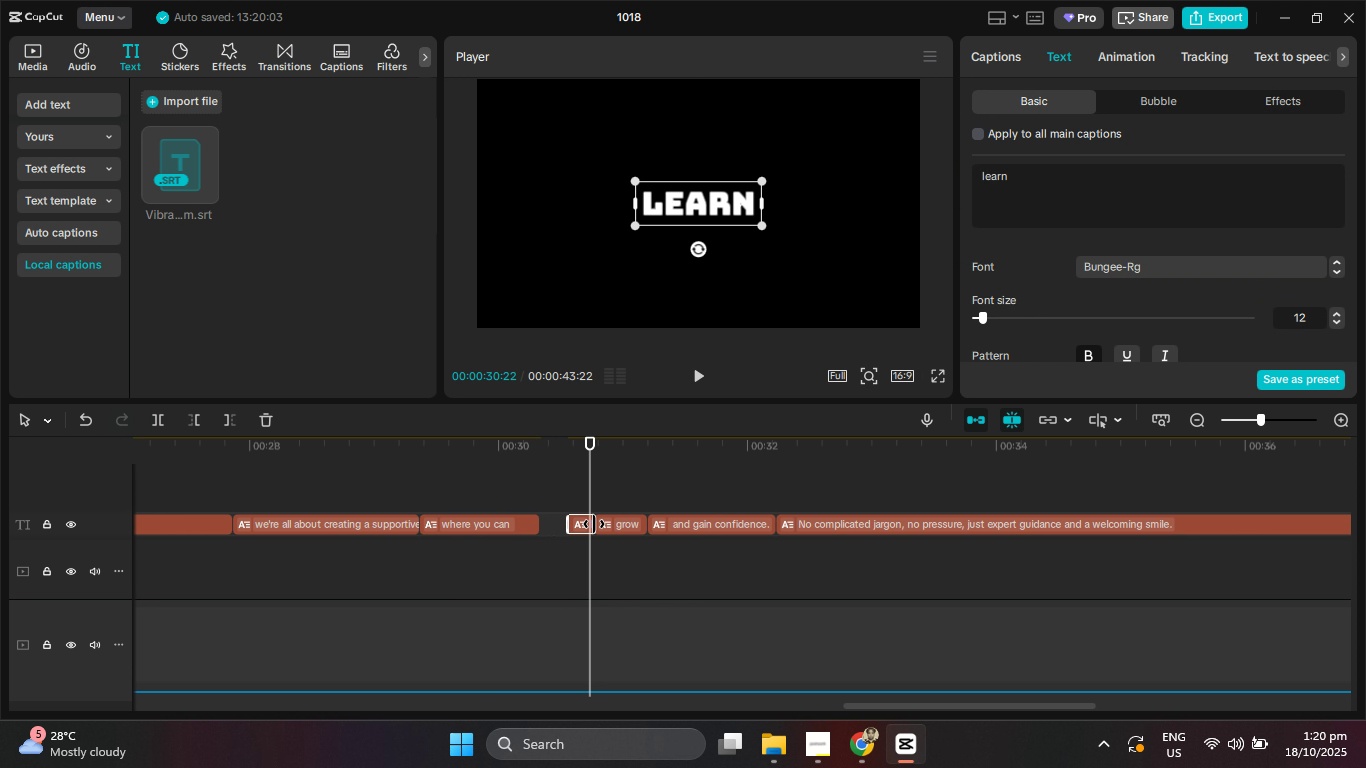 
left_click_drag(start_coordinate=[593, 524], to_coordinate=[602, 524])
 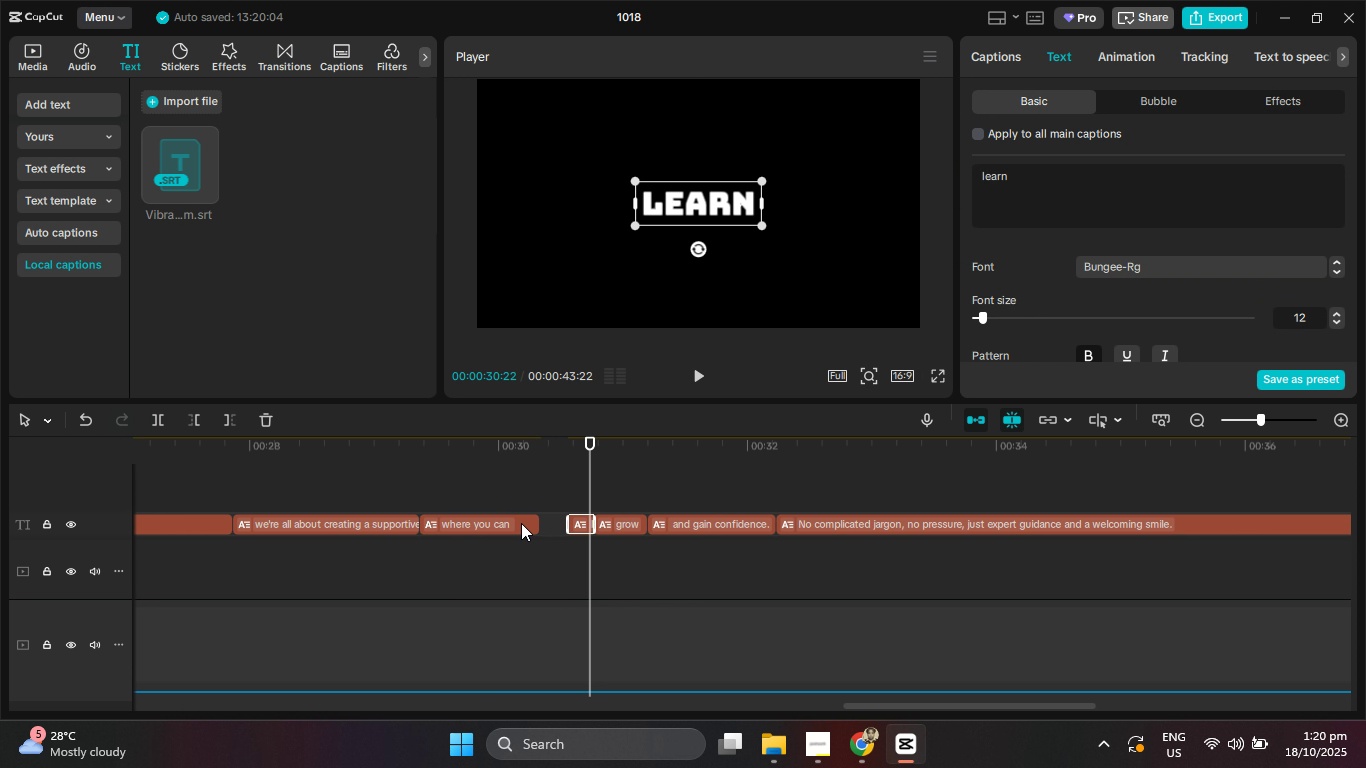 
left_click([521, 523])
 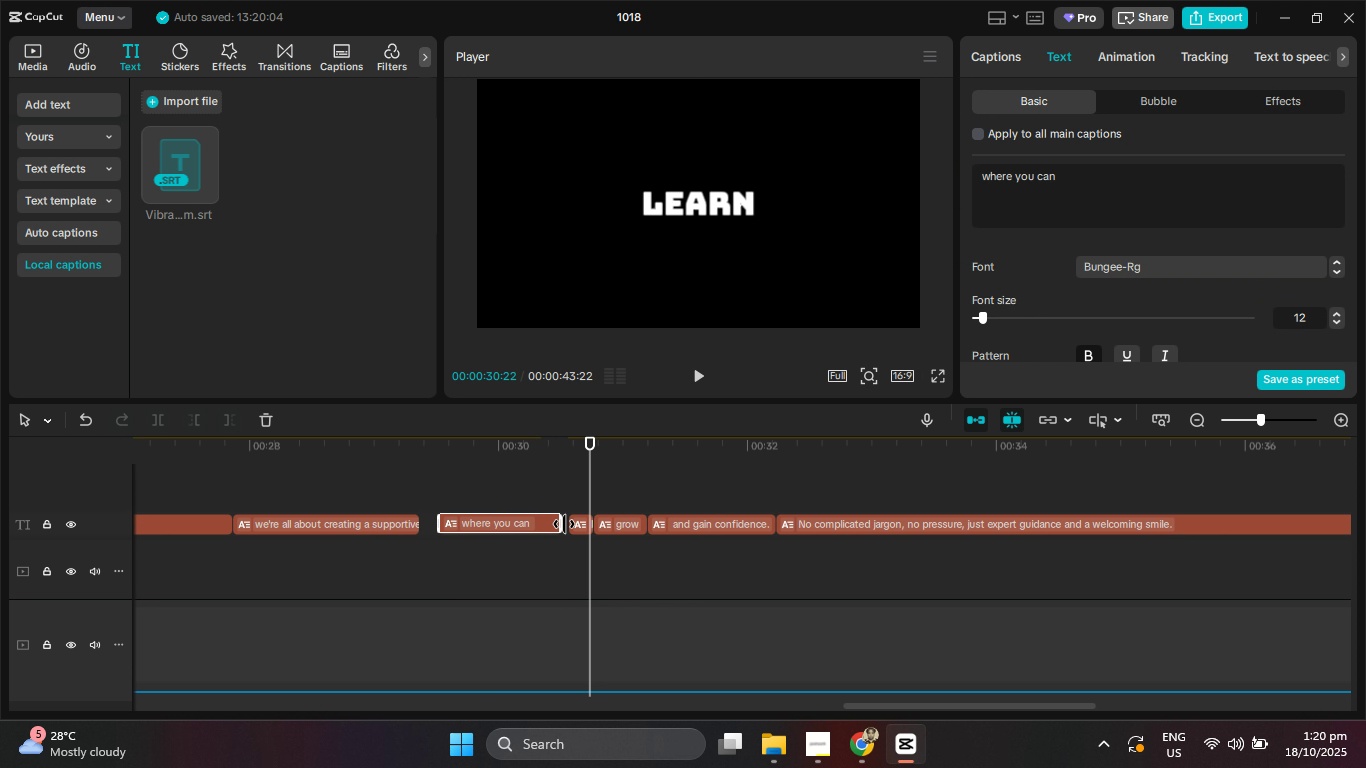 
mouse_move([546, 525])
 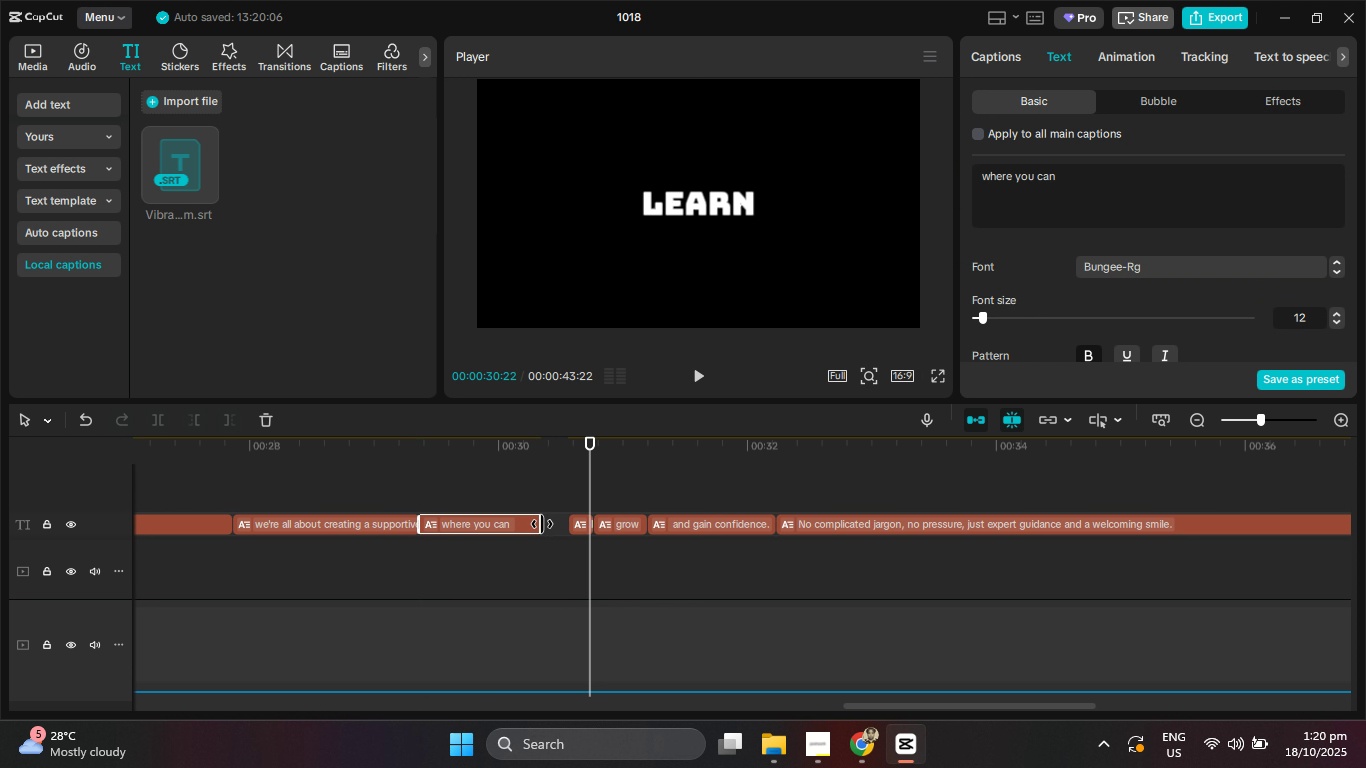 
left_click_drag(start_coordinate=[541, 524], to_coordinate=[589, 524])
 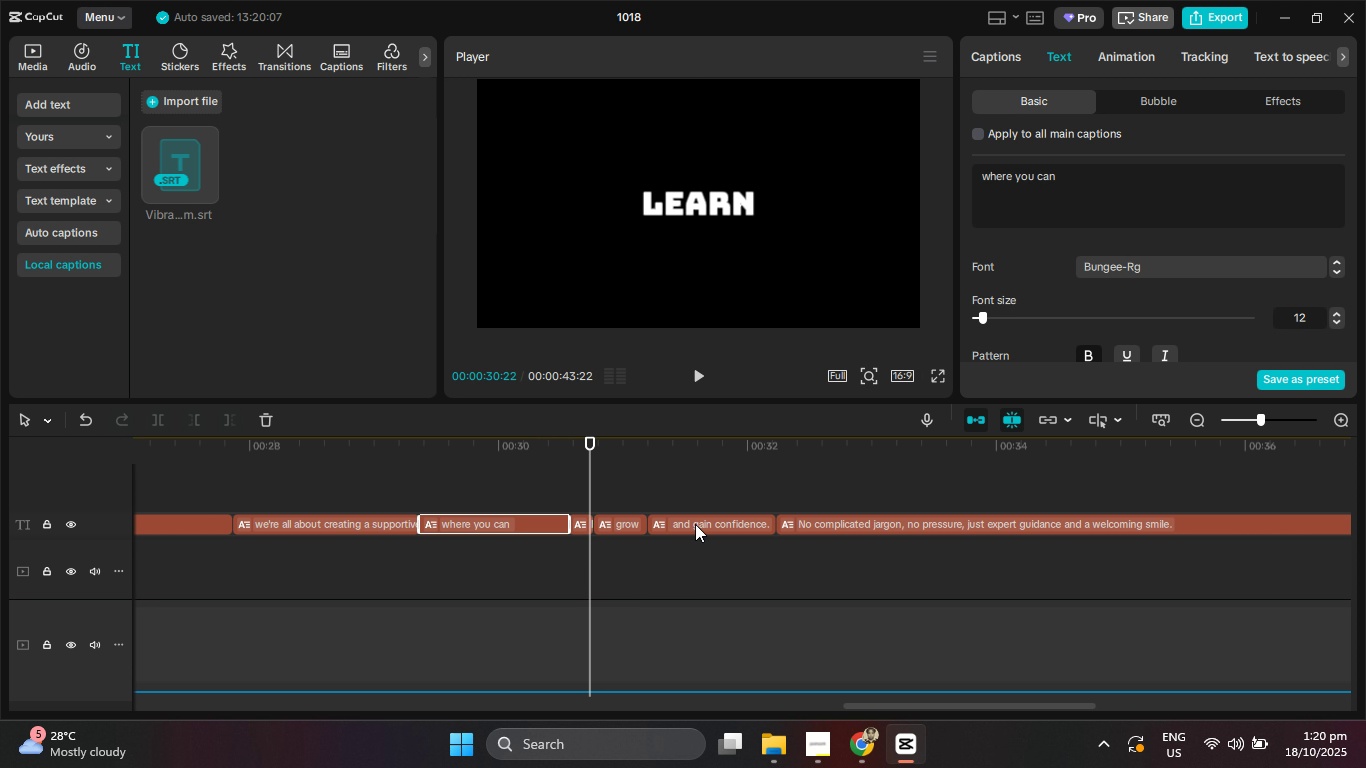 
left_click([695, 524])
 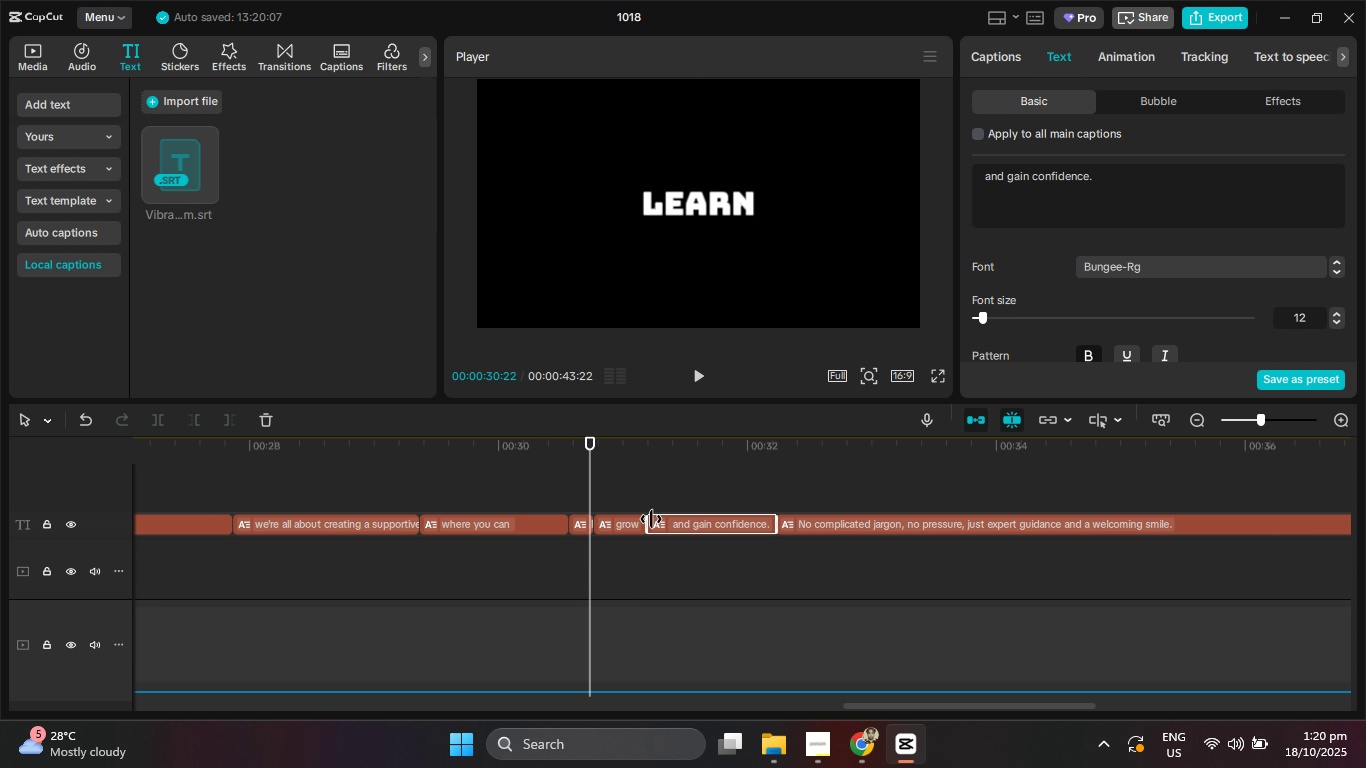 
left_click_drag(start_coordinate=[651, 519], to_coordinate=[703, 519])
 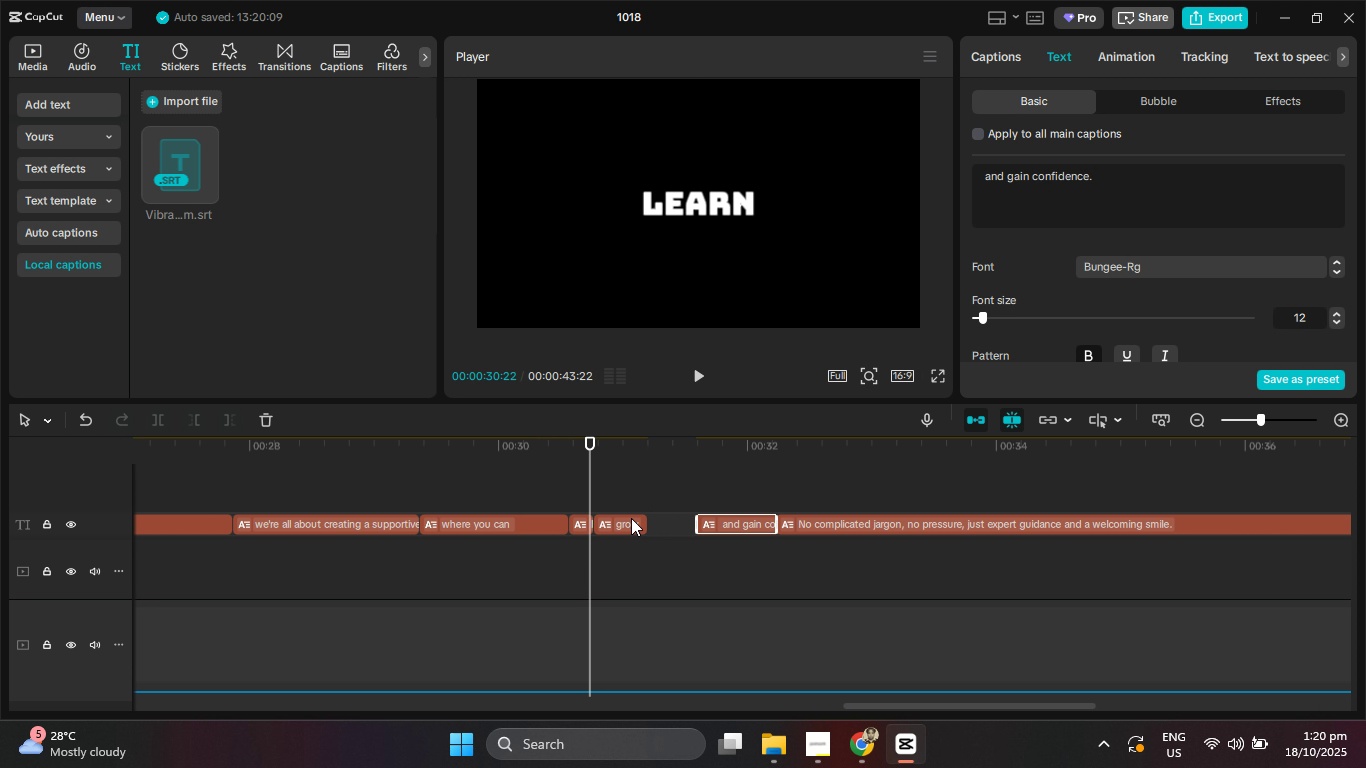 
left_click([631, 518])
 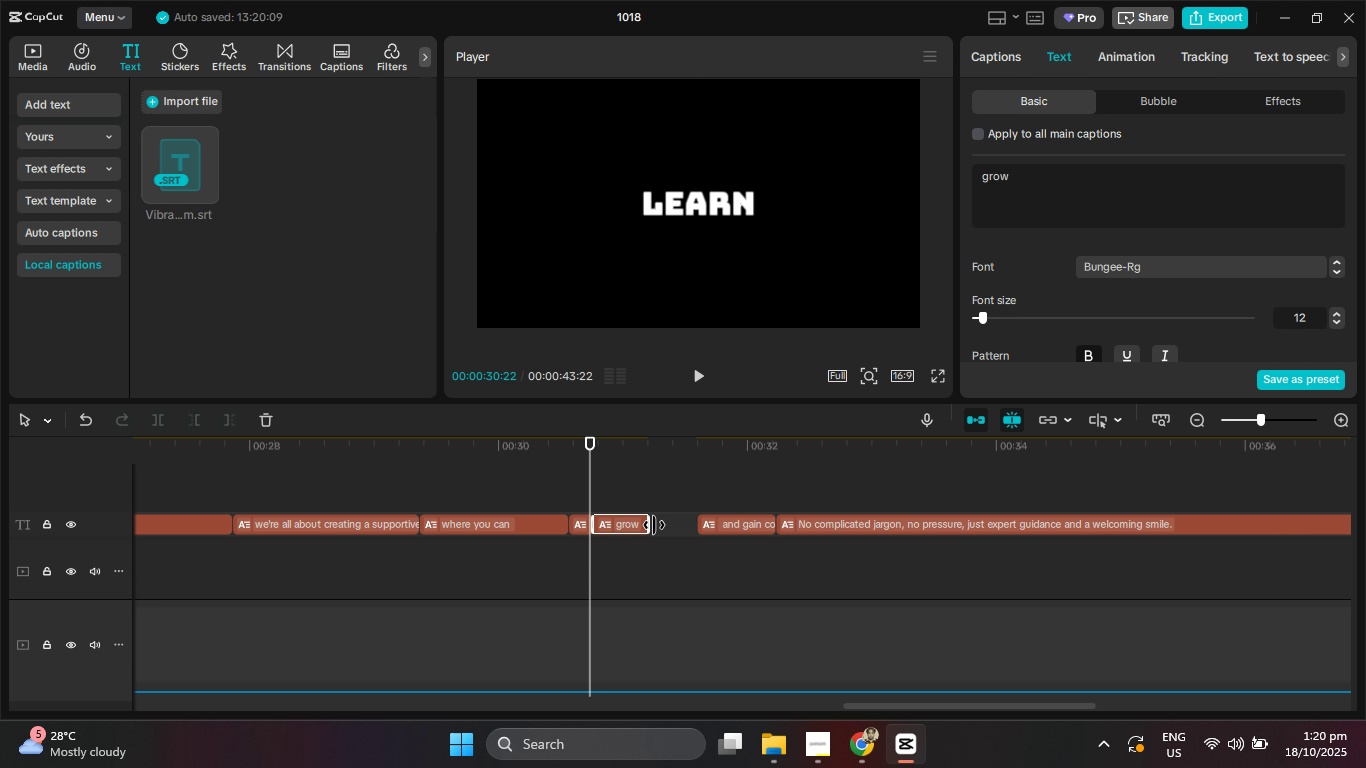 
left_click_drag(start_coordinate=[652, 525], to_coordinate=[705, 528])
 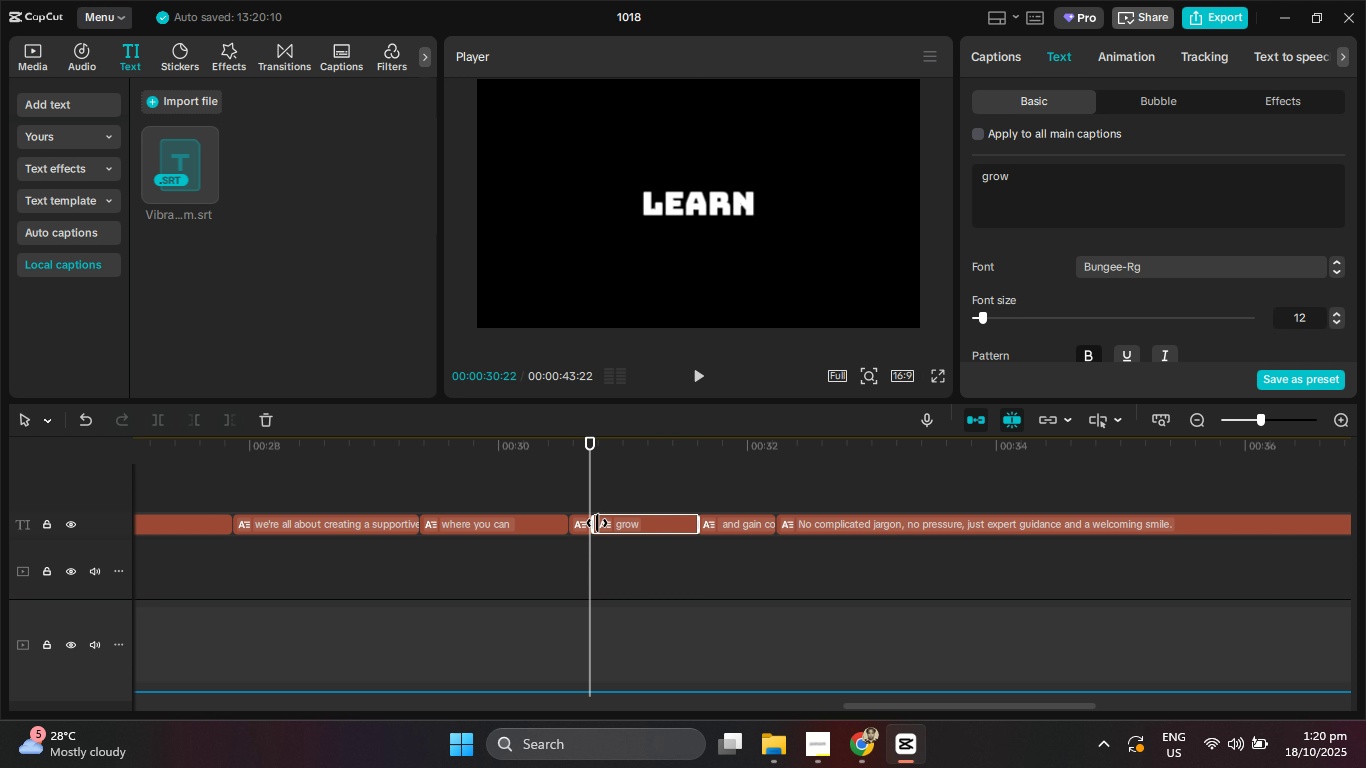 
left_click_drag(start_coordinate=[597, 523], to_coordinate=[645, 526])
 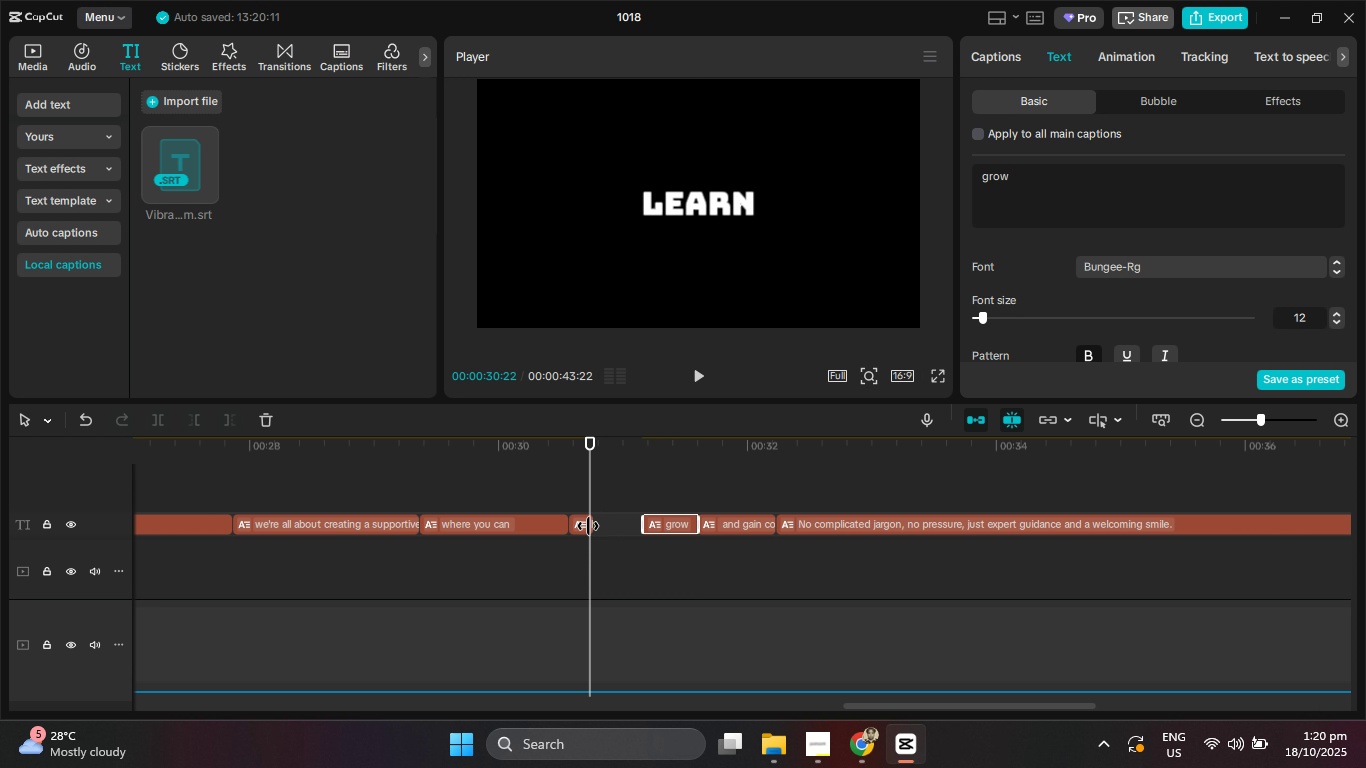 
left_click([588, 526])
 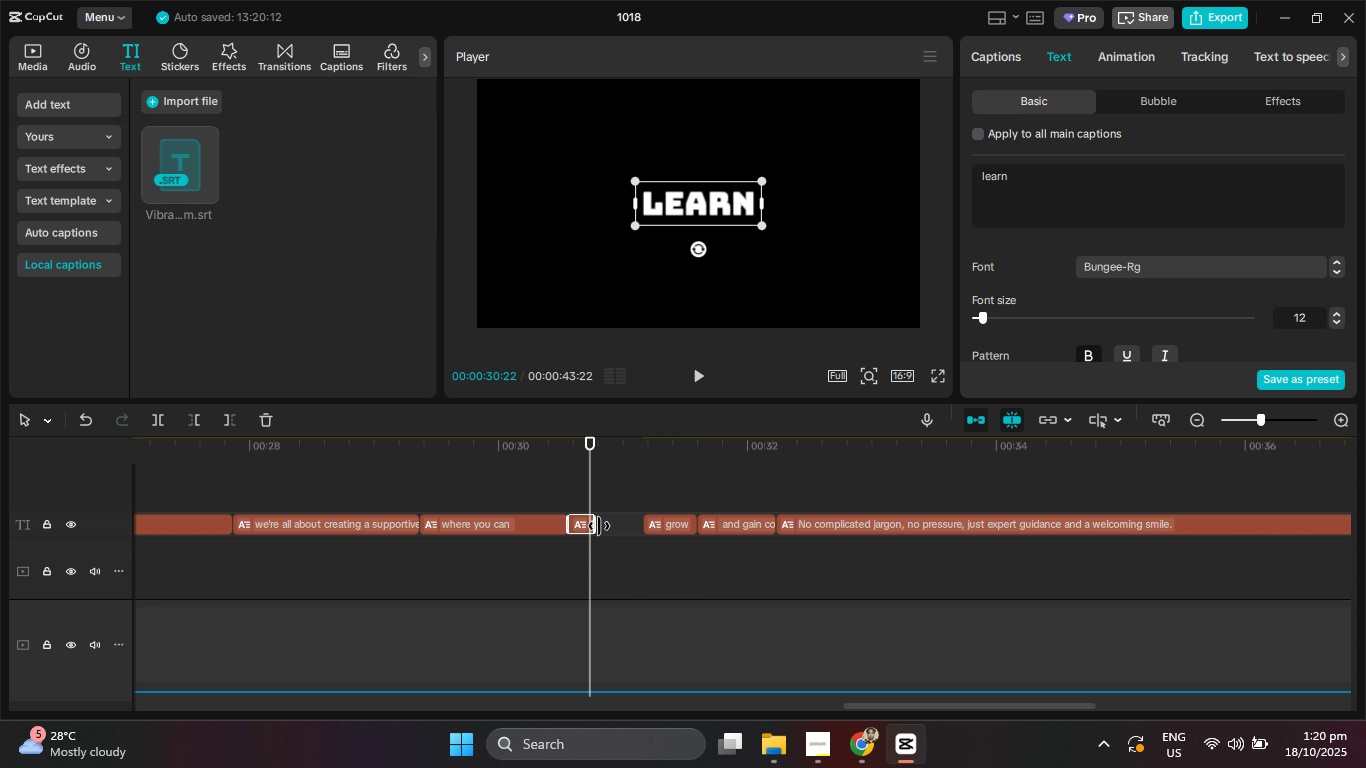 
left_click_drag(start_coordinate=[594, 526], to_coordinate=[630, 526])
 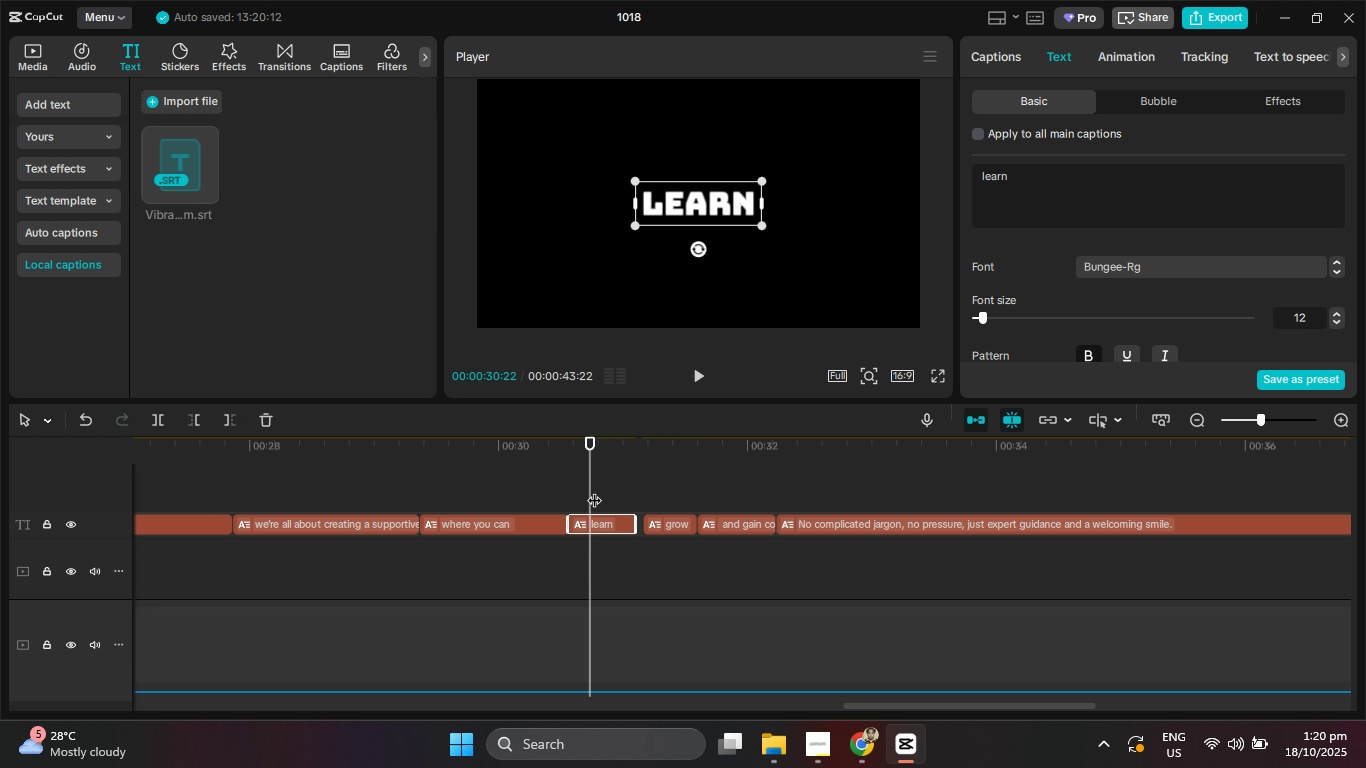 
left_click_drag(start_coordinate=[587, 490], to_coordinate=[528, 490])
 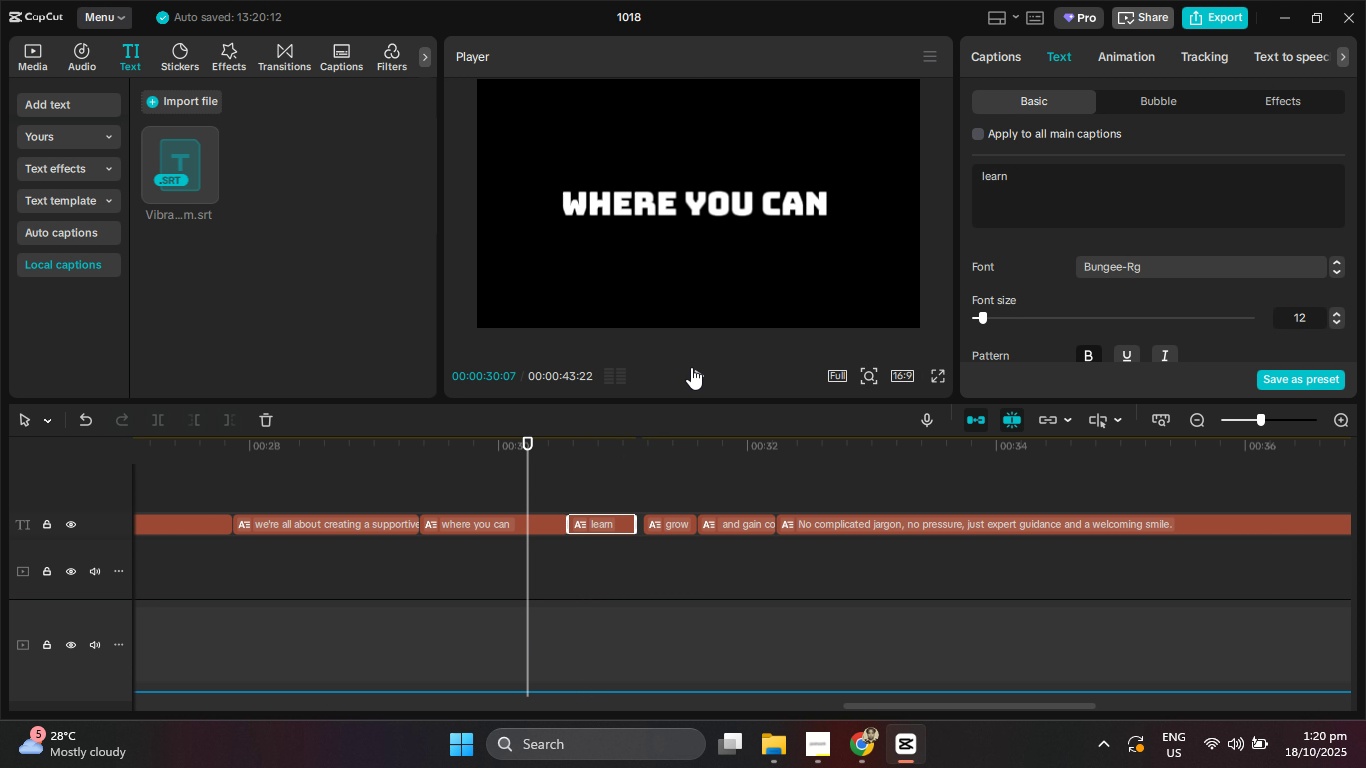 
left_click([691, 367])
 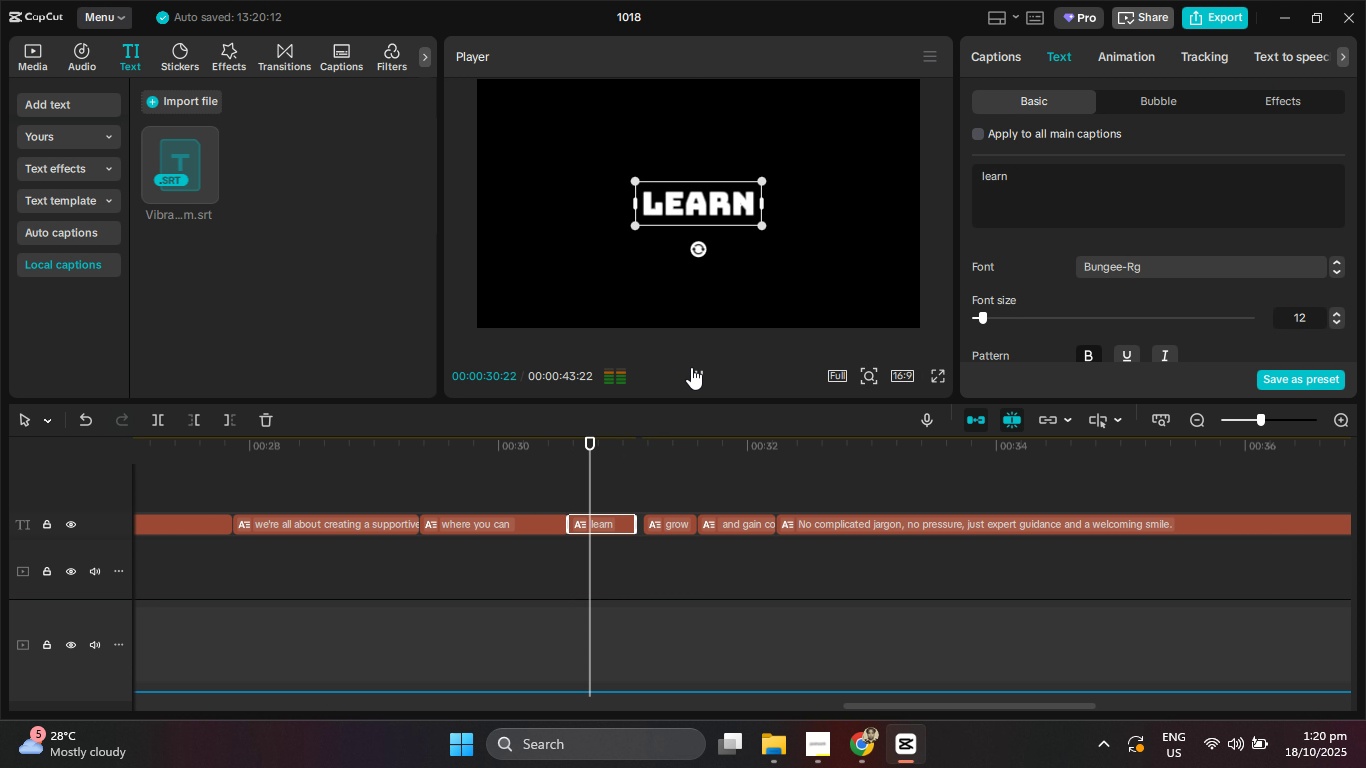 
left_click([691, 367])
 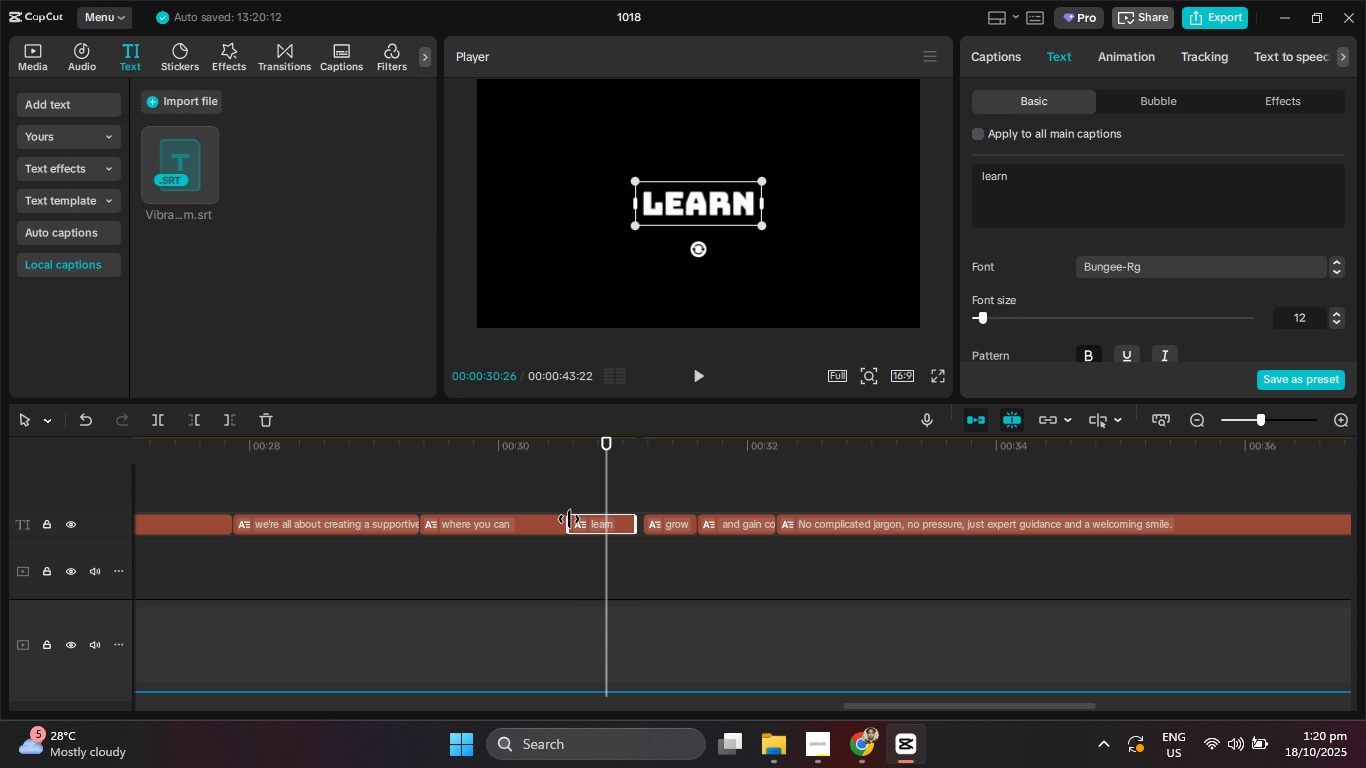 
left_click_drag(start_coordinate=[569, 519], to_coordinate=[584, 522])
 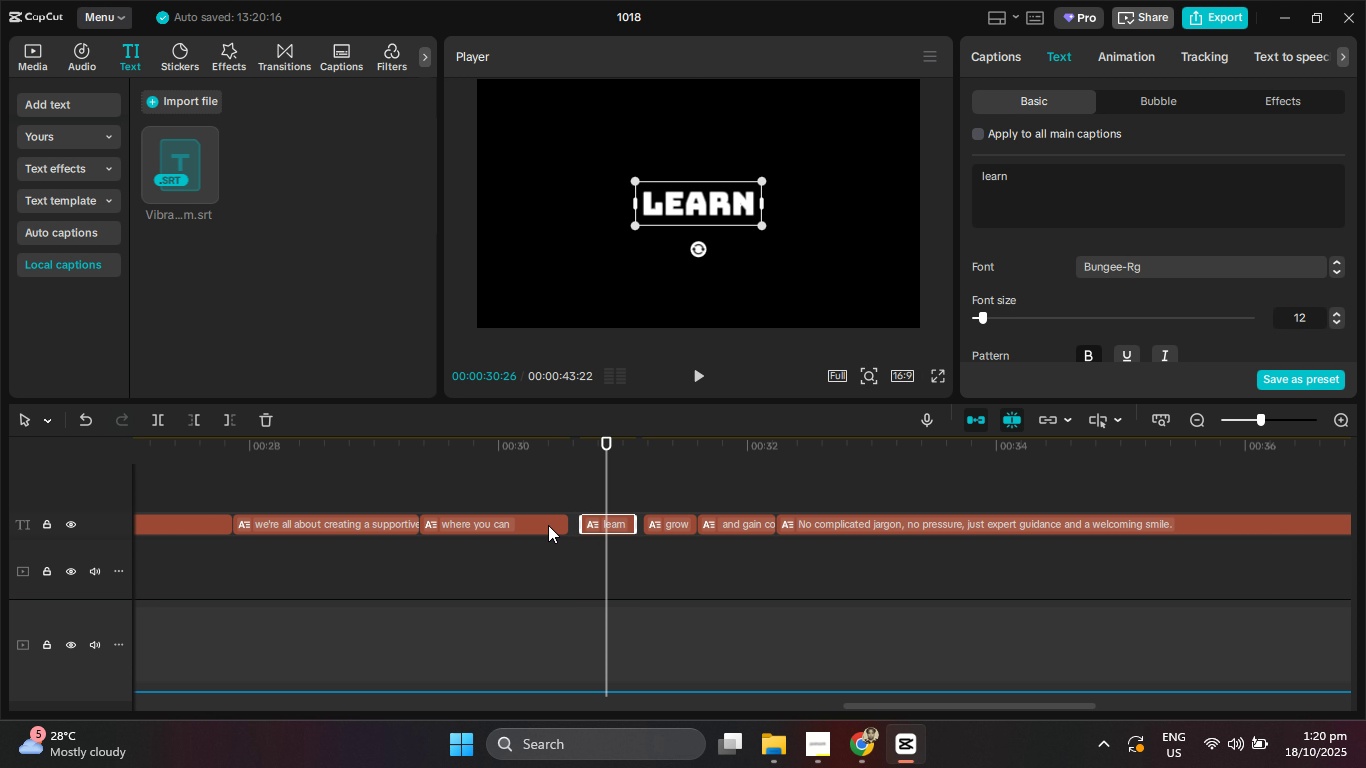 
left_click([548, 525])
 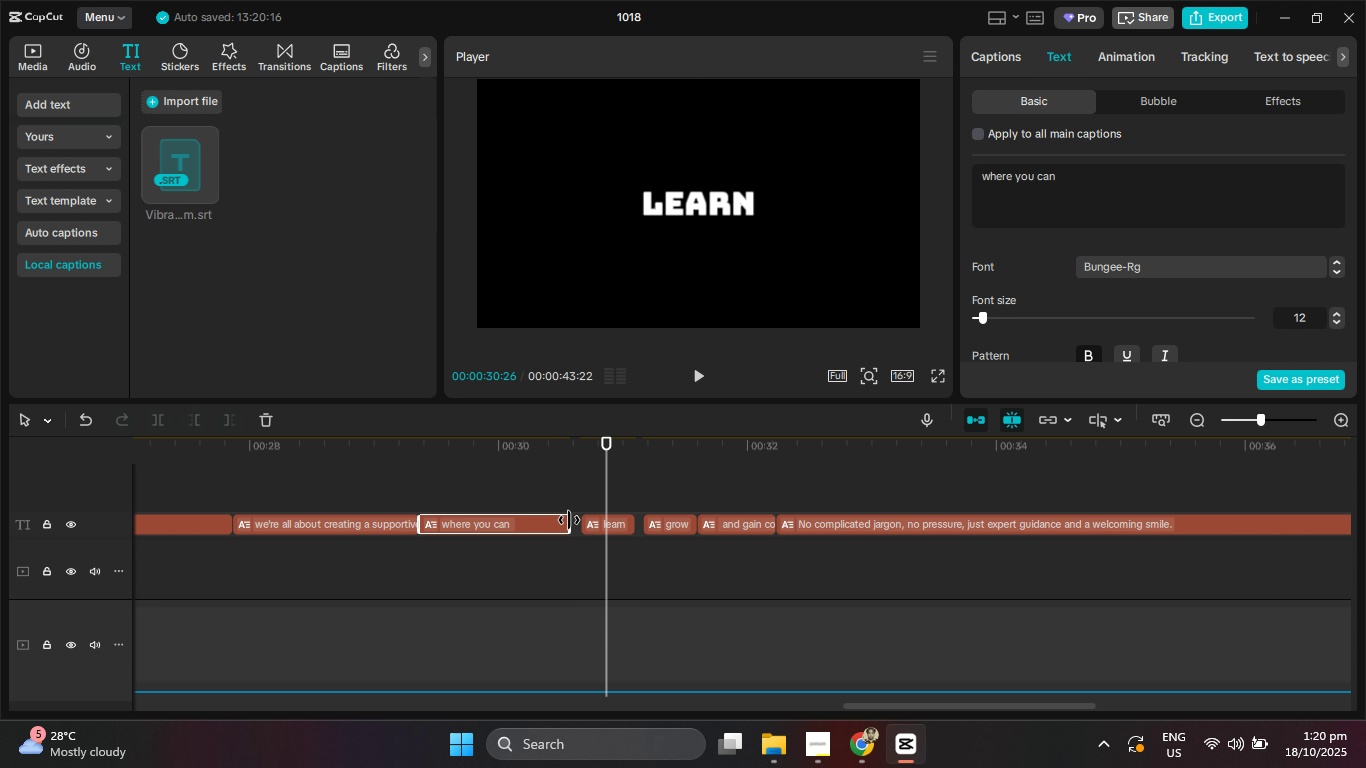 
left_click_drag(start_coordinate=[569, 520], to_coordinate=[592, 520])
 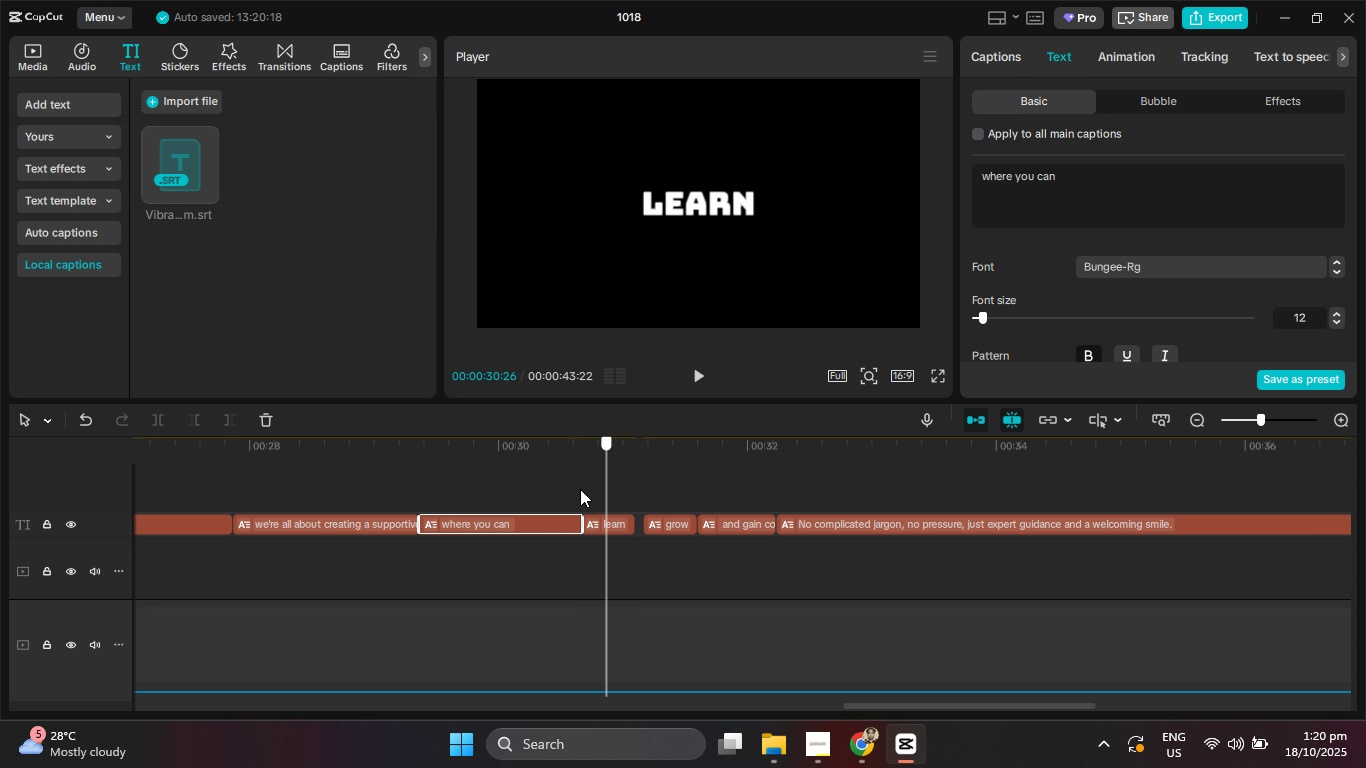 
left_click_drag(start_coordinate=[605, 492], to_coordinate=[501, 483])
 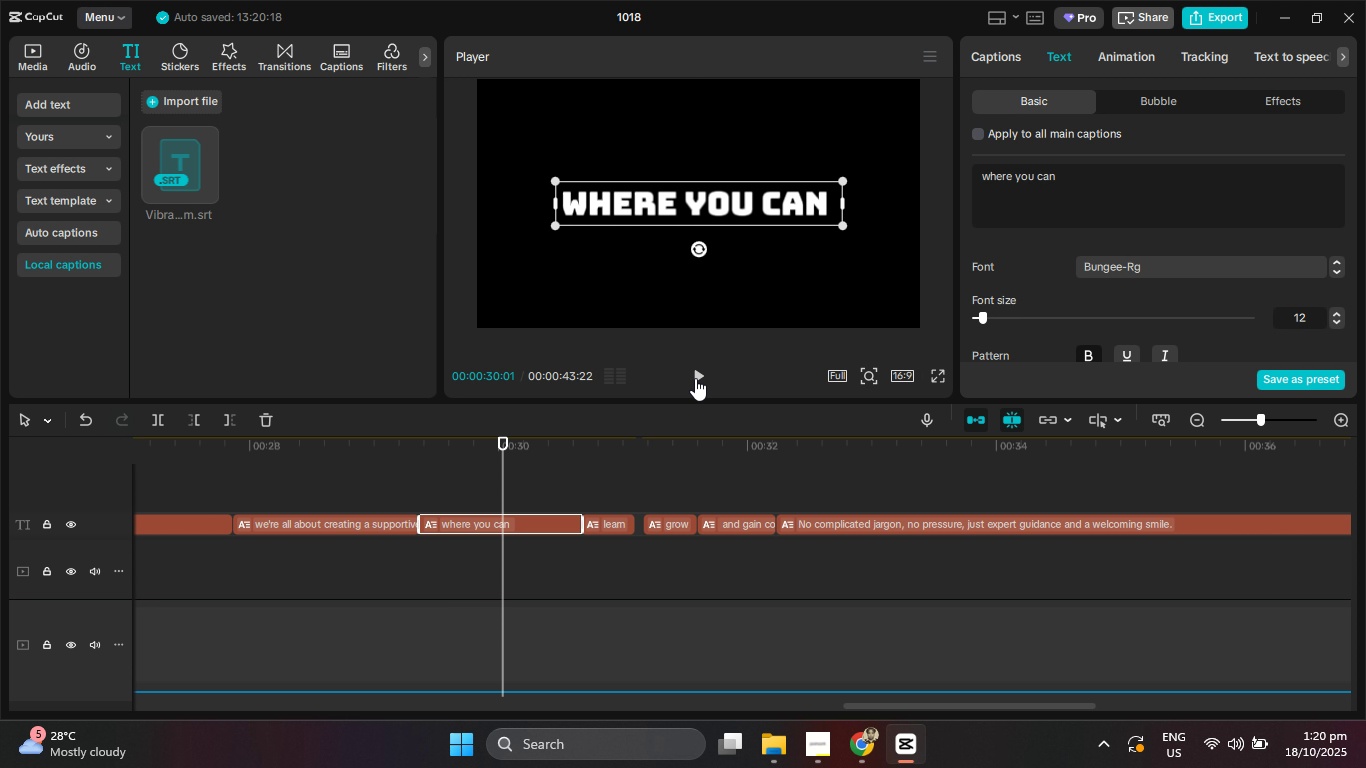 
left_click([695, 378])
 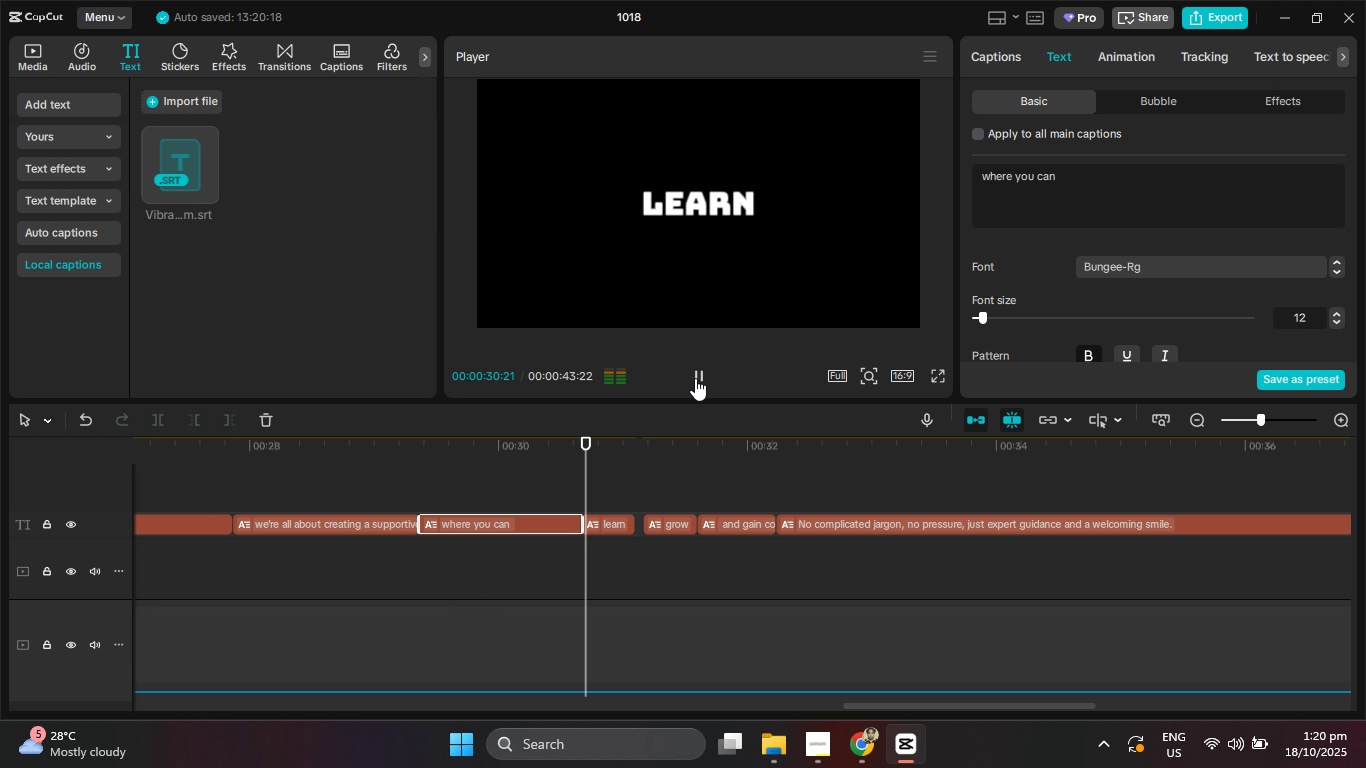 
left_click([695, 378])
 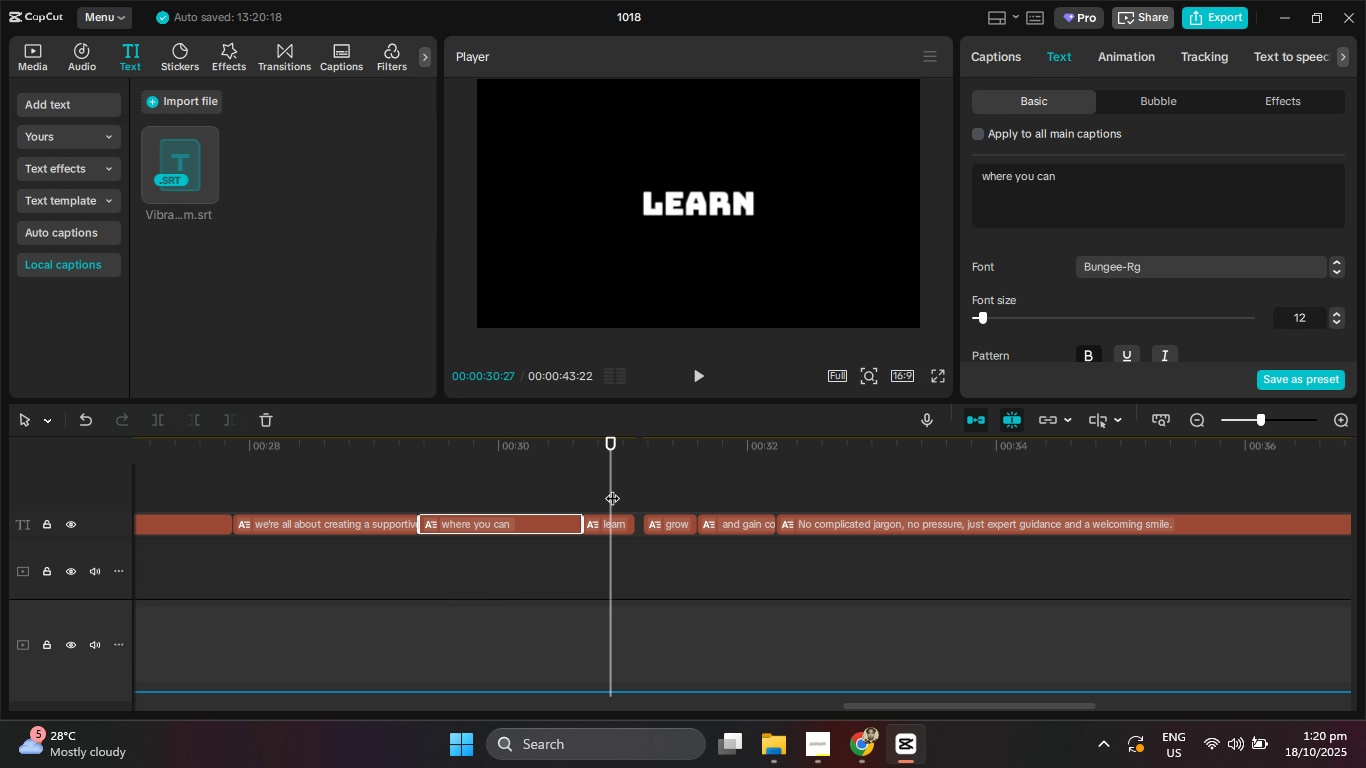 
left_click_drag(start_coordinate=[611, 488], to_coordinate=[566, 491])
 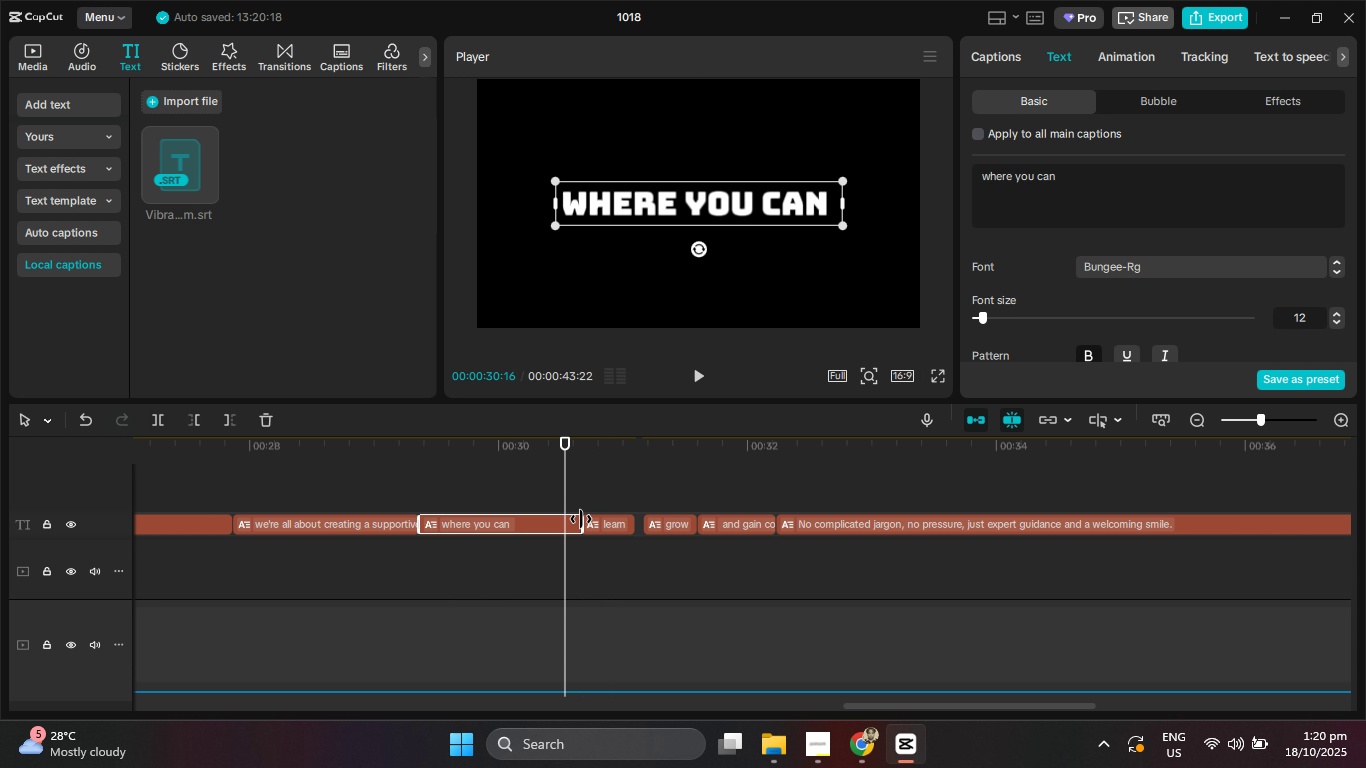 
left_click_drag(start_coordinate=[581, 519], to_coordinate=[566, 522])
 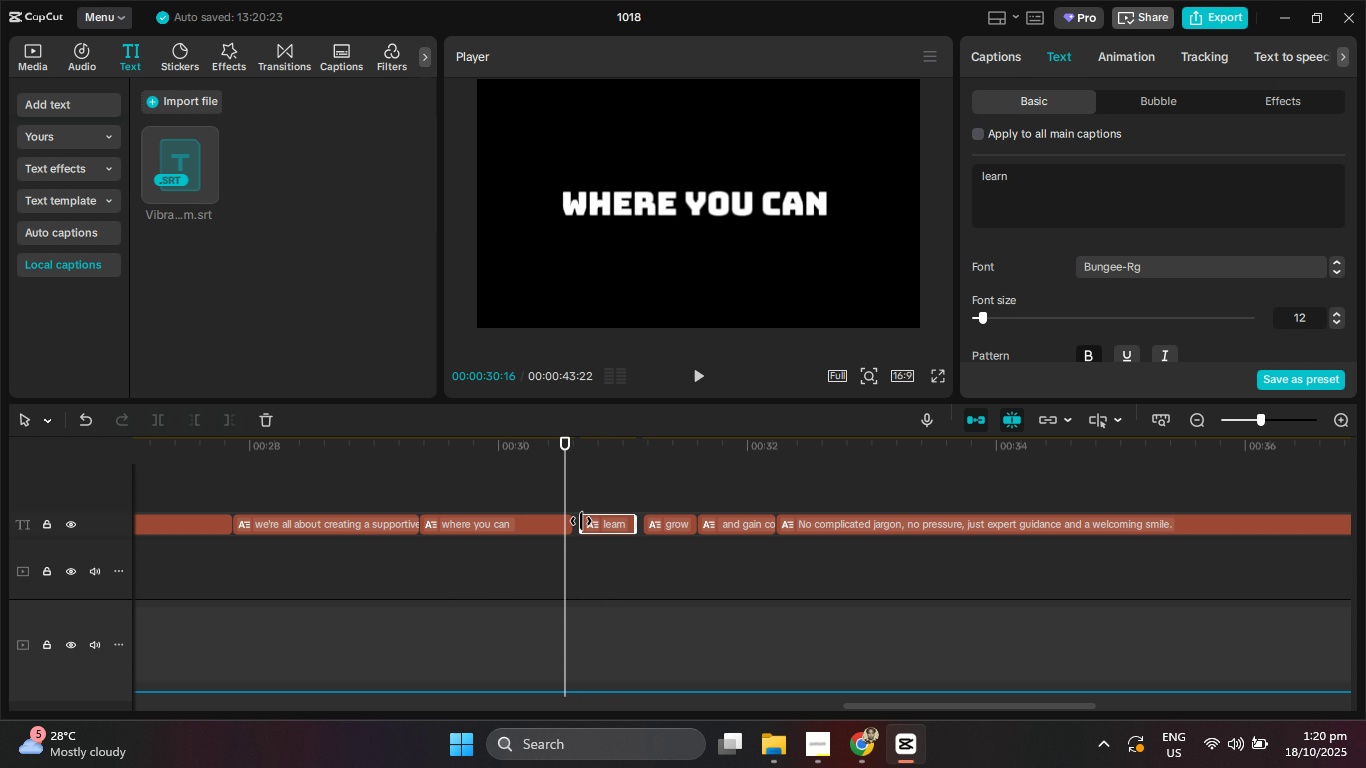 
left_click_drag(start_coordinate=[581, 521], to_coordinate=[549, 520])
 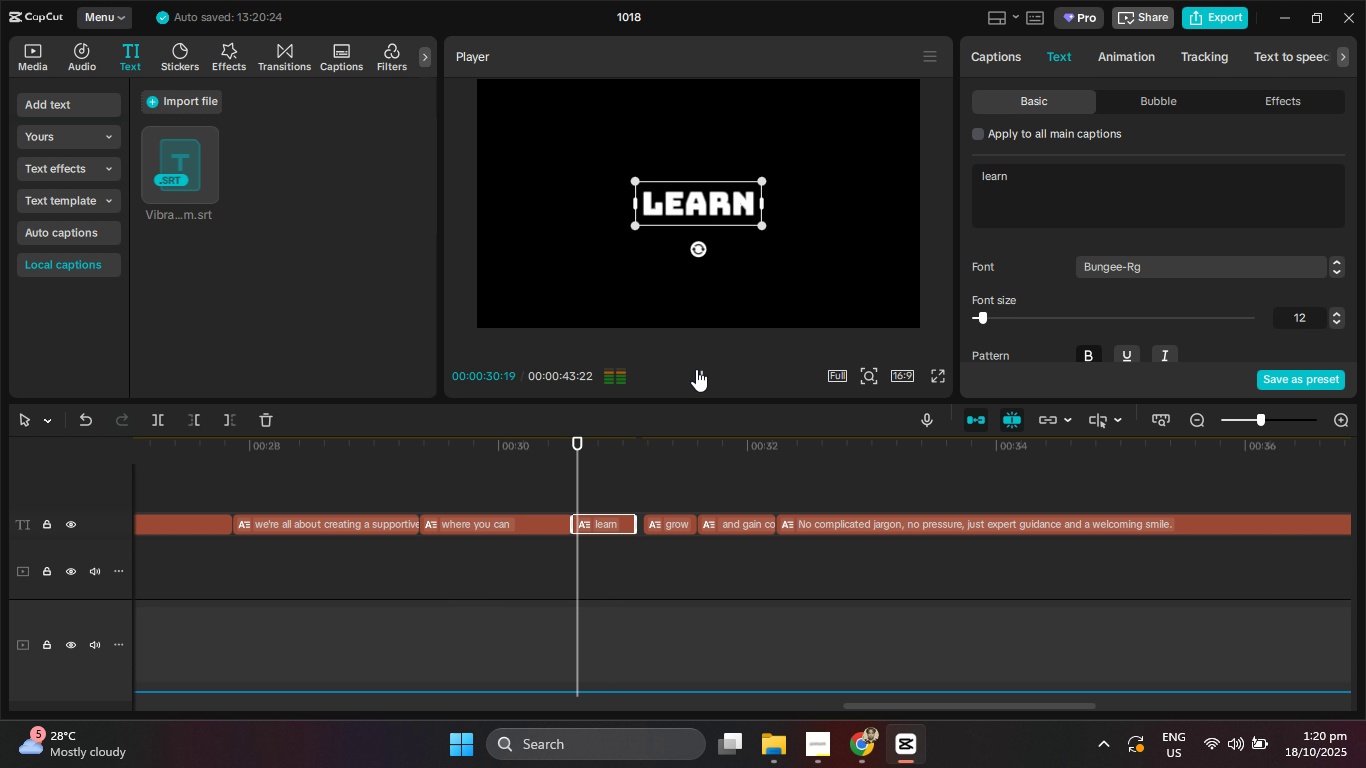 
double_click([696, 369])
 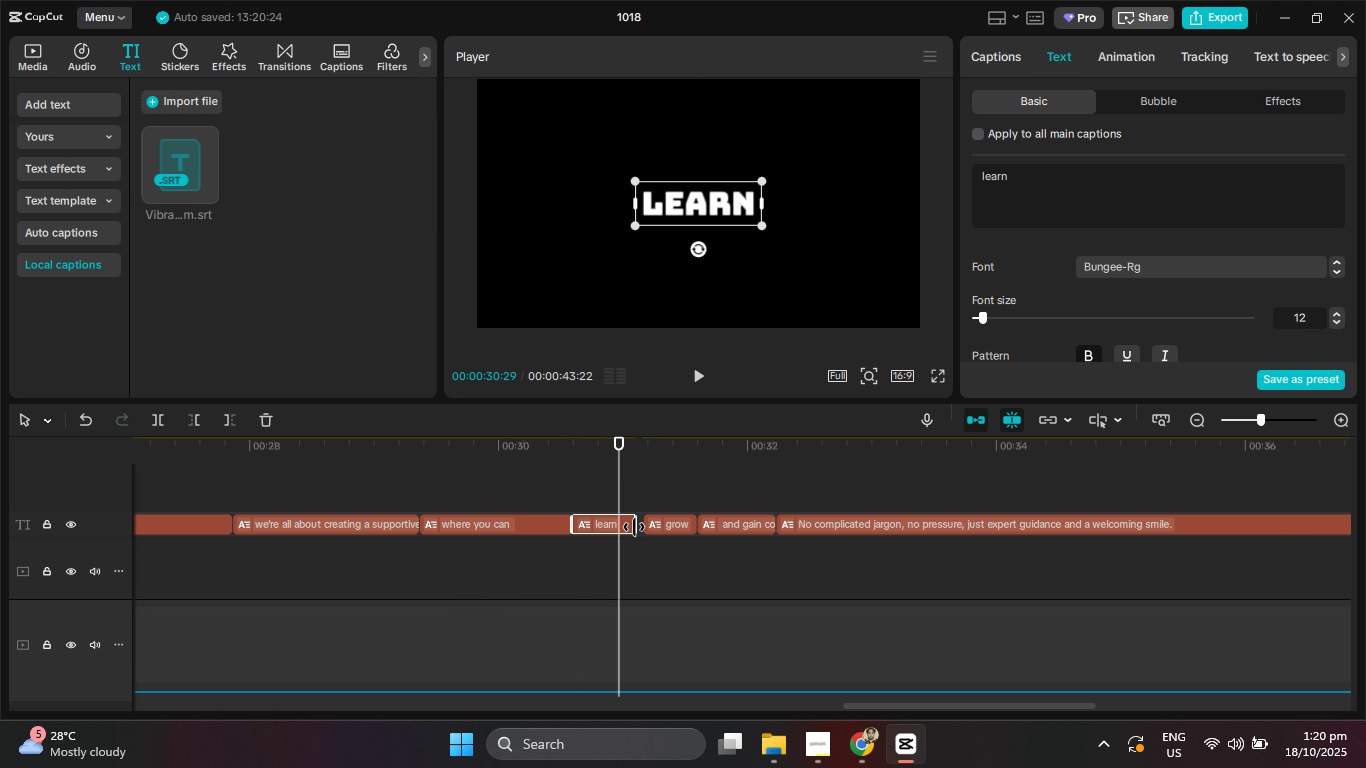 
left_click_drag(start_coordinate=[634, 527], to_coordinate=[619, 526])
 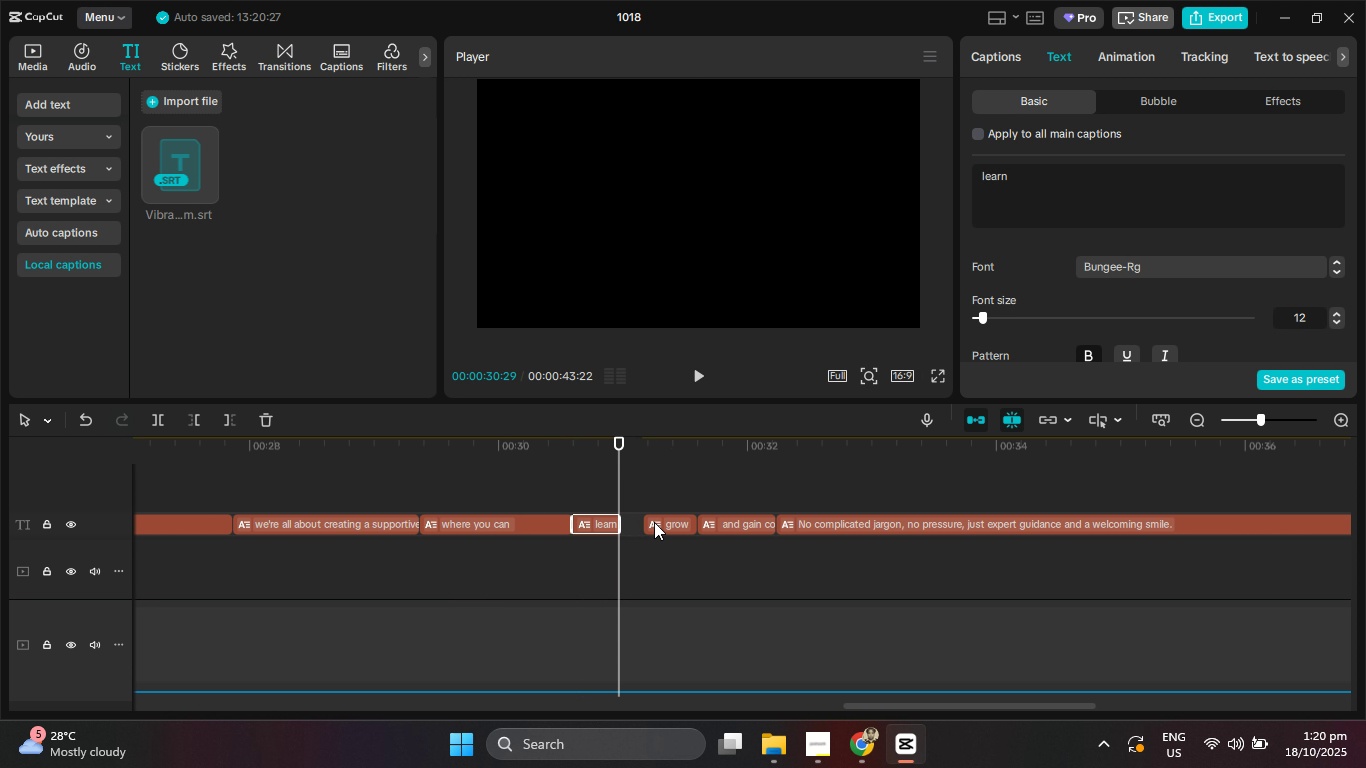 
left_click([656, 522])
 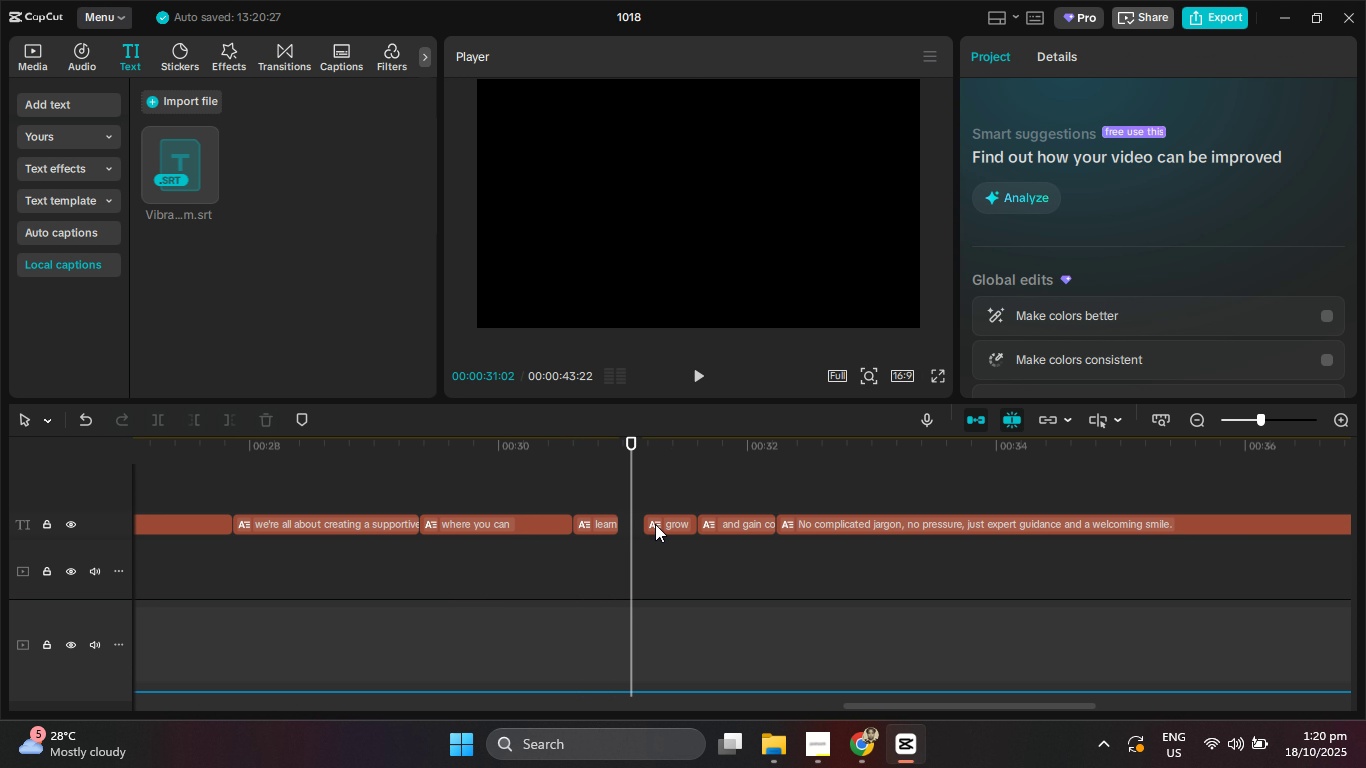 
left_click([655, 524])
 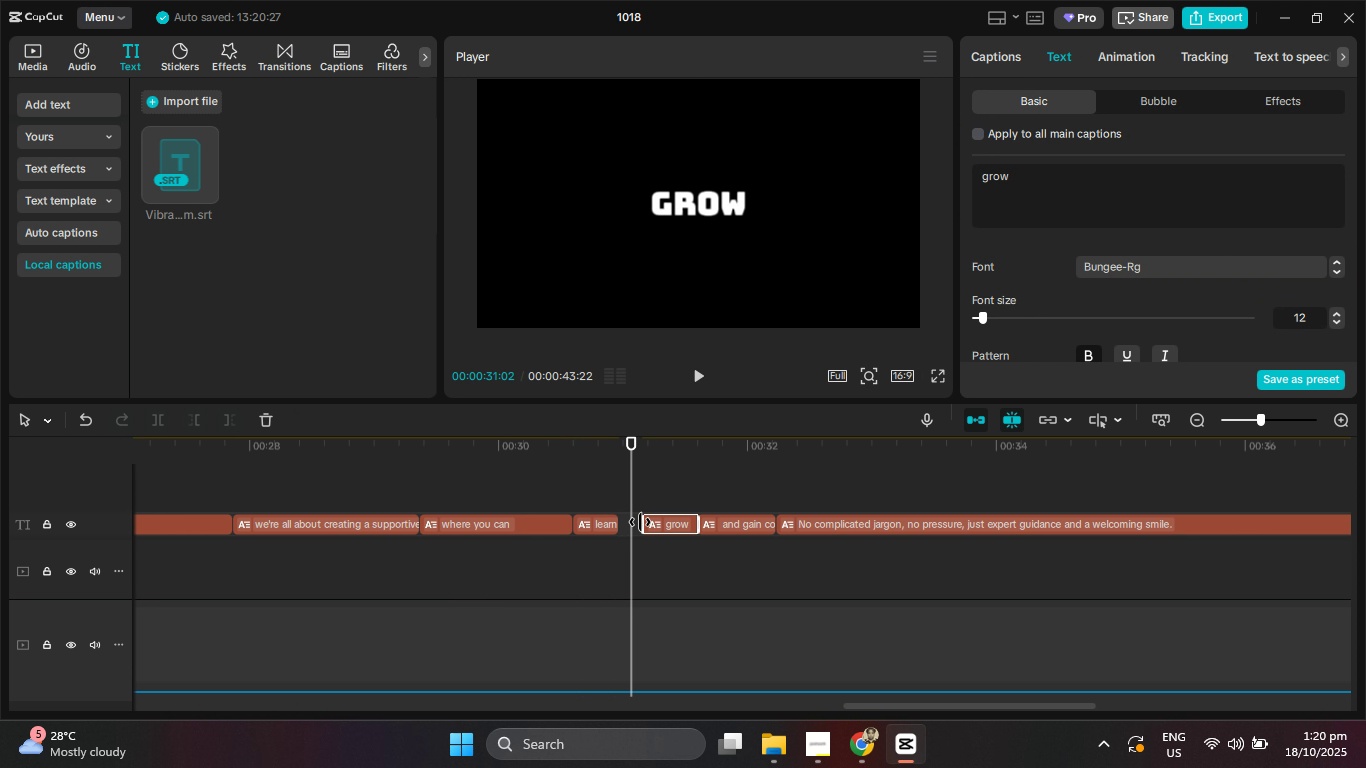 
left_click_drag(start_coordinate=[640, 522], to_coordinate=[602, 520])
 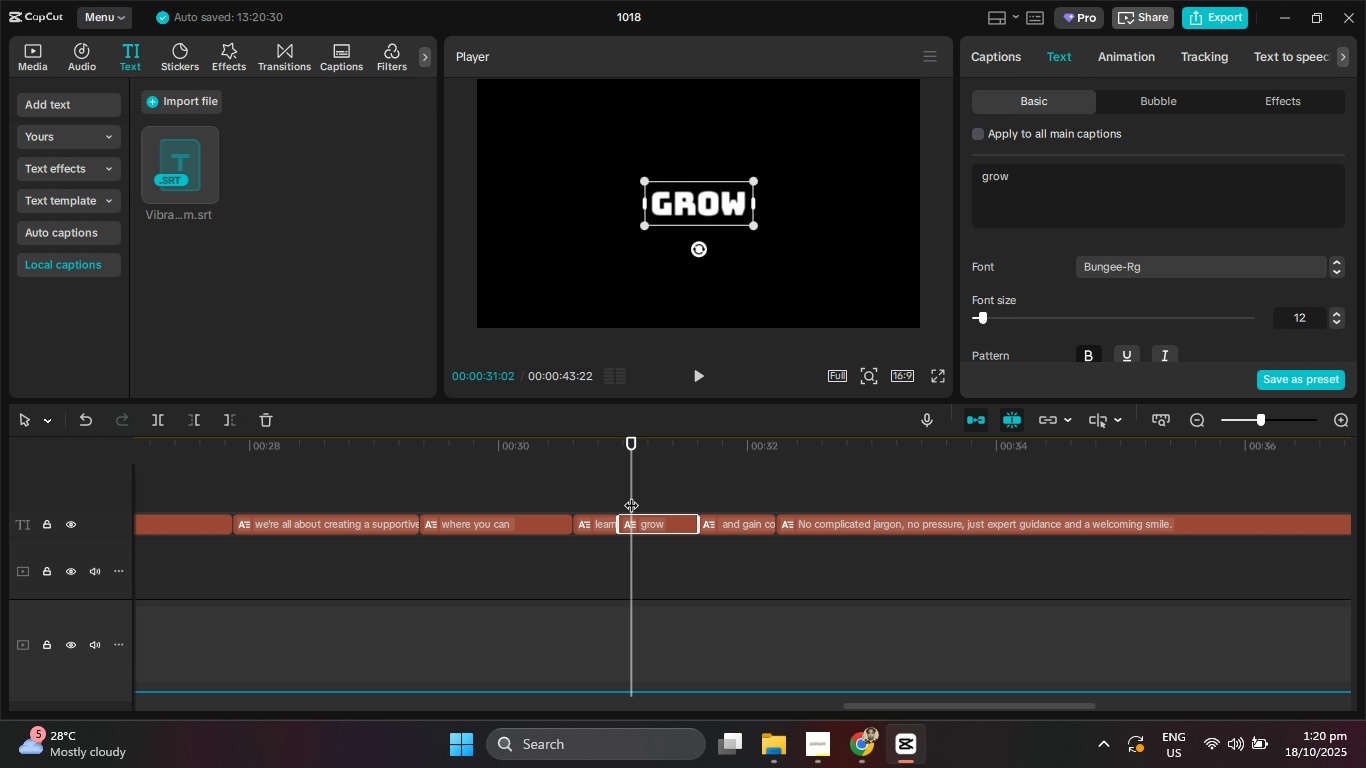 
left_click_drag(start_coordinate=[631, 495], to_coordinate=[552, 492])
 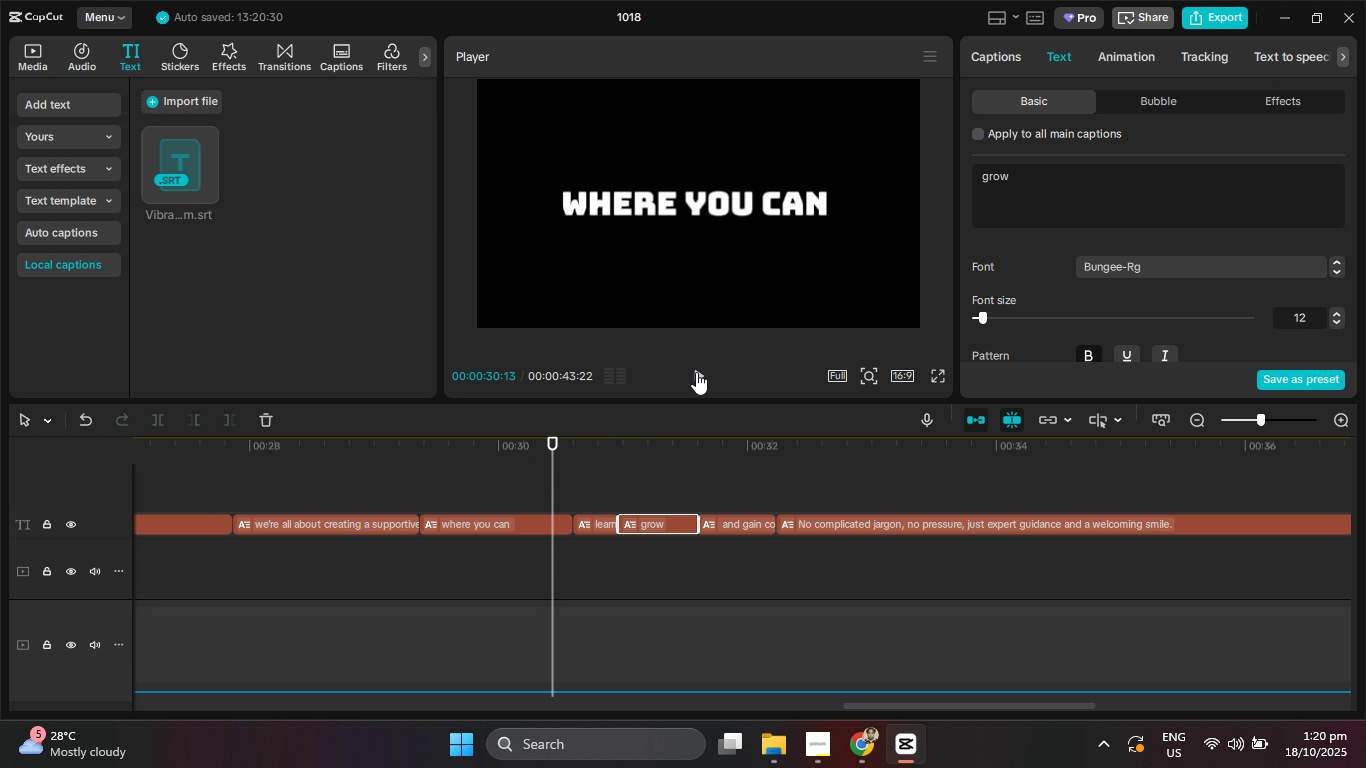 
left_click([696, 372])
 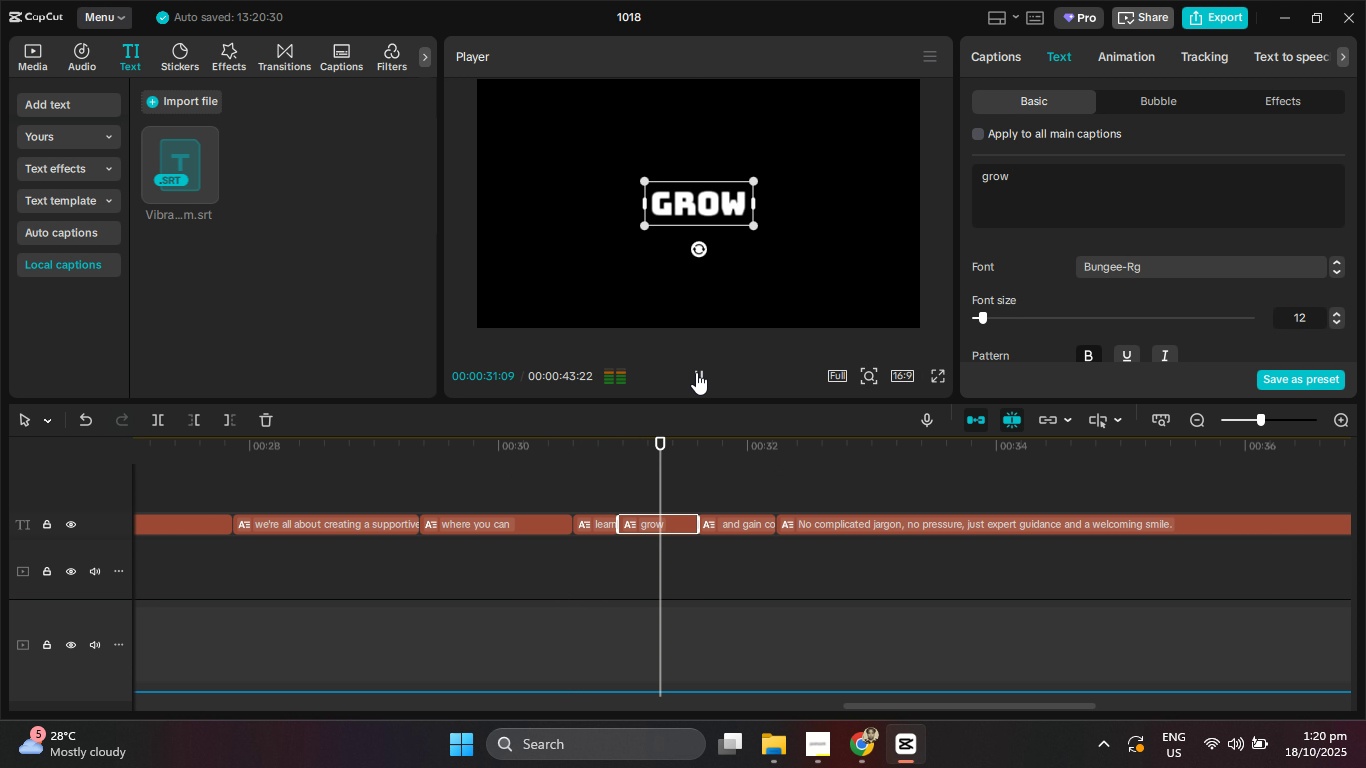 
left_click([696, 372])
 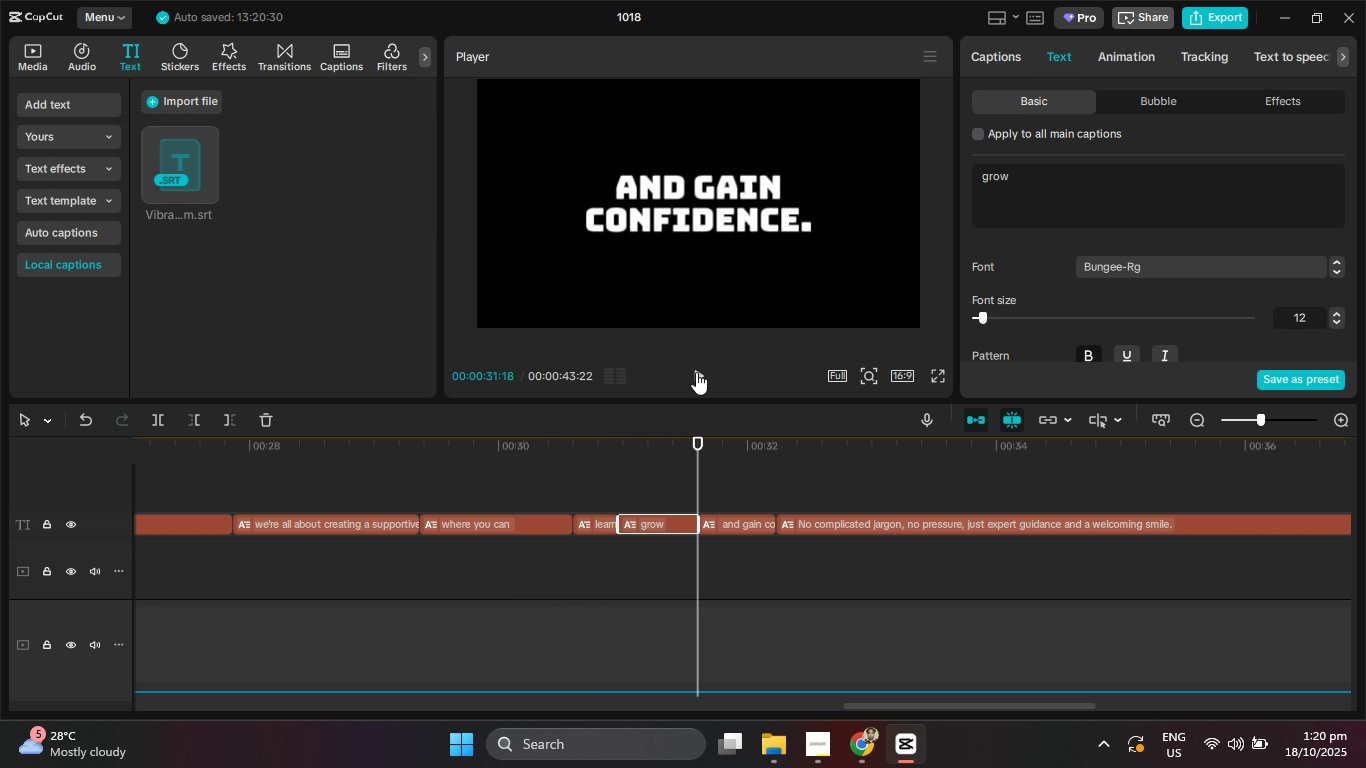 
left_click([696, 372])
 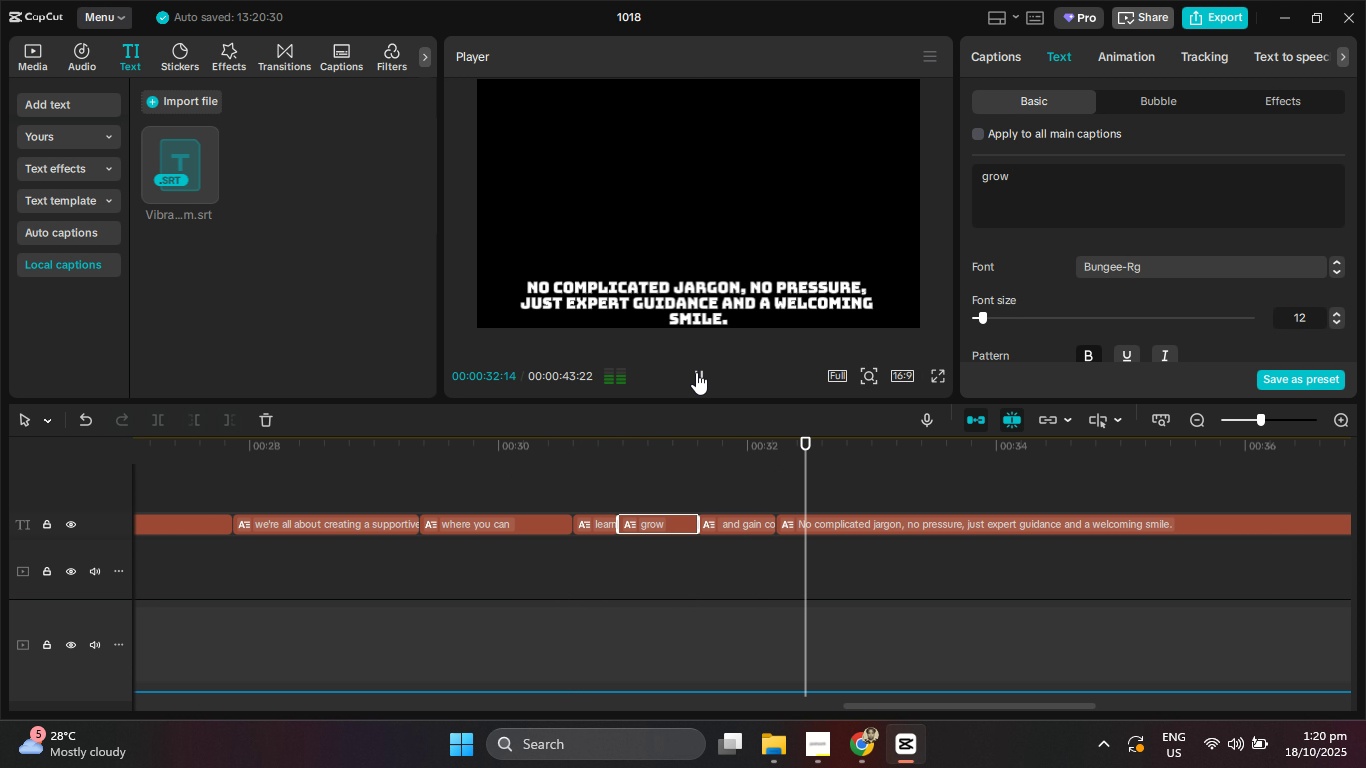 
left_click([696, 372])
 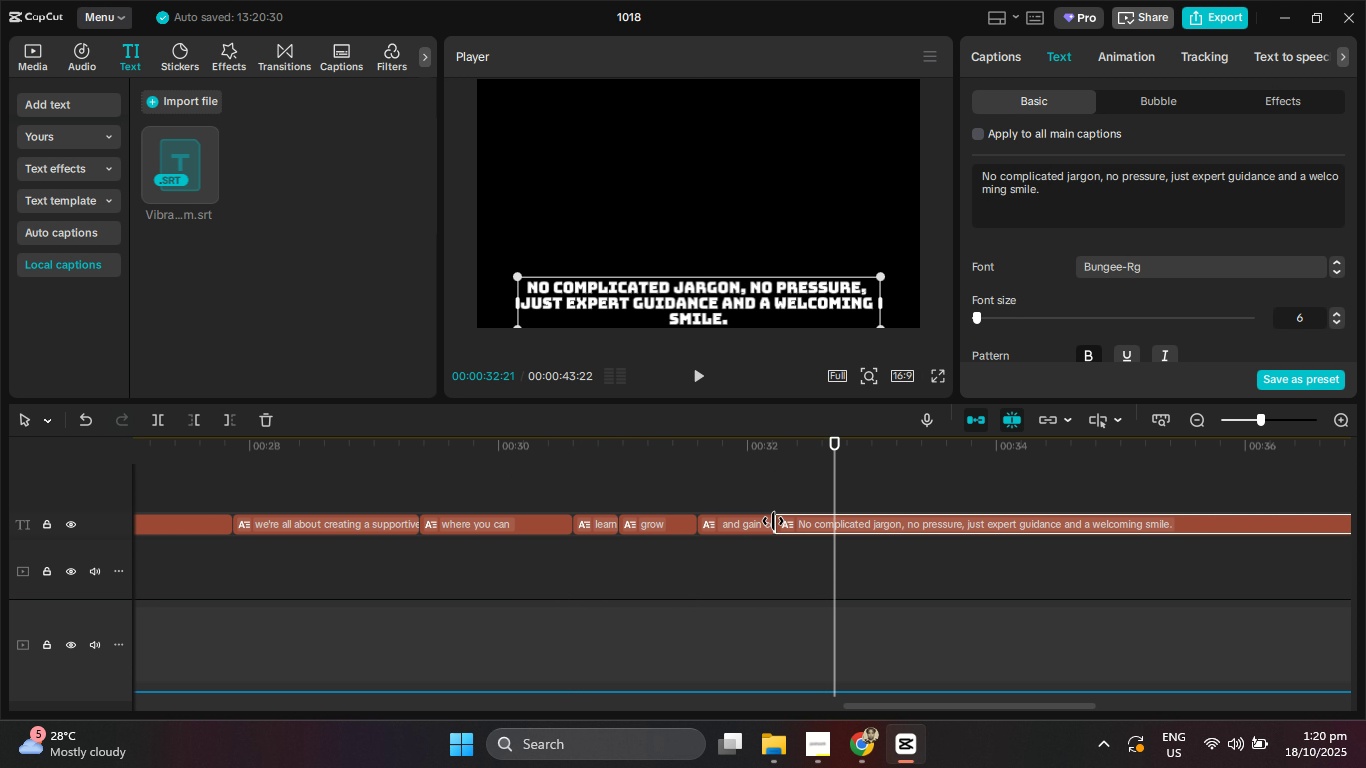 
left_click_drag(start_coordinate=[776, 521], to_coordinate=[830, 524])
 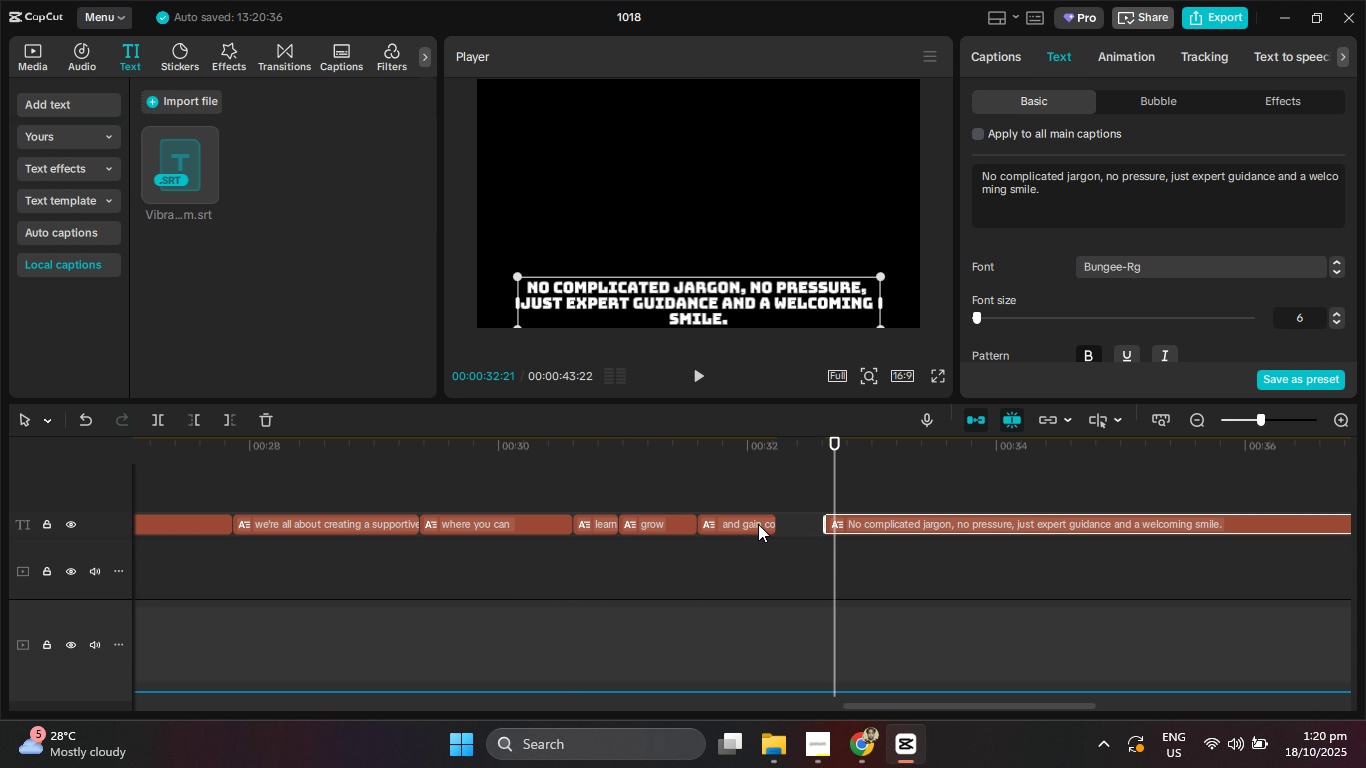 
left_click([758, 524])
 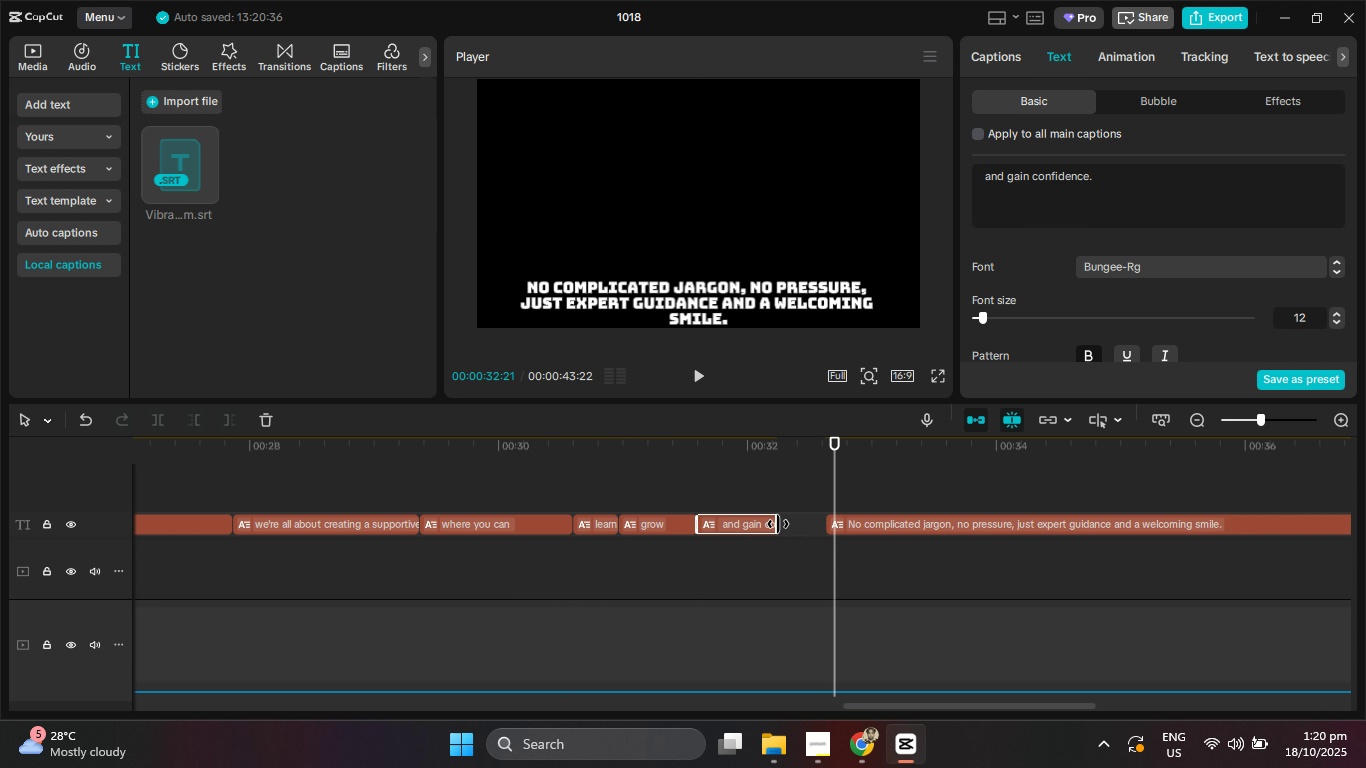 
left_click_drag(start_coordinate=[777, 524], to_coordinate=[867, 524])
 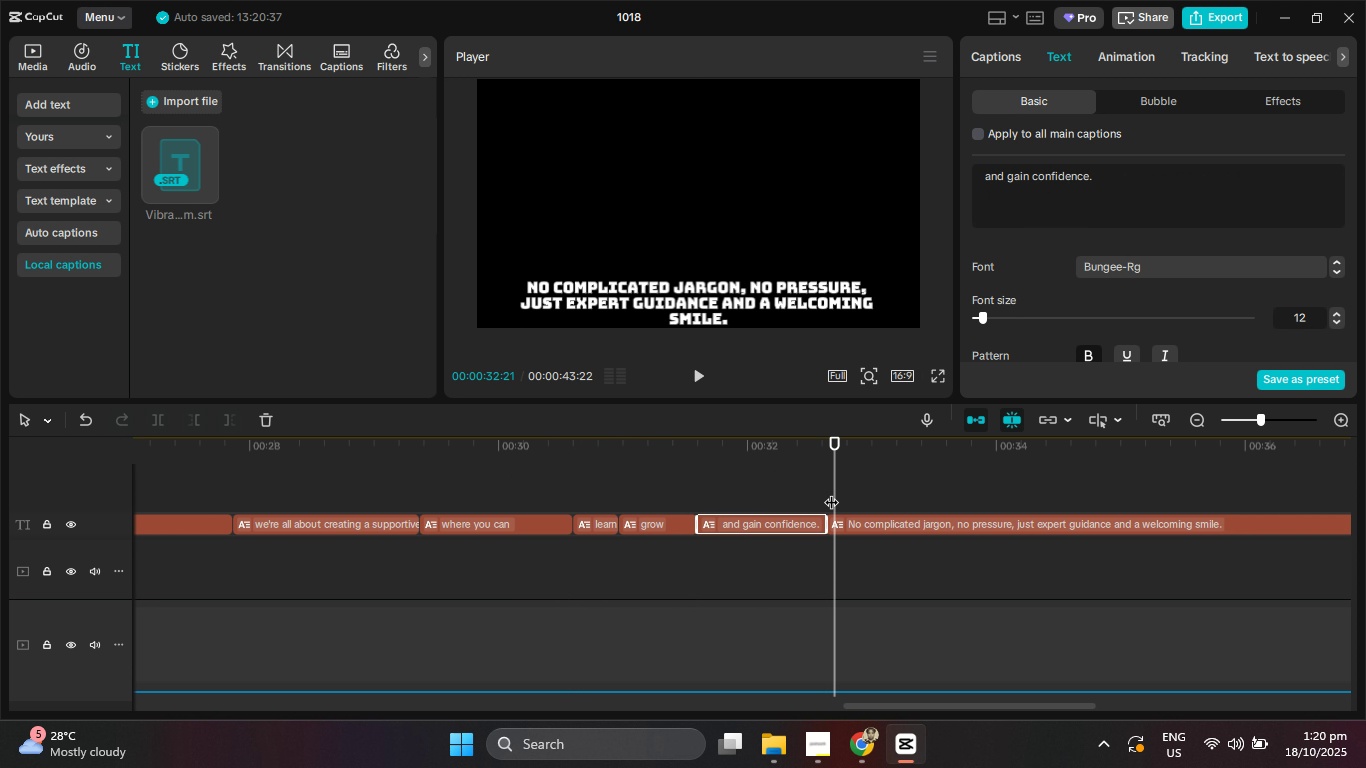 
left_click_drag(start_coordinate=[831, 492], to_coordinate=[738, 467])
 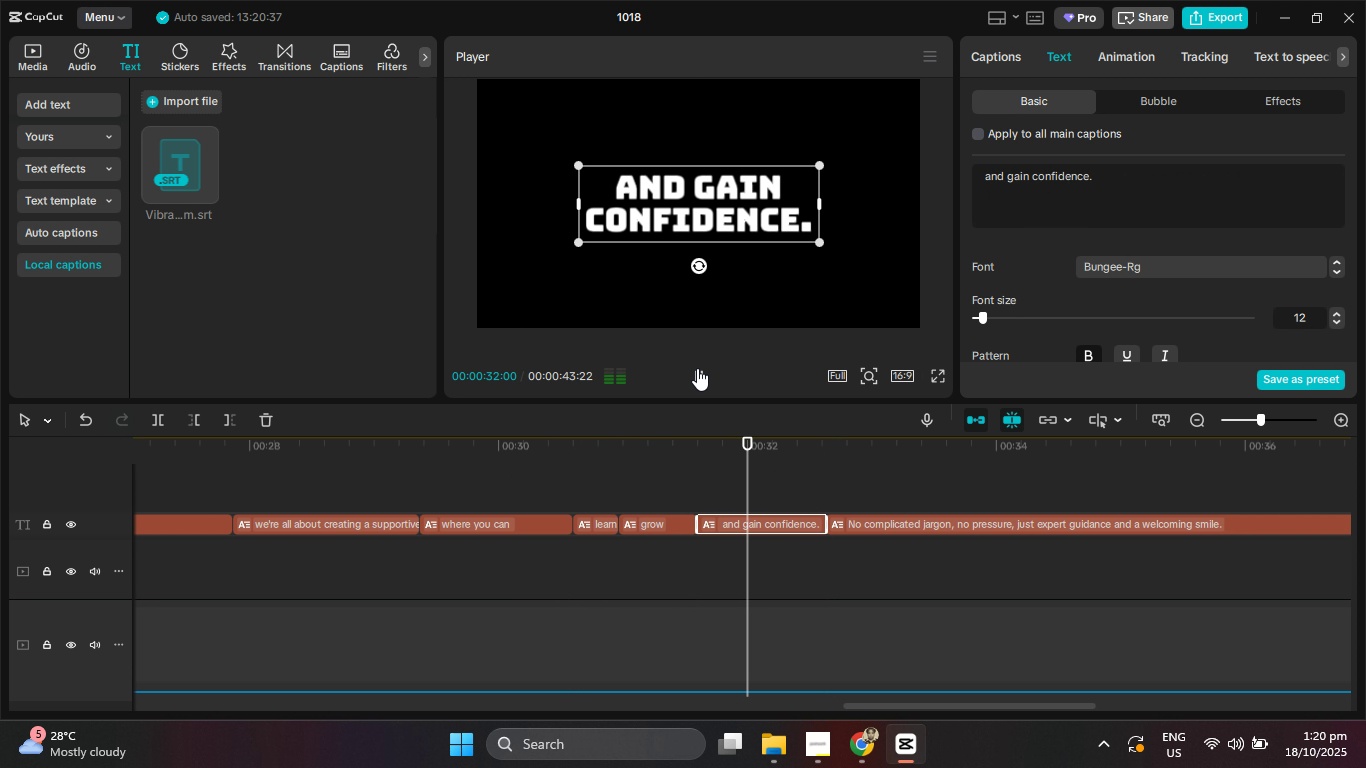 
double_click([697, 368])
 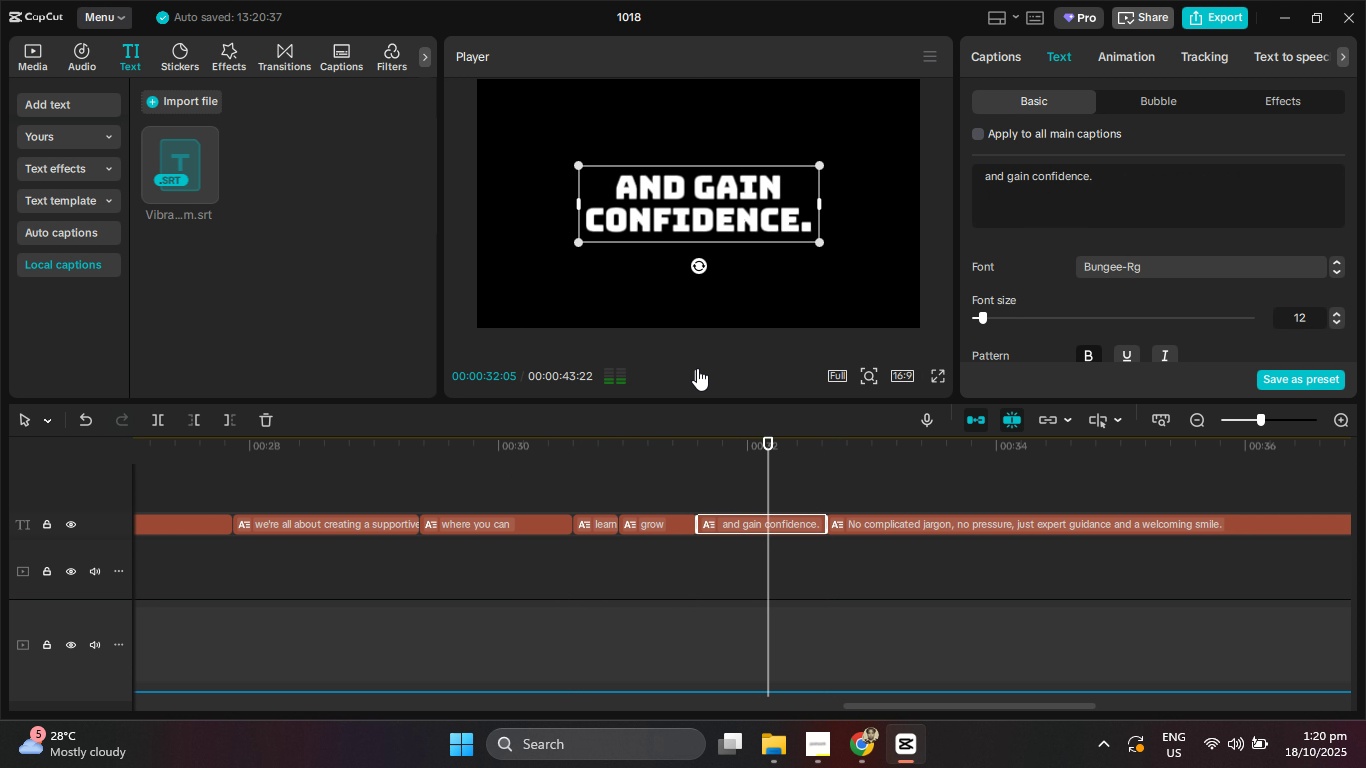 
triple_click([697, 368])
 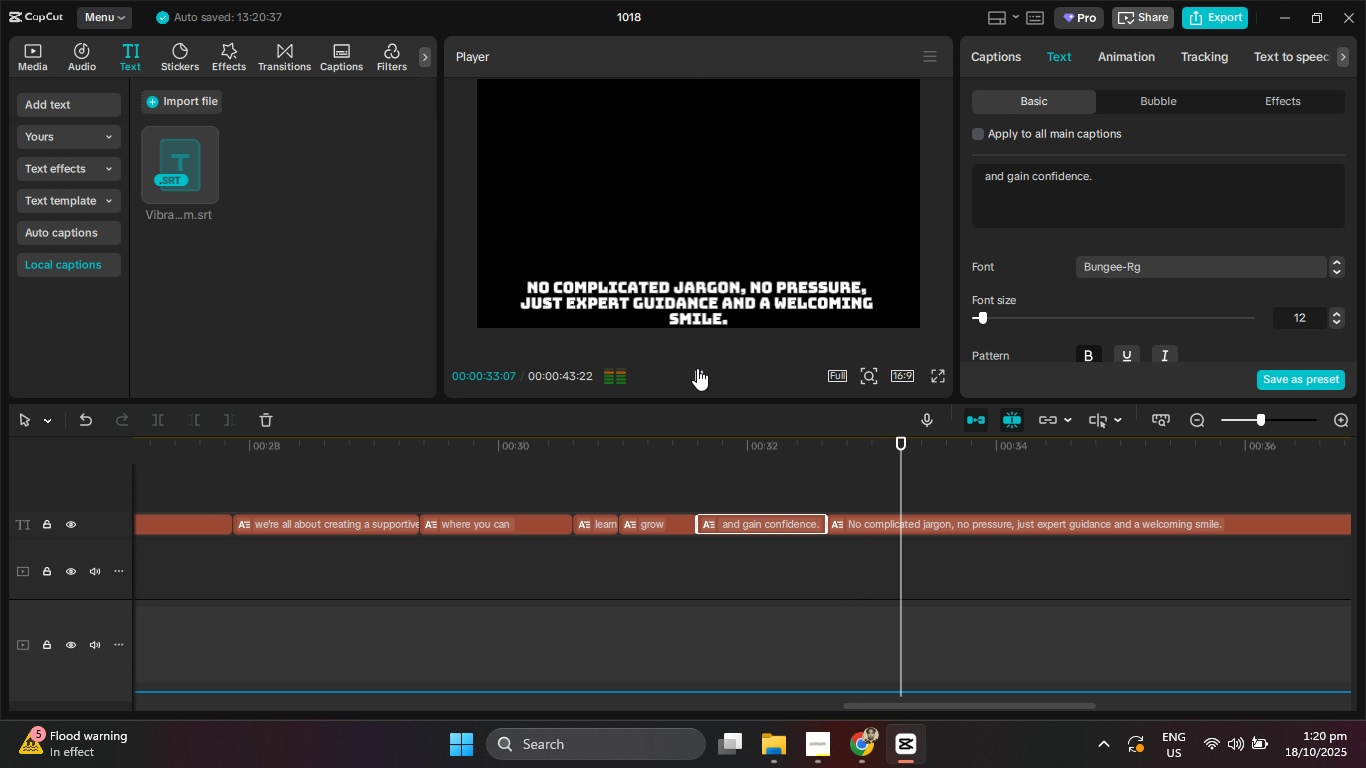 
left_click([697, 368])
 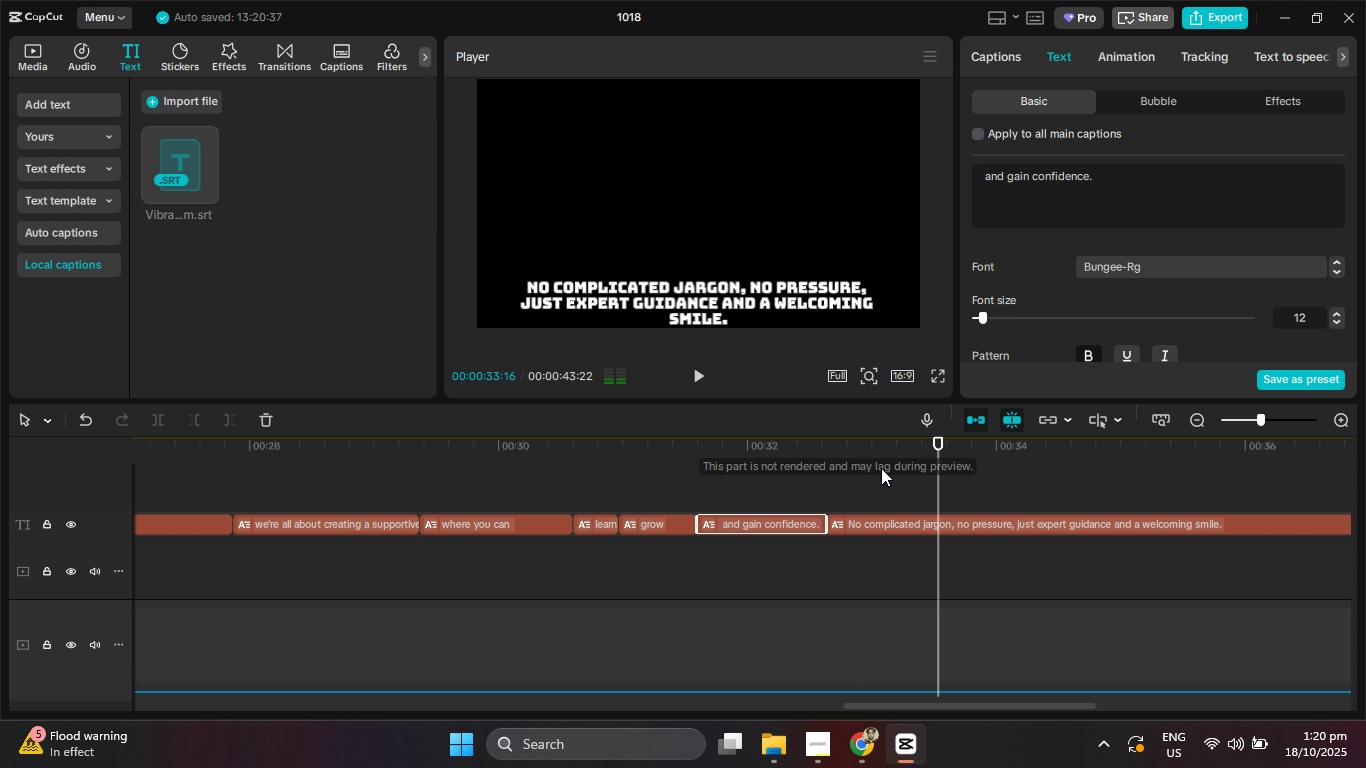 
hold_key(key=ControlLeft, duration=0.76)
scroll: coordinate [886, 471], scroll_direction: down, amount: 5.0
 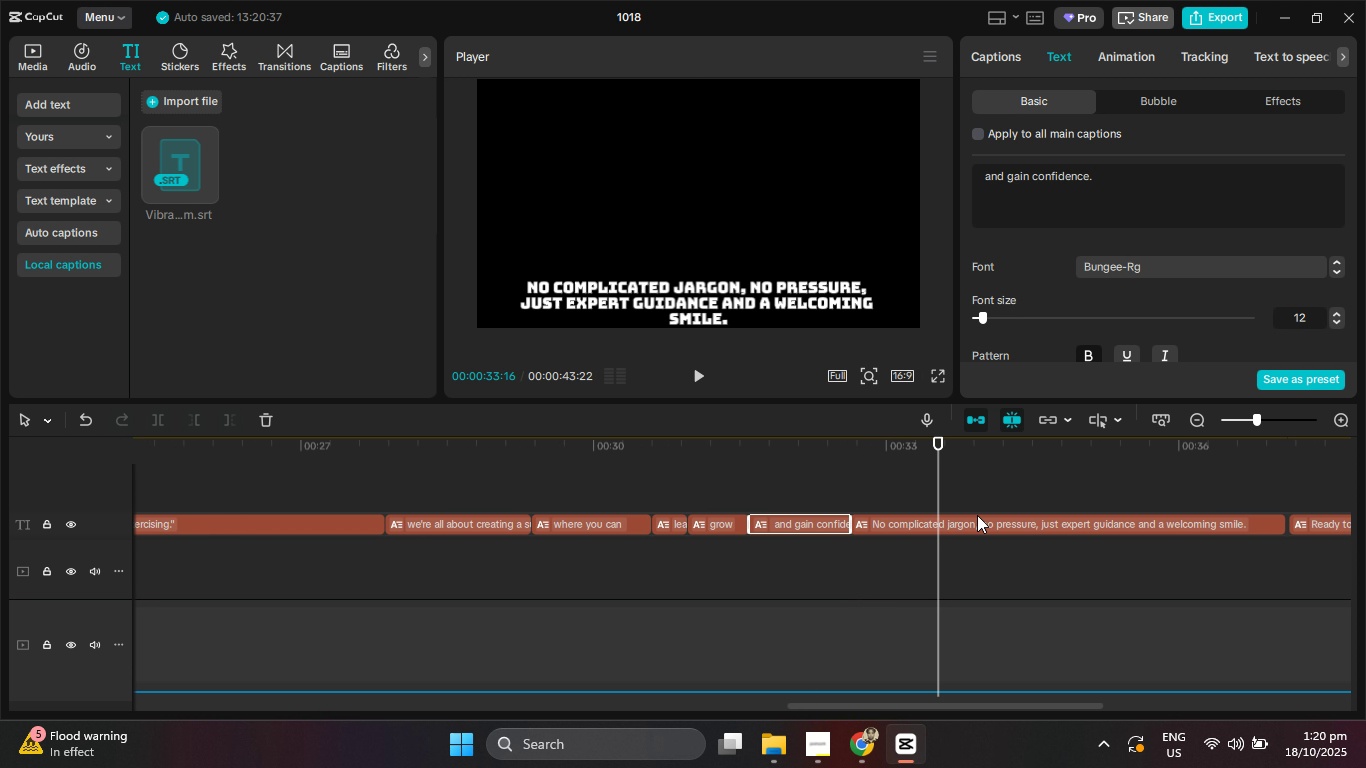 
left_click([977, 513])
 